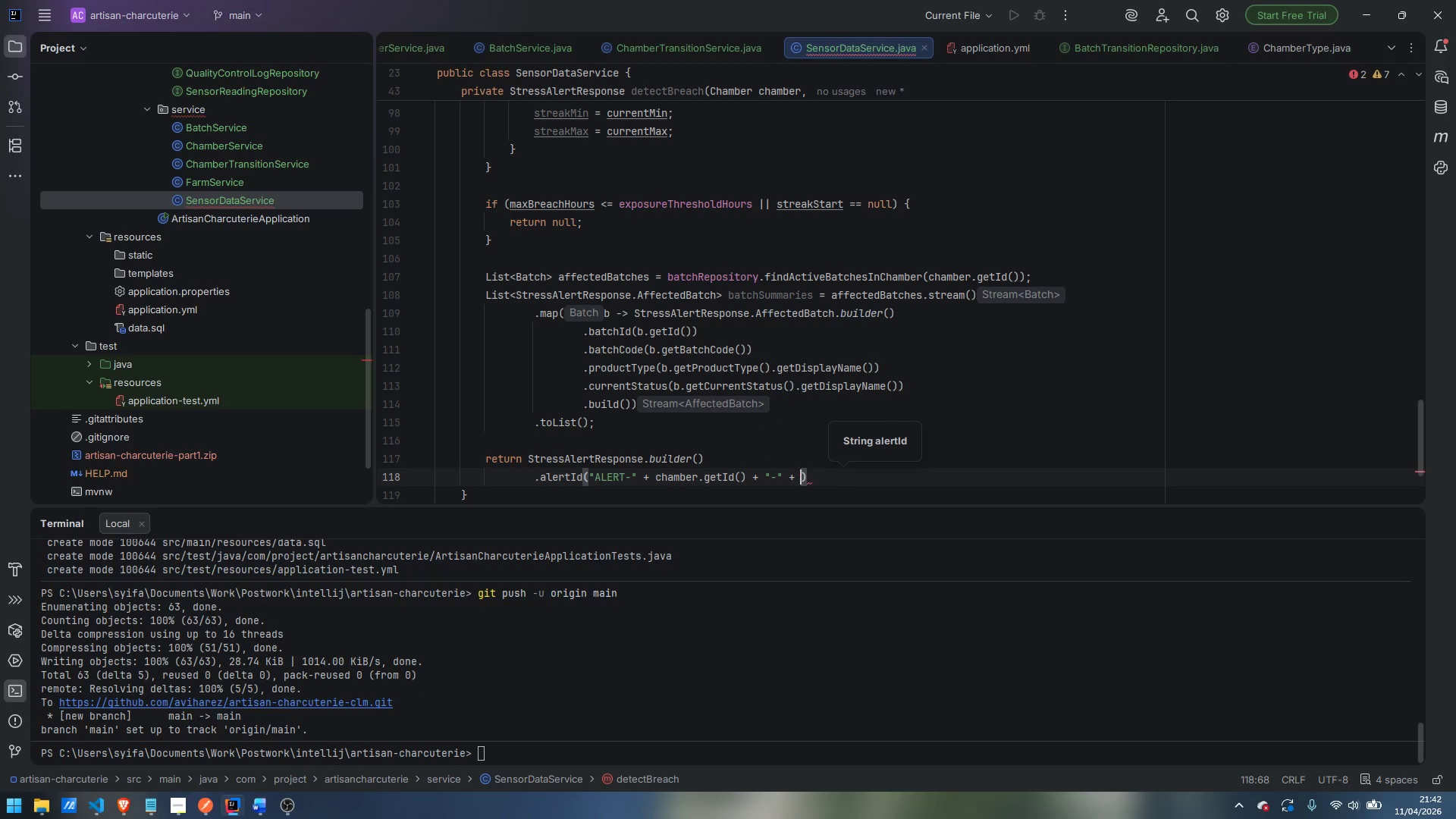 
key(Control+Backspace)
 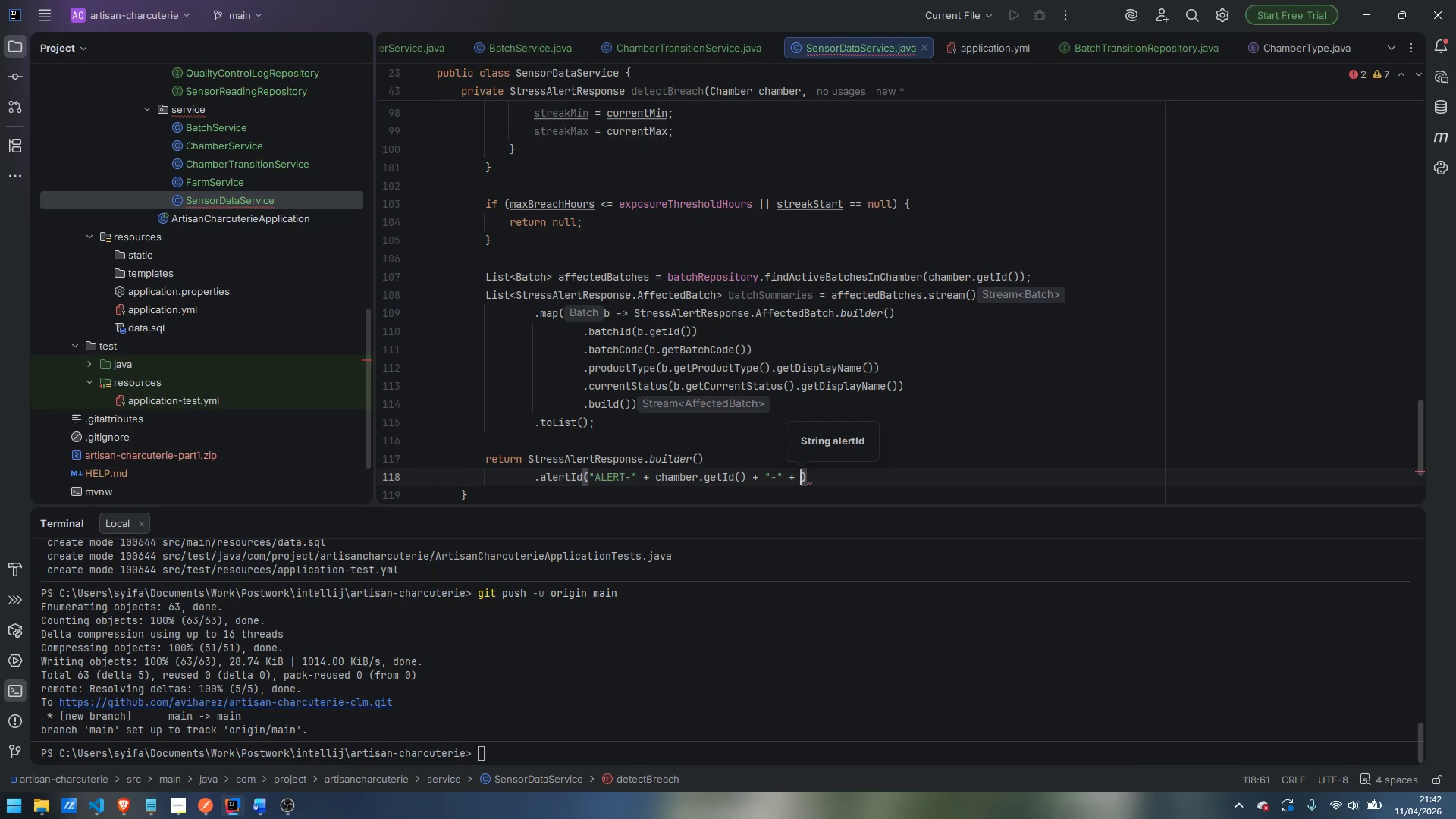 
type(strereak)
key(Backspace)
key(Backspace)
key(Backspace)
key(Backspace)
key(Backspace)
type(re)
key(Backspace)
key(Backspace)
type(eakStart.toString)
 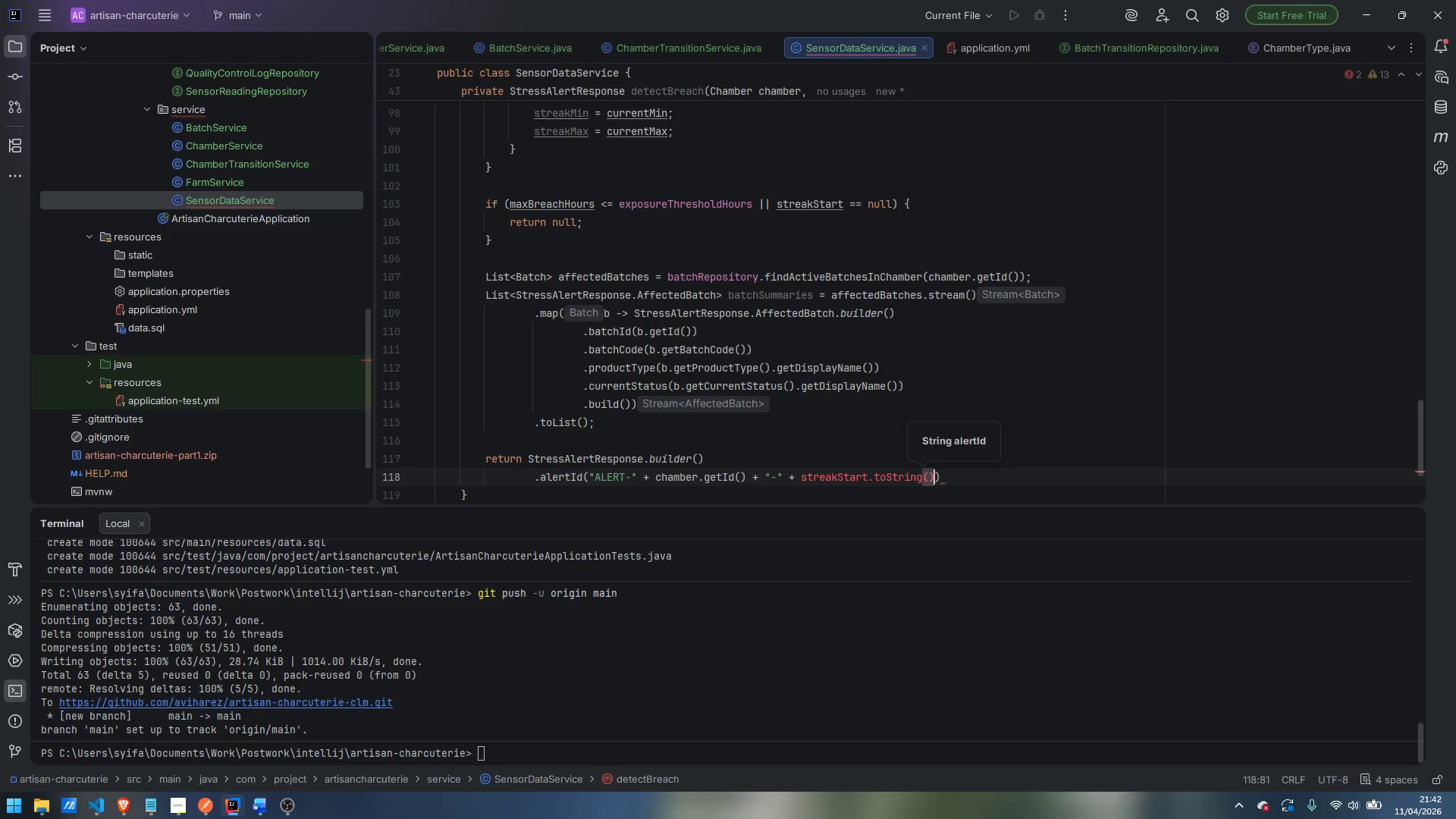 
 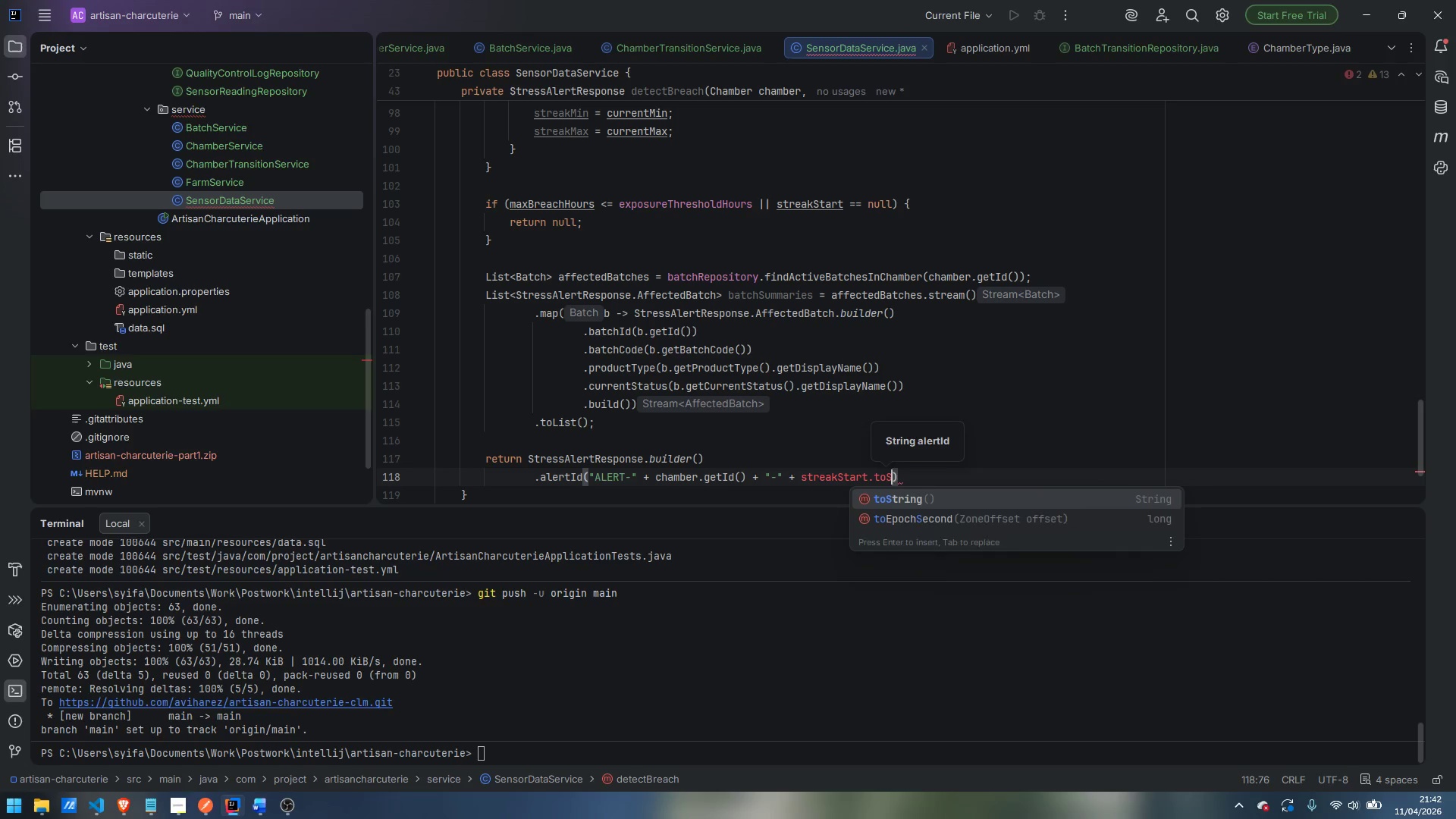 
key(Enter)
 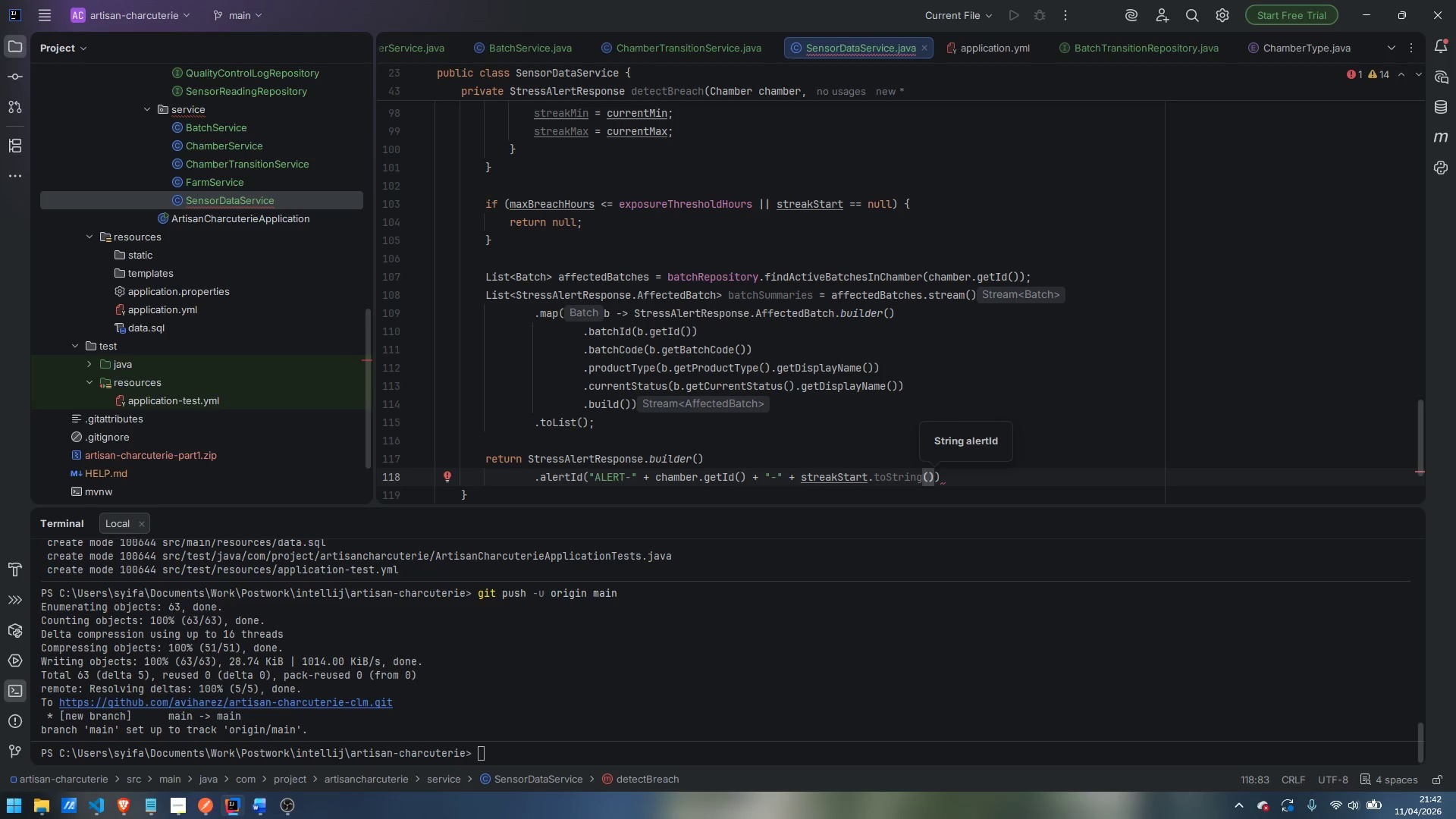 
key(ArrowRight)
 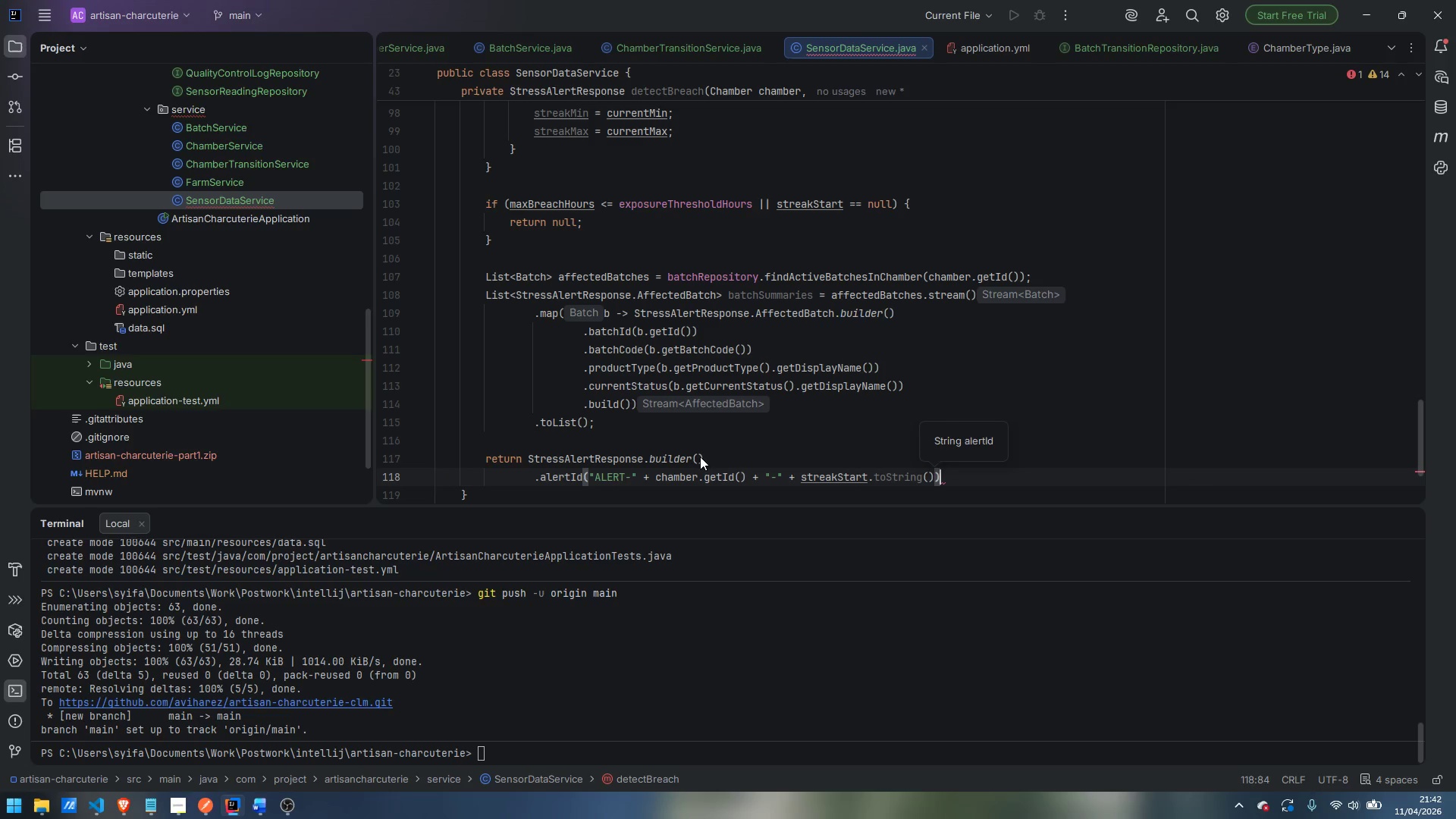 
key(Enter)
 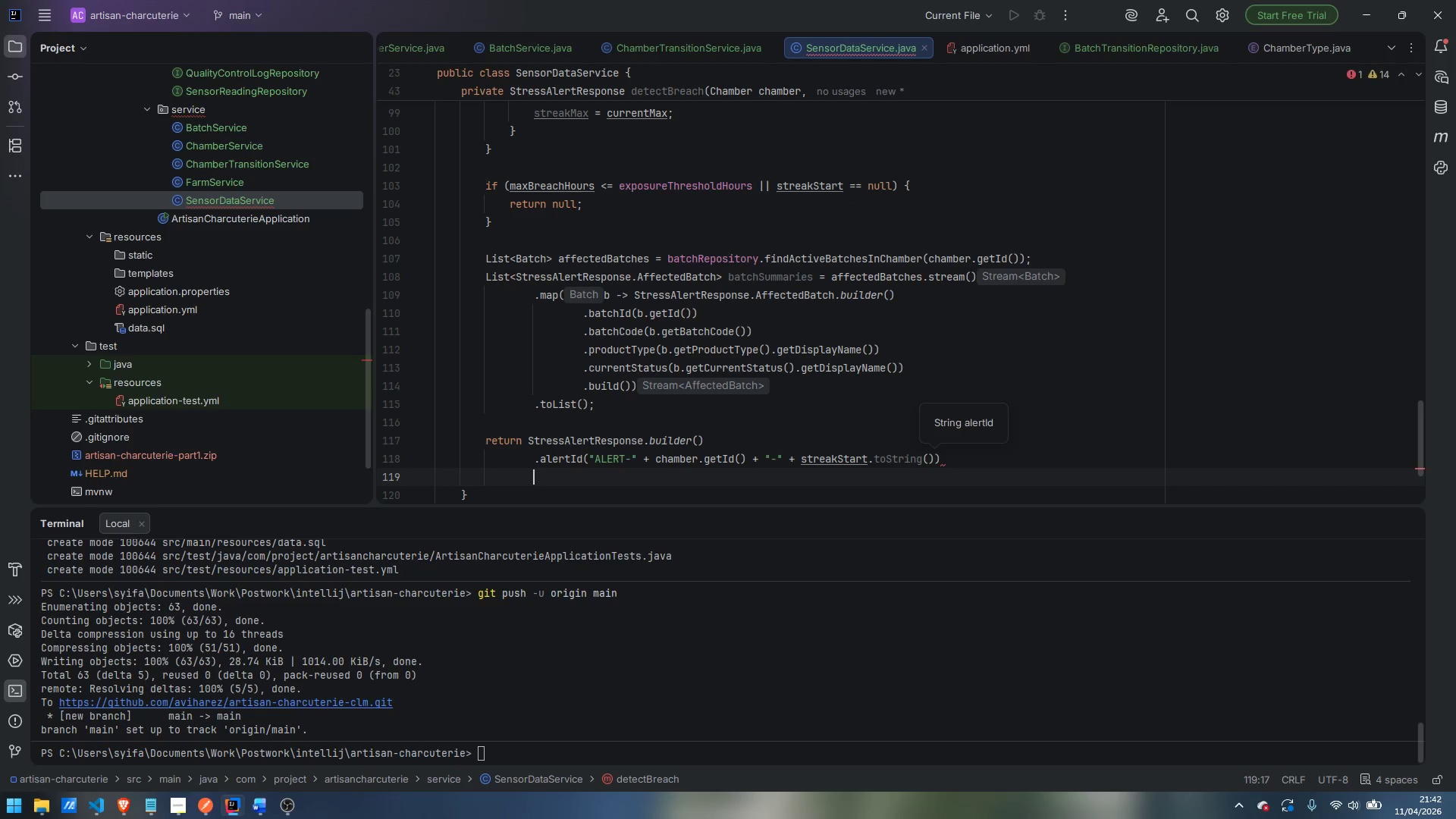 
type(.chamberId)
 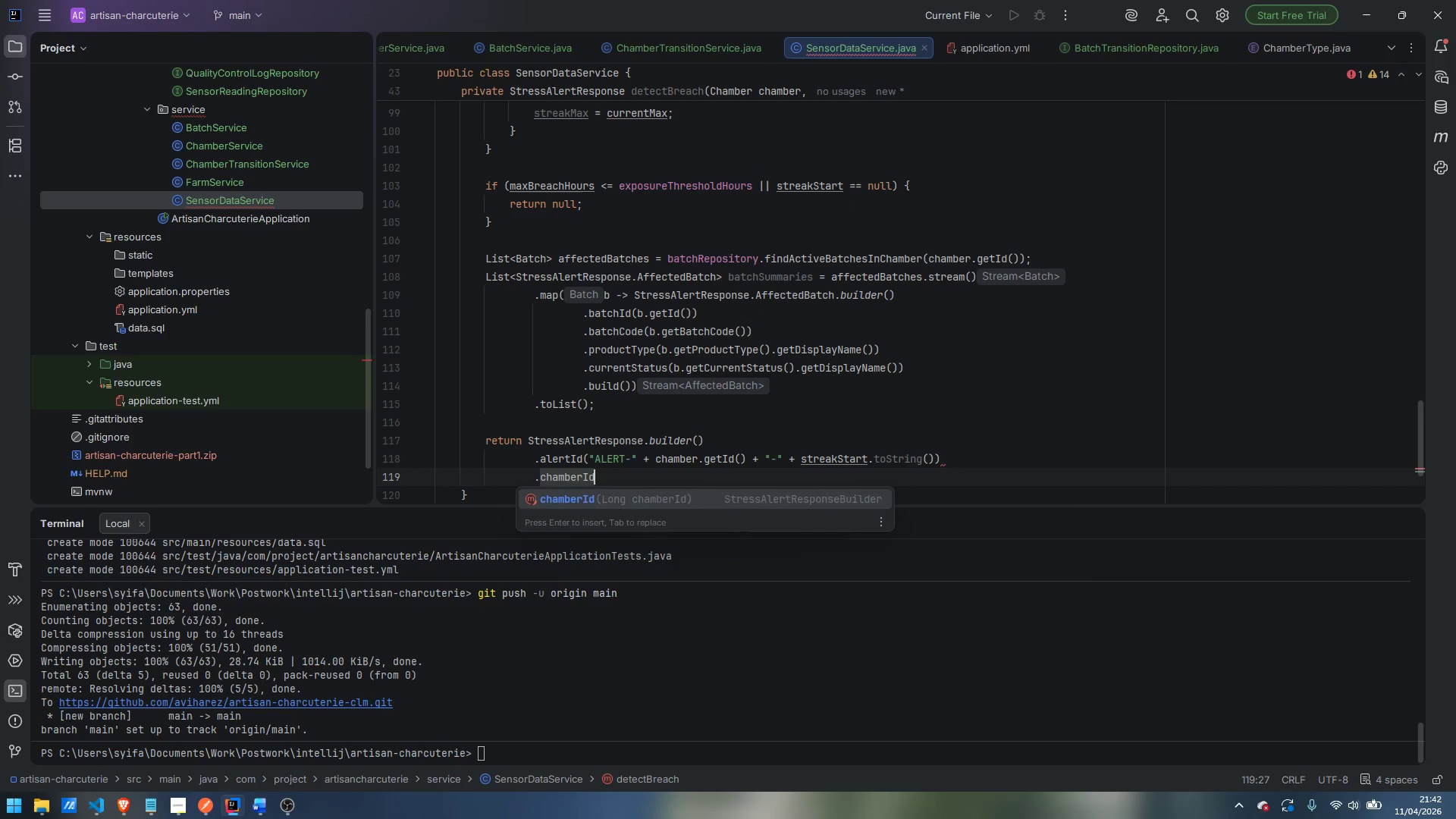 
key(Enter)
 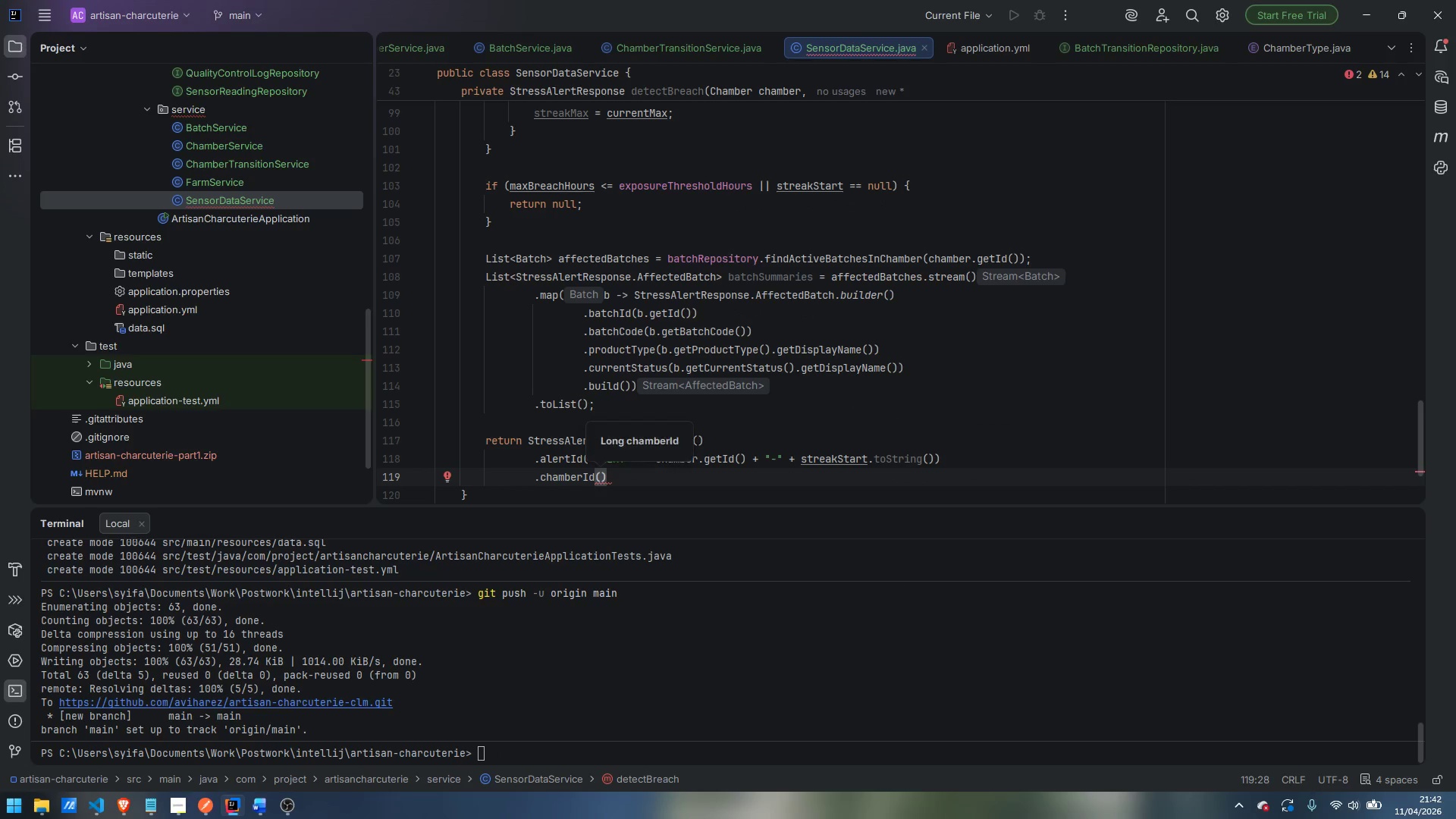 
type(chamber)
 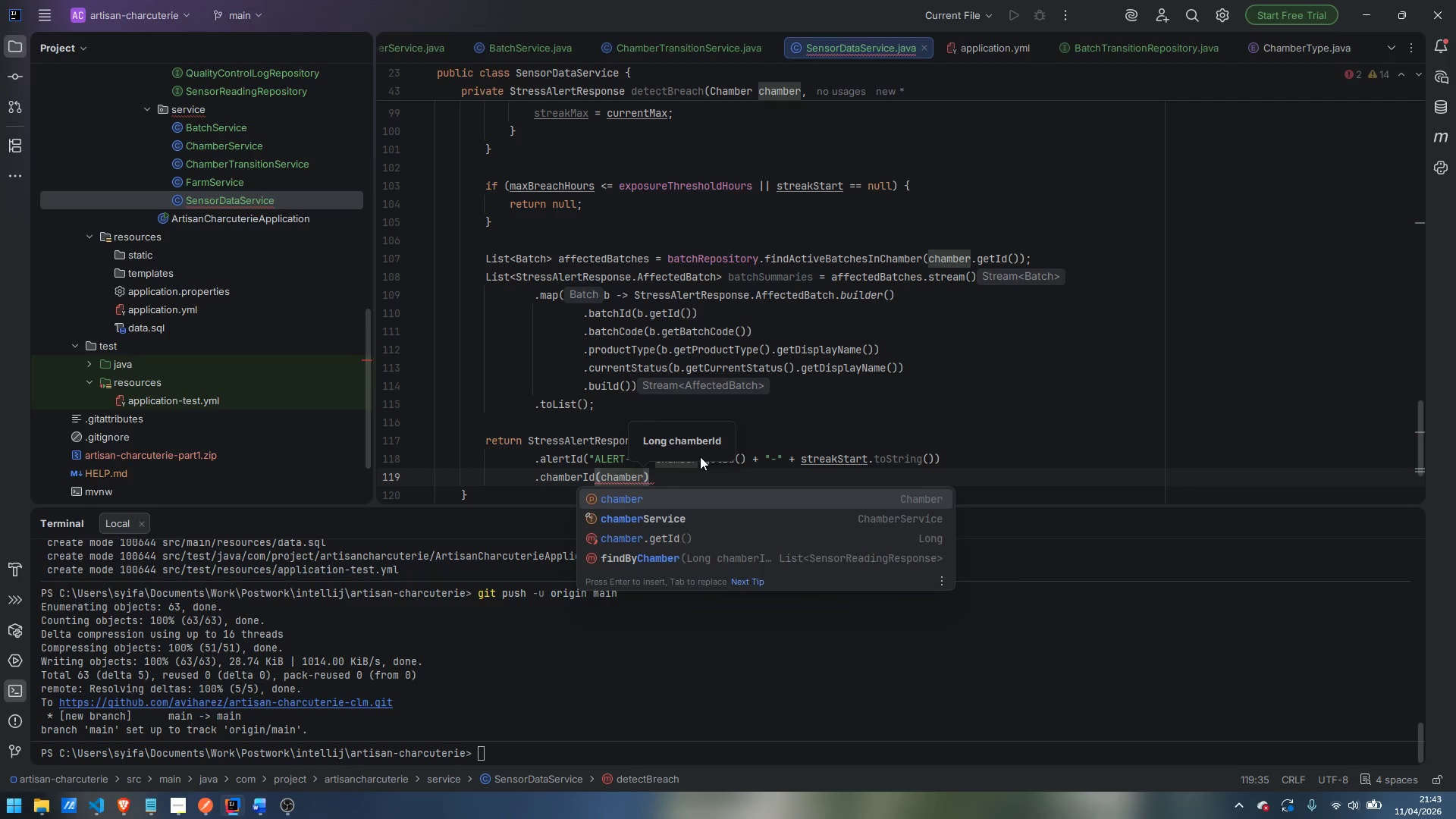 
wait(36.67)
 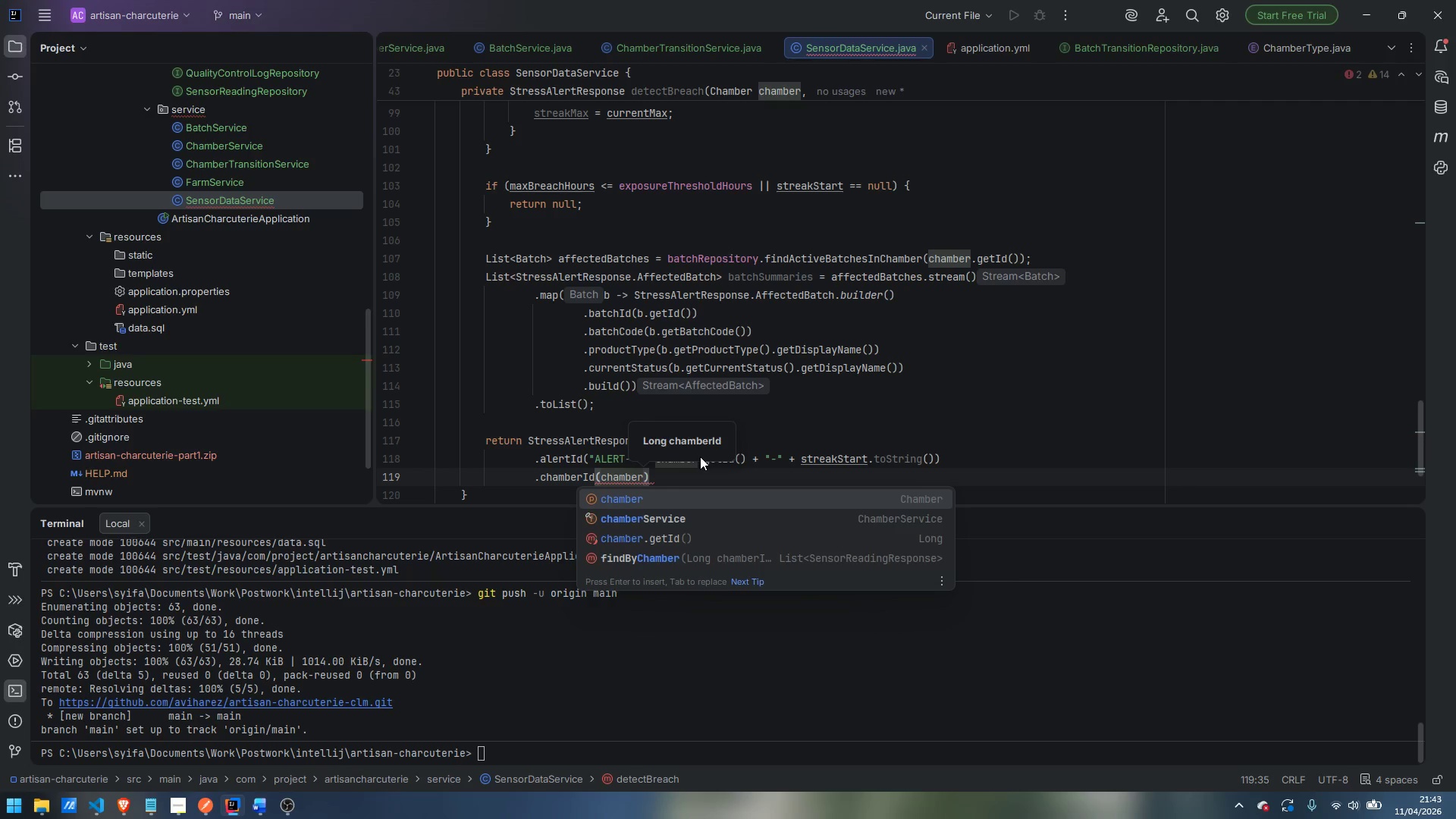 
key(Period)
 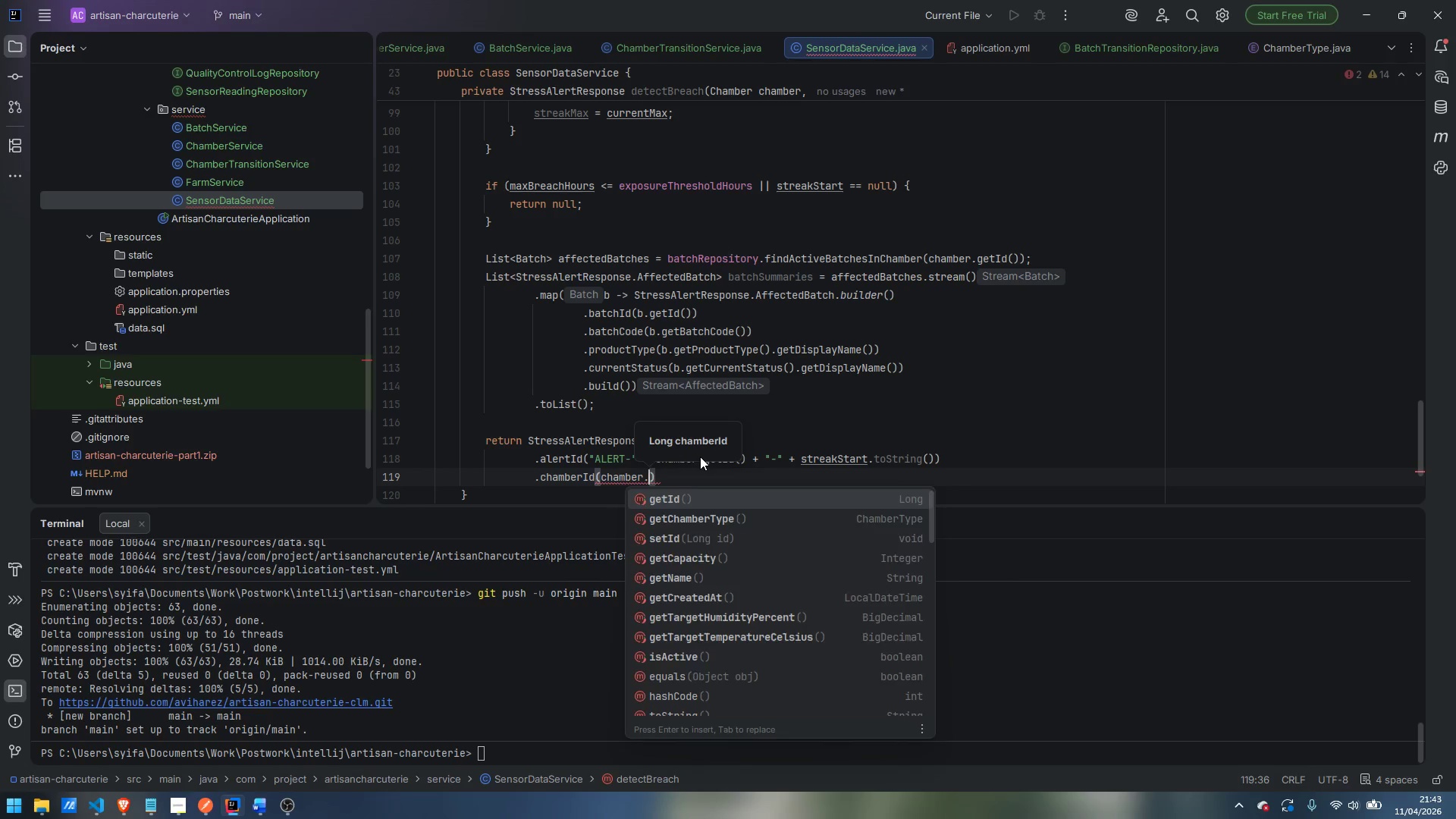 
key(Enter)
 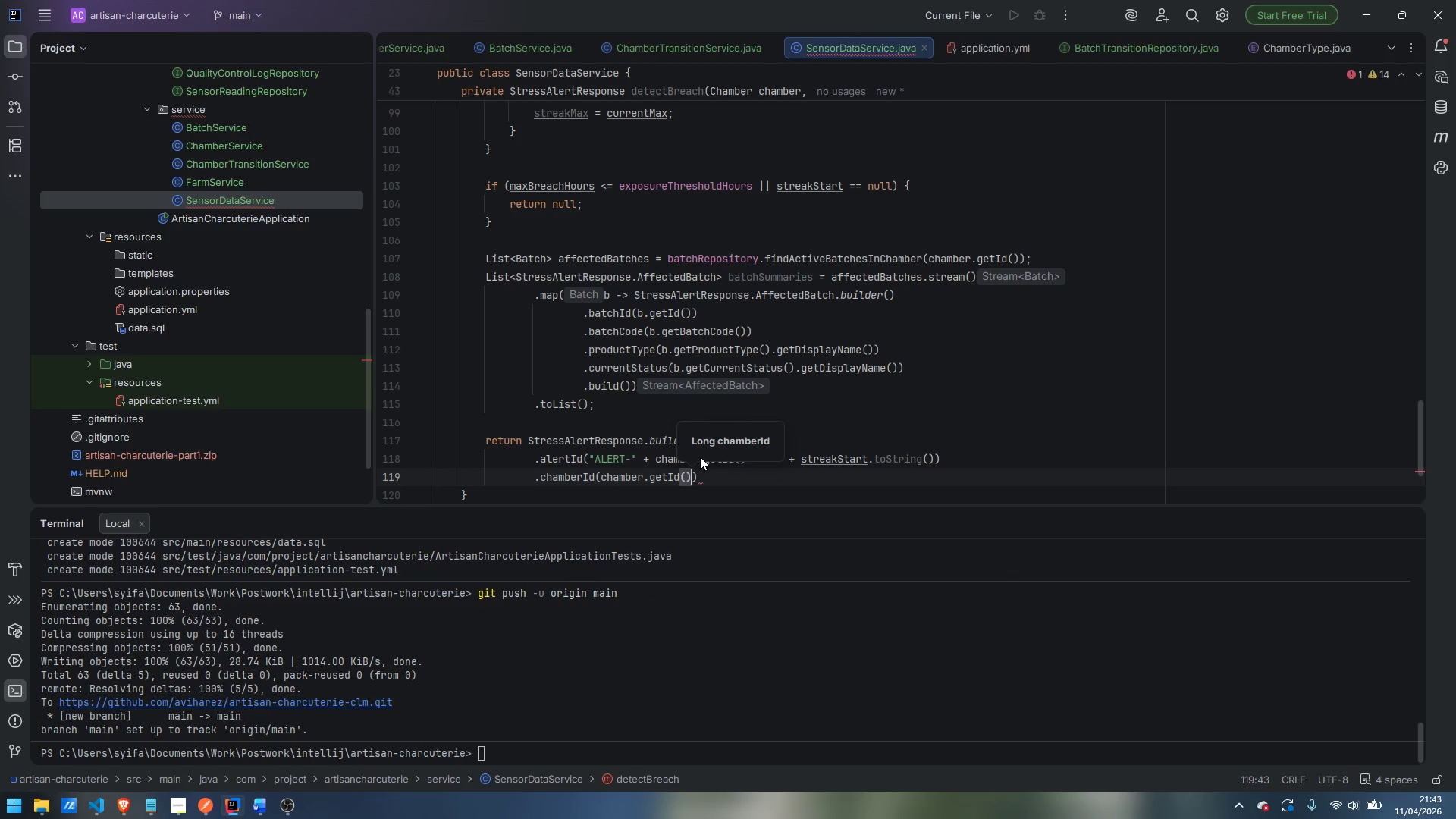 
key(ArrowRight)
 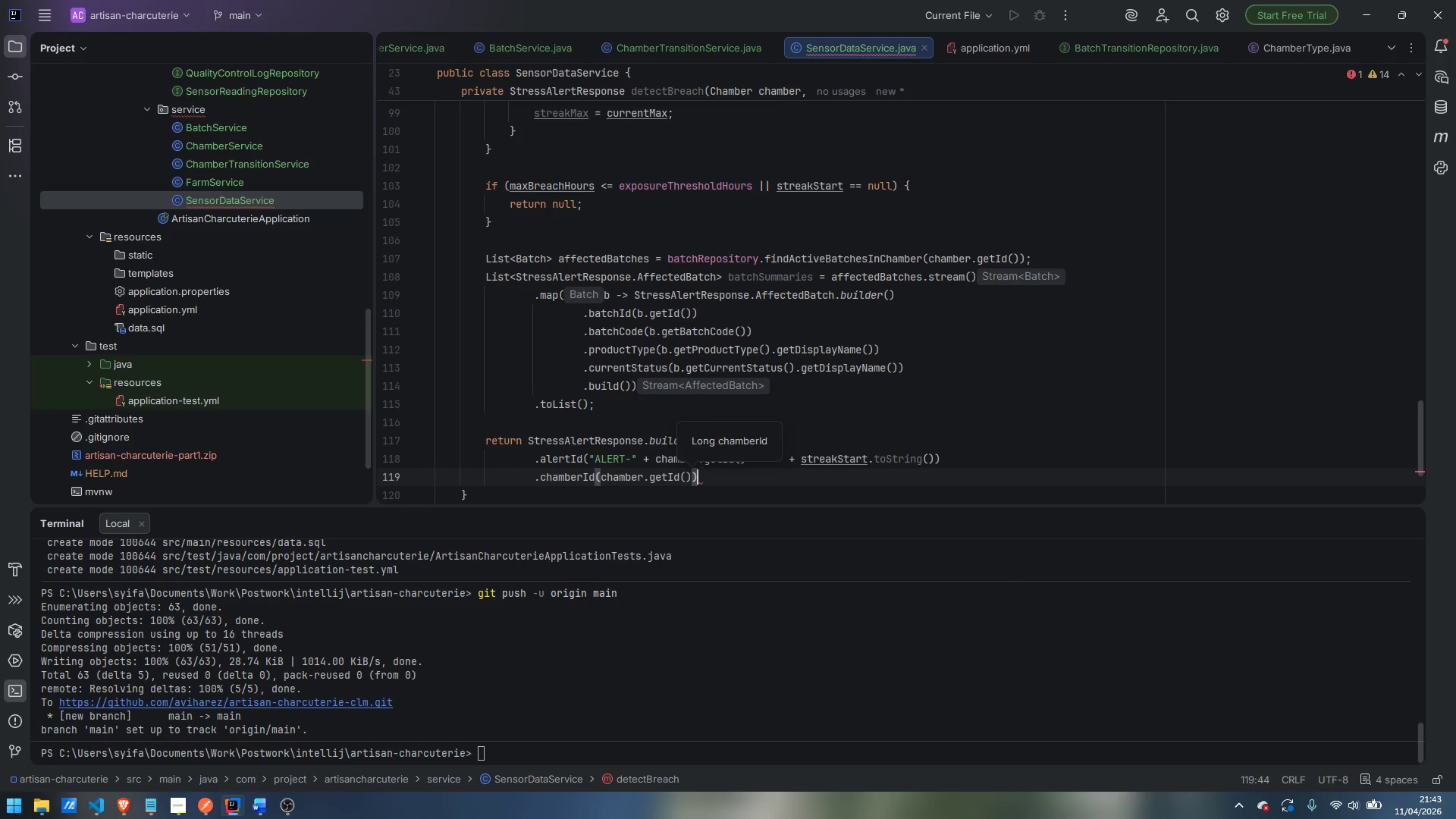 
key(Enter)
 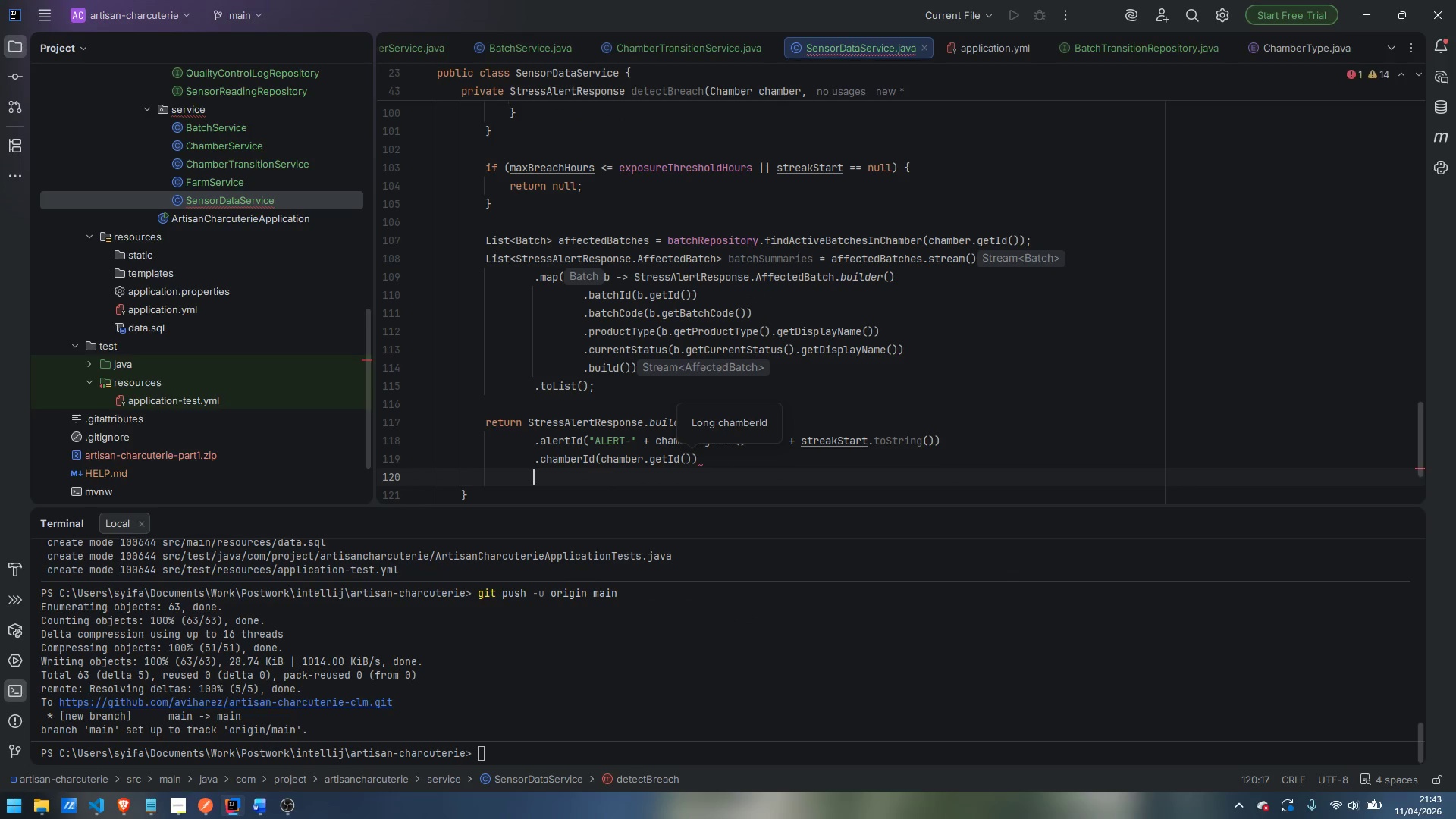 
type(.chamberName)
 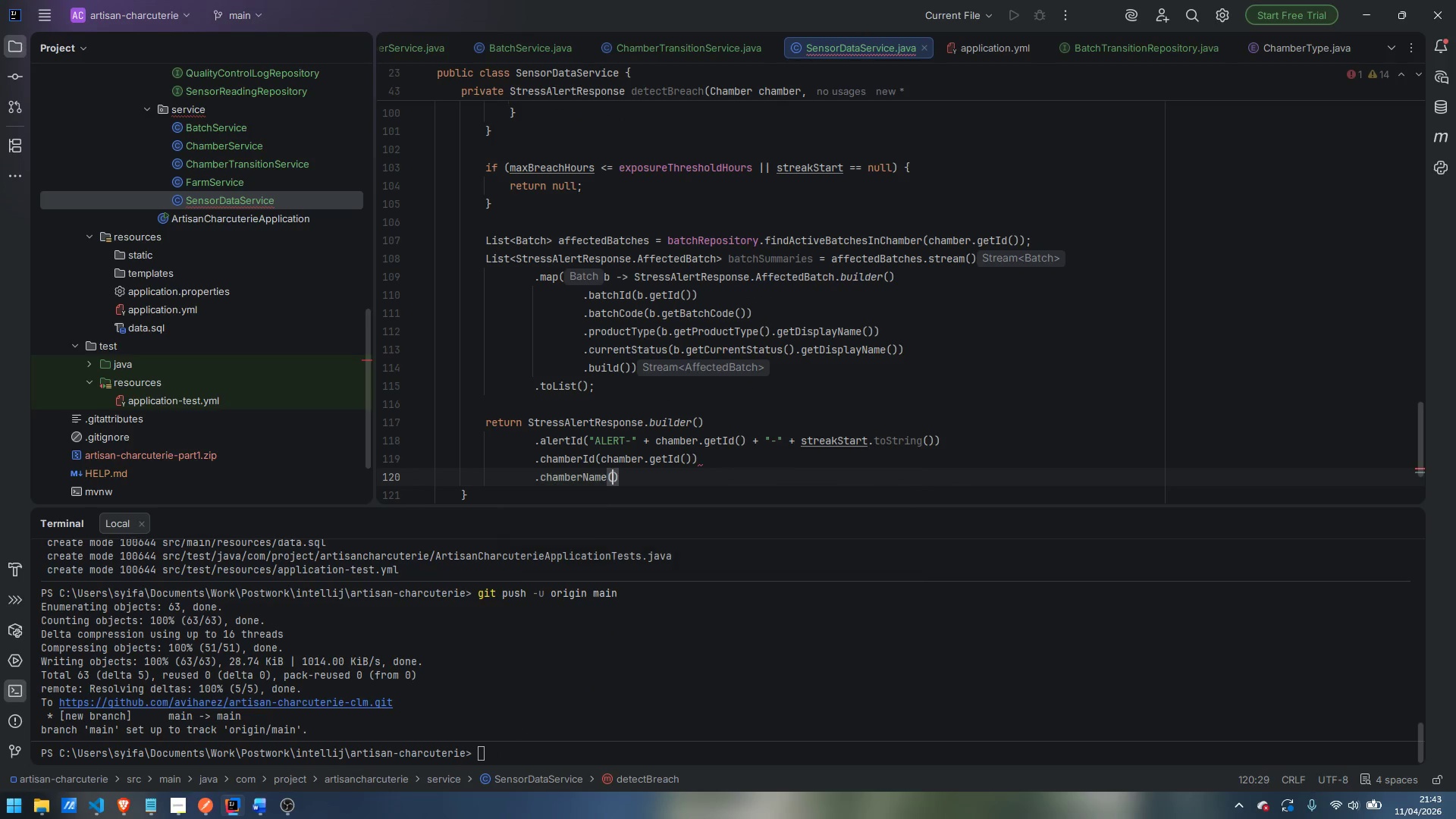 
key(Enter)
 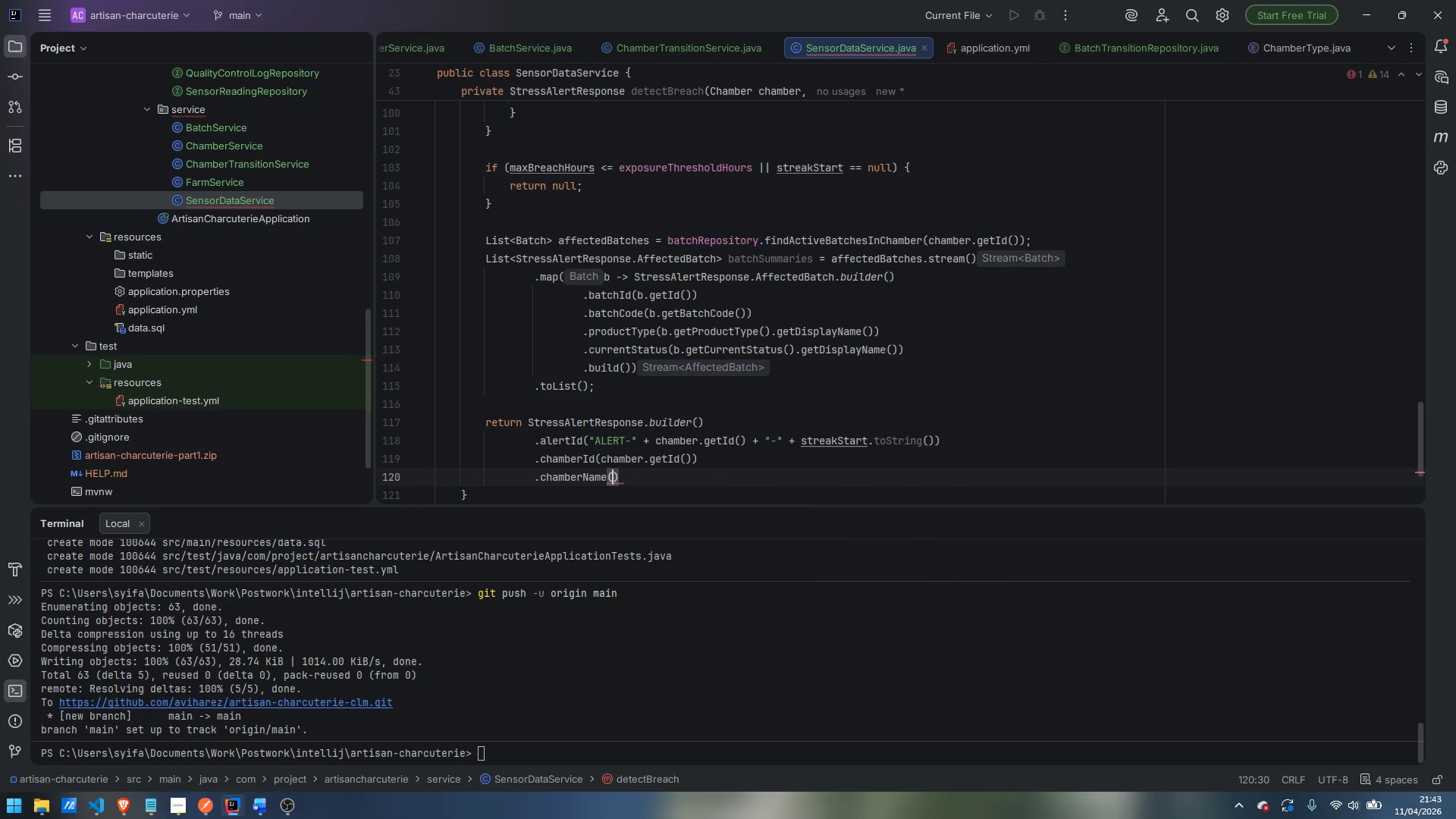 
type(chamber.get)
 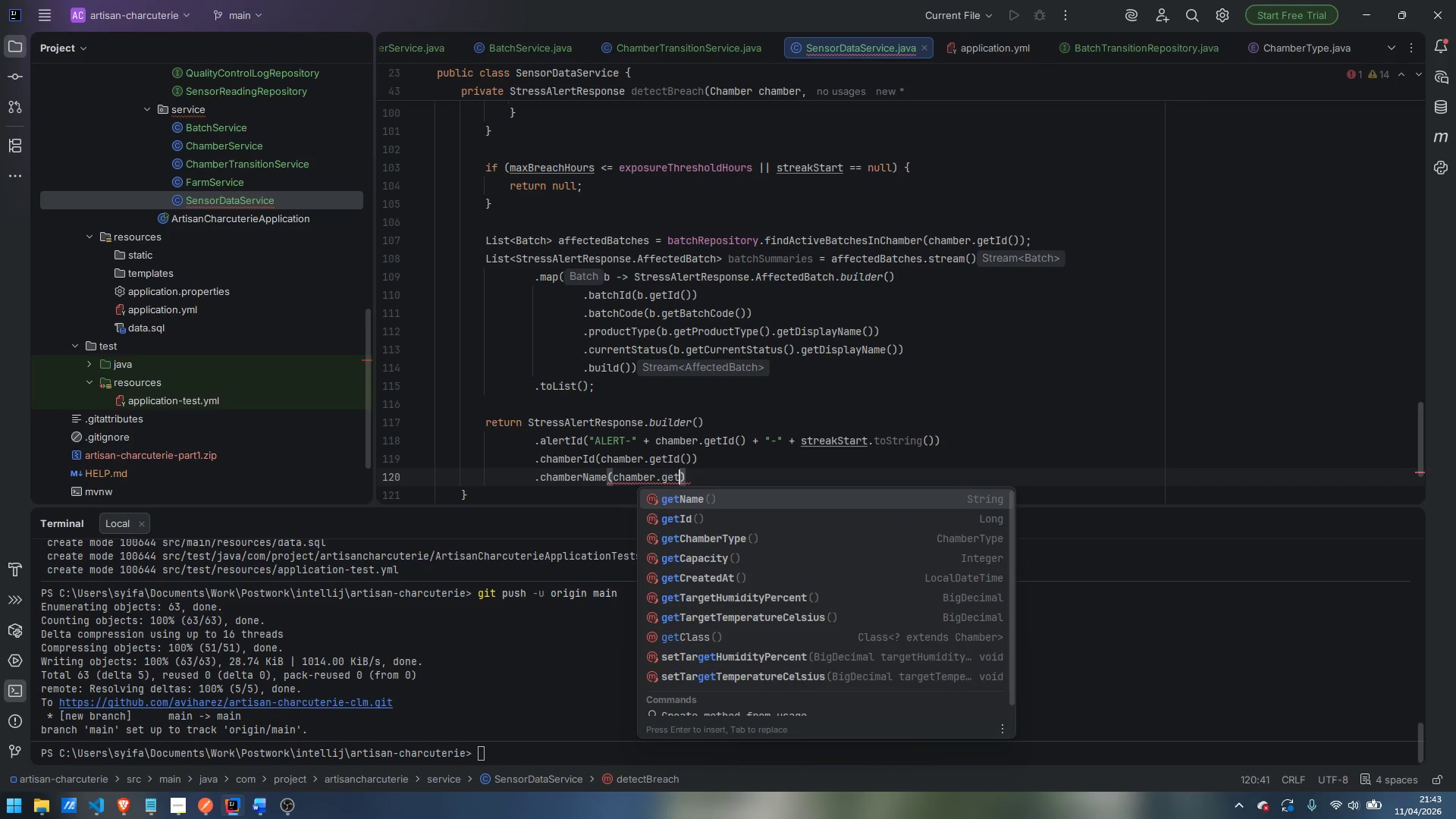 
key(Enter)
 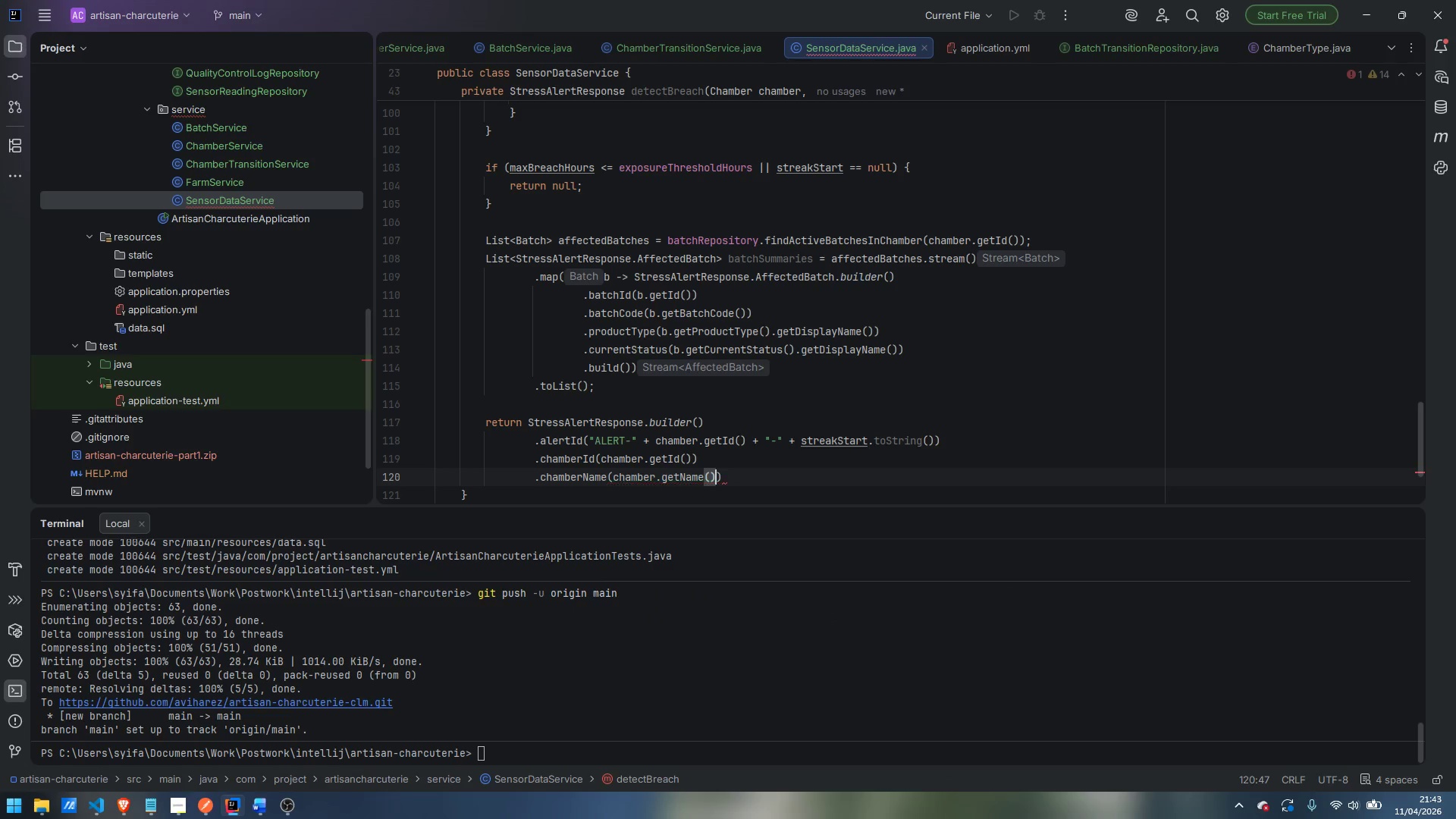 
key(ArrowRight)
 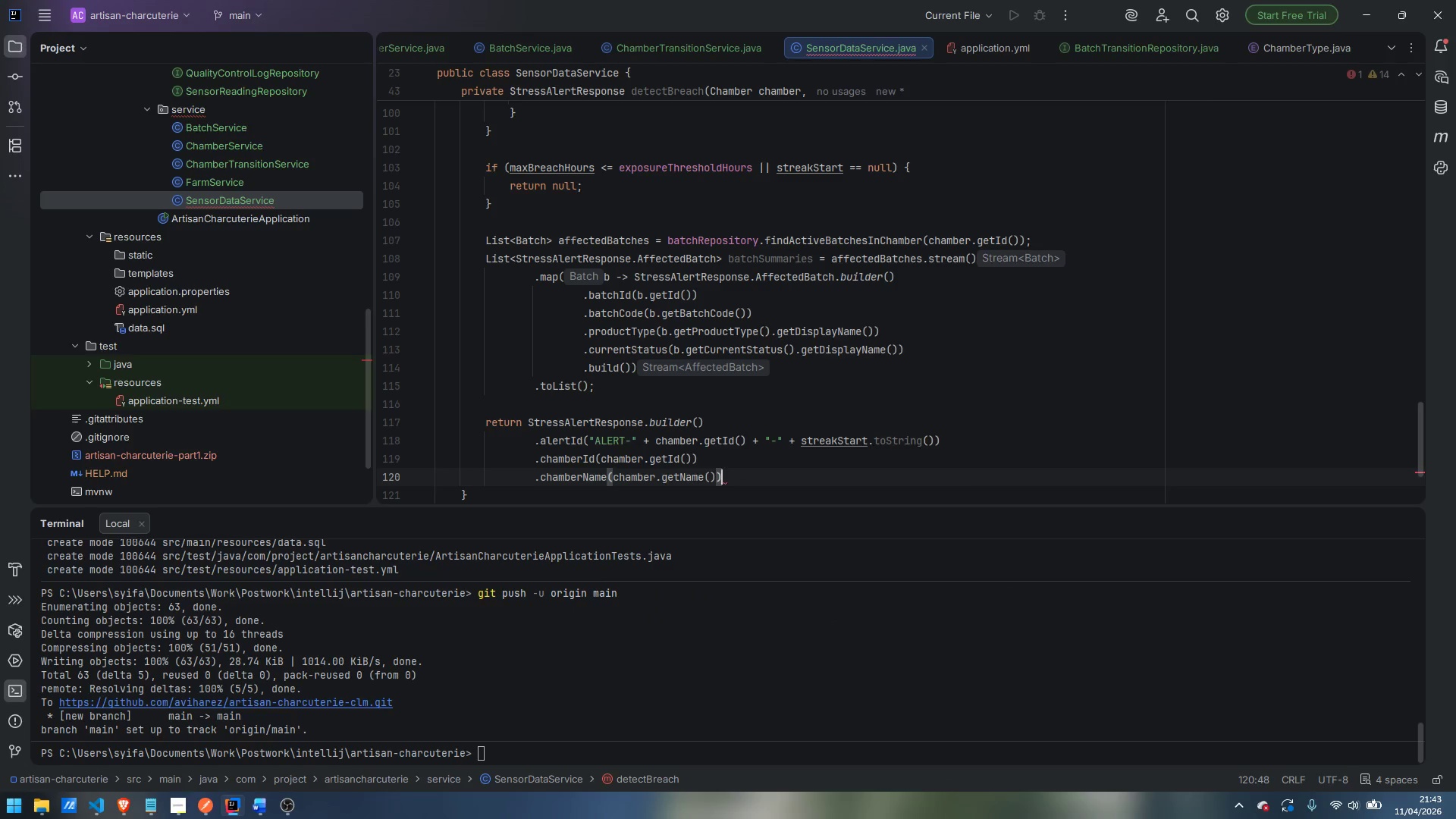 
key(Enter)
 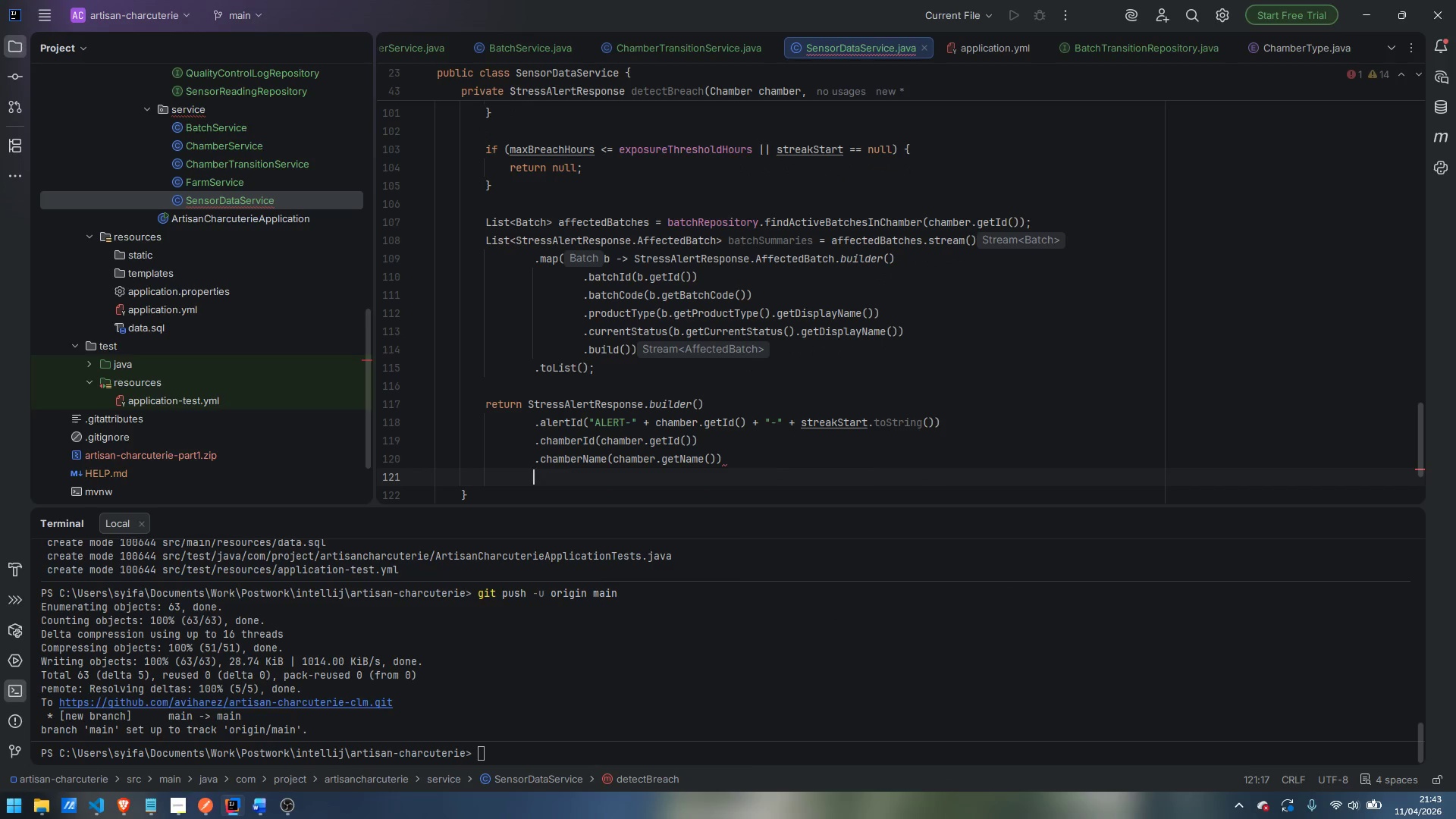 
type(.chan)
key(Backspace)
type(mber)
 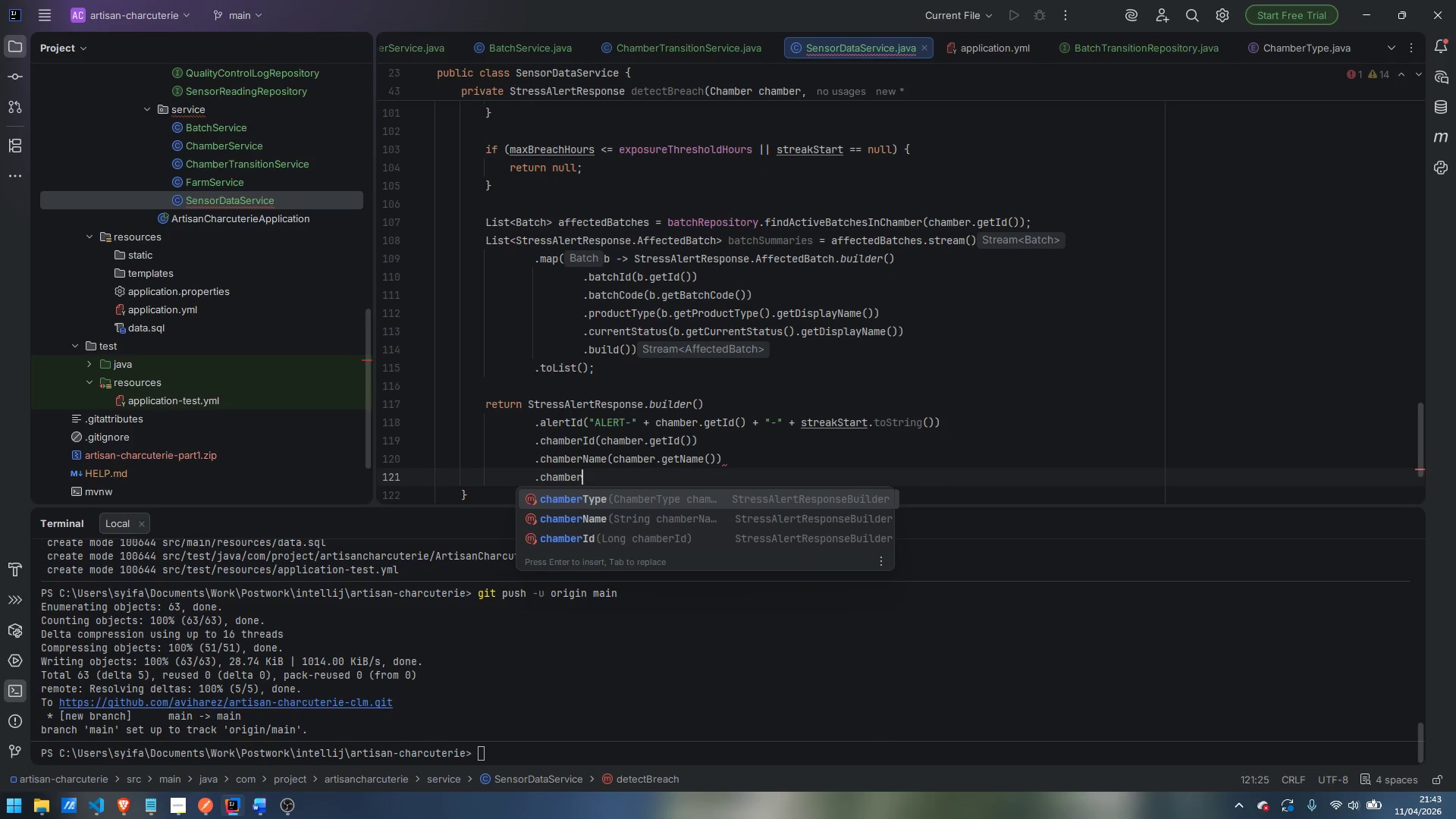 
key(Enter)
 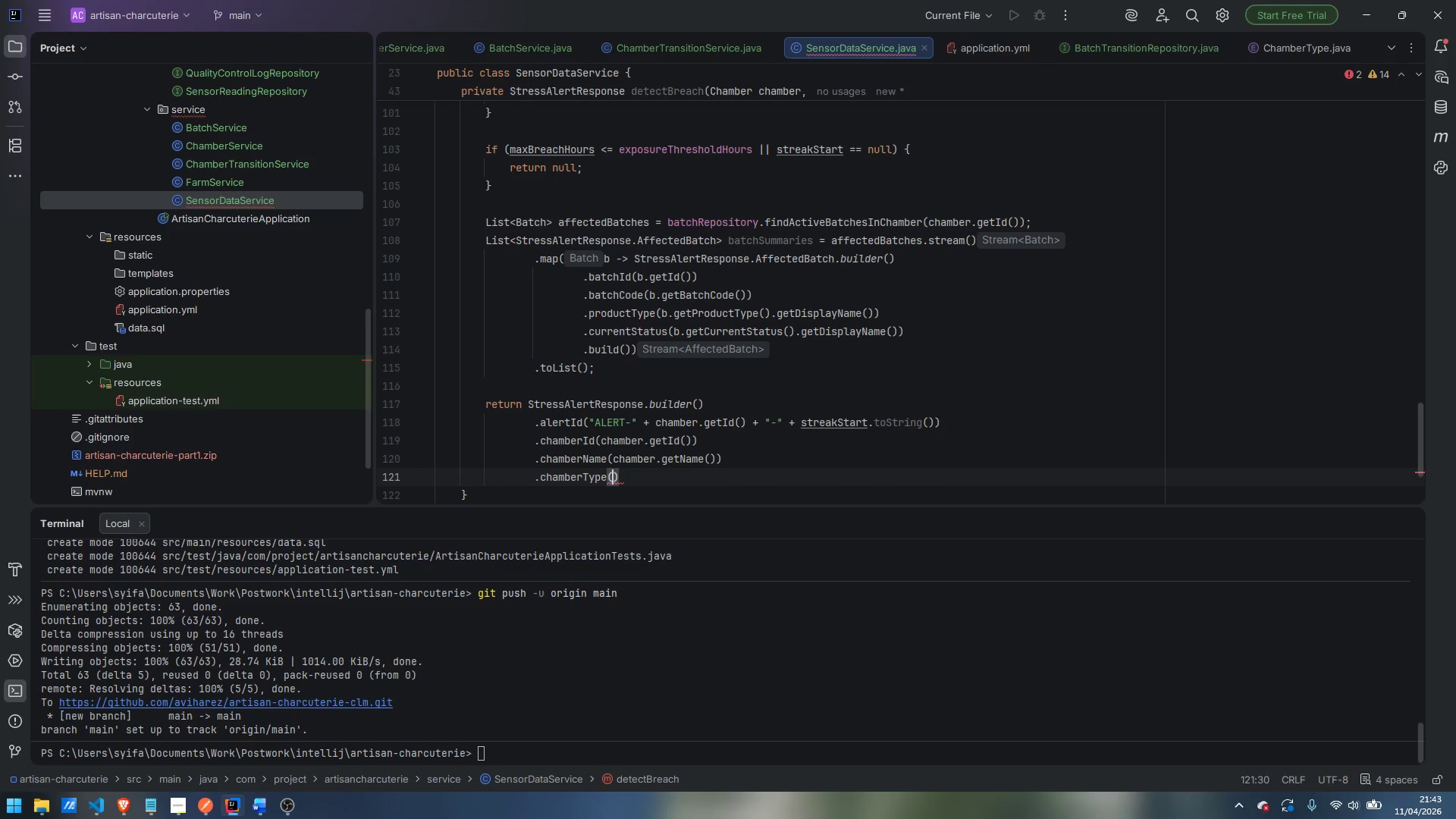 
type(cha)
 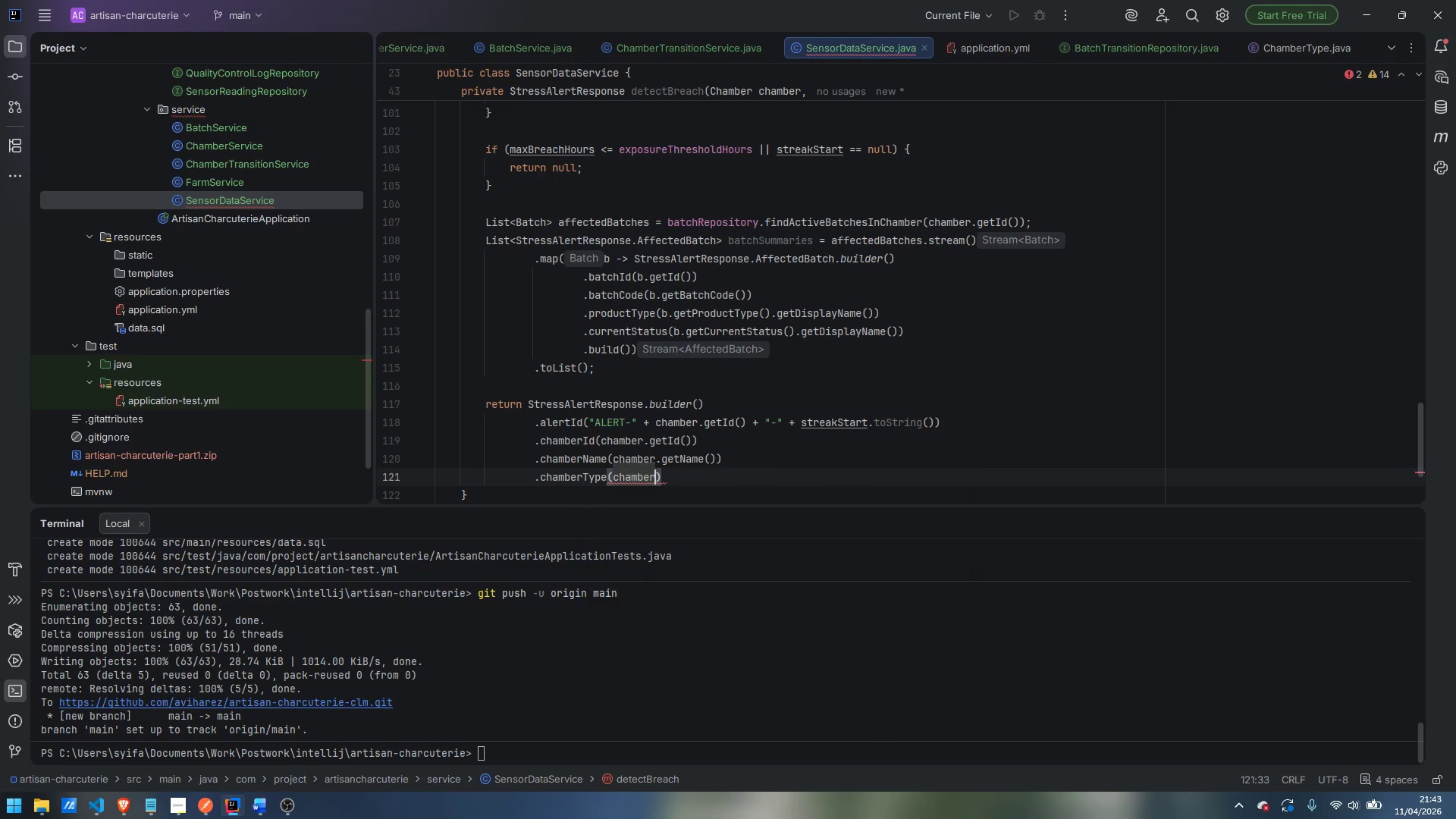 
key(Enter)
 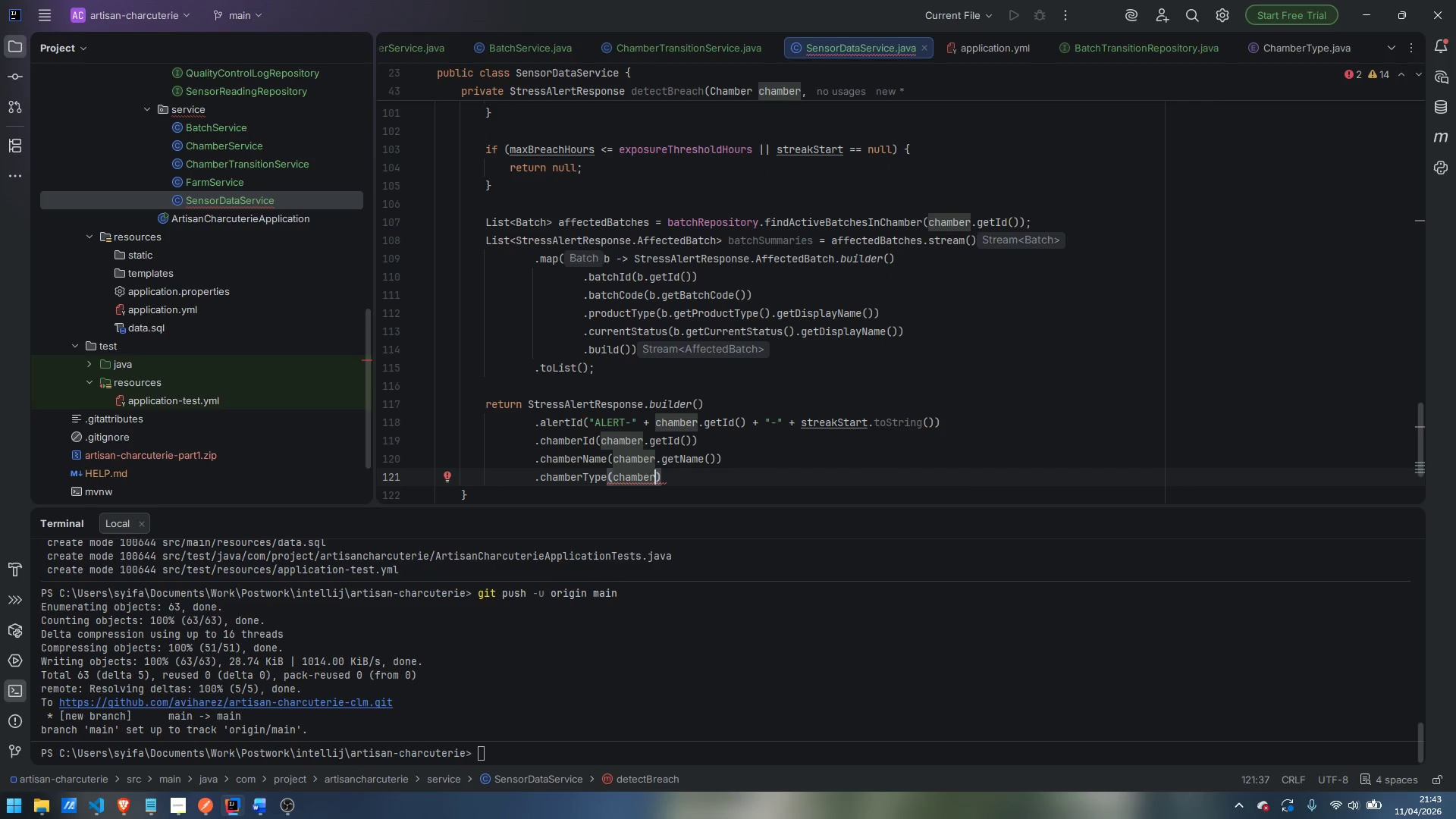 
key(Period)
 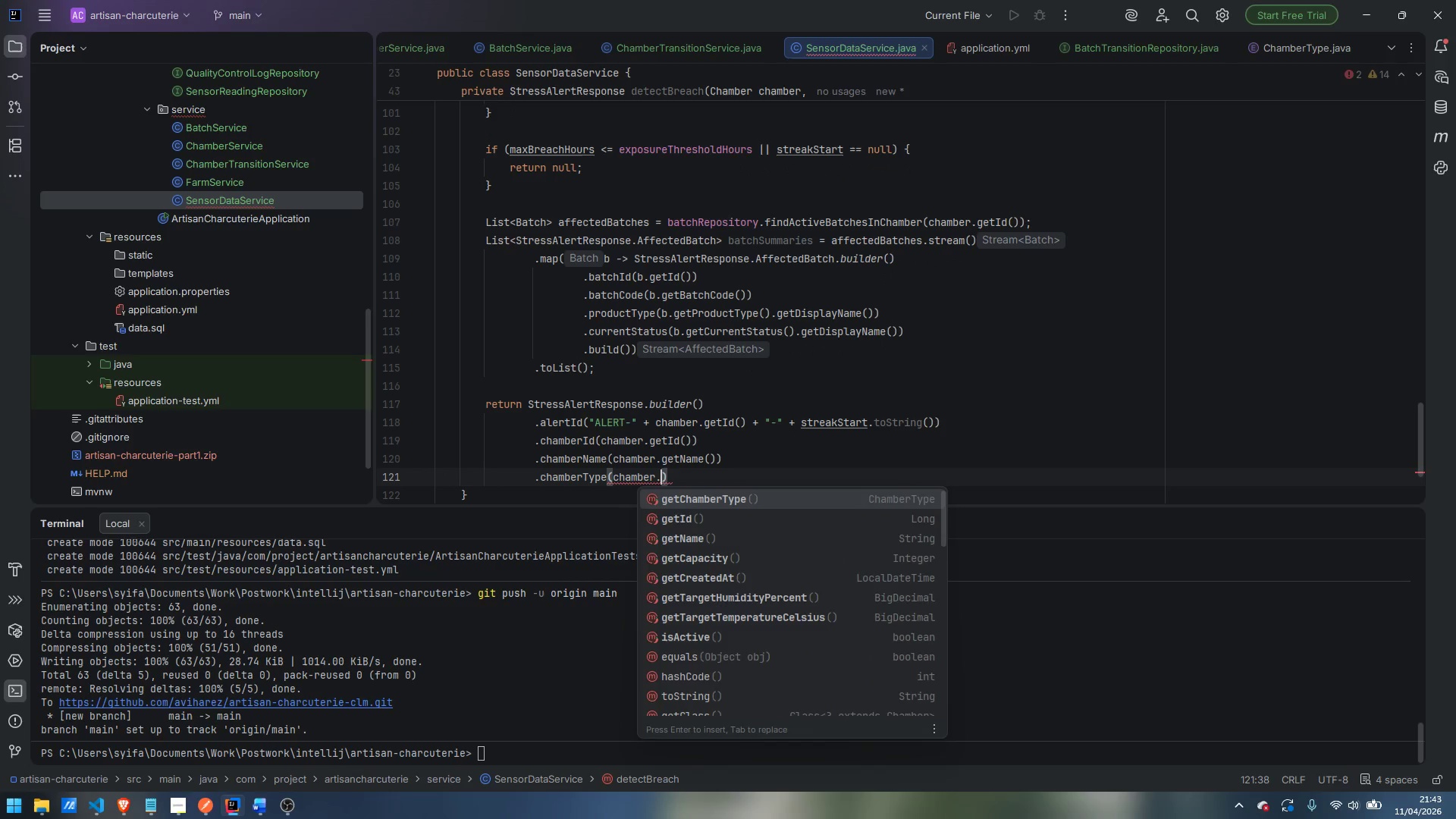 
key(Enter)
 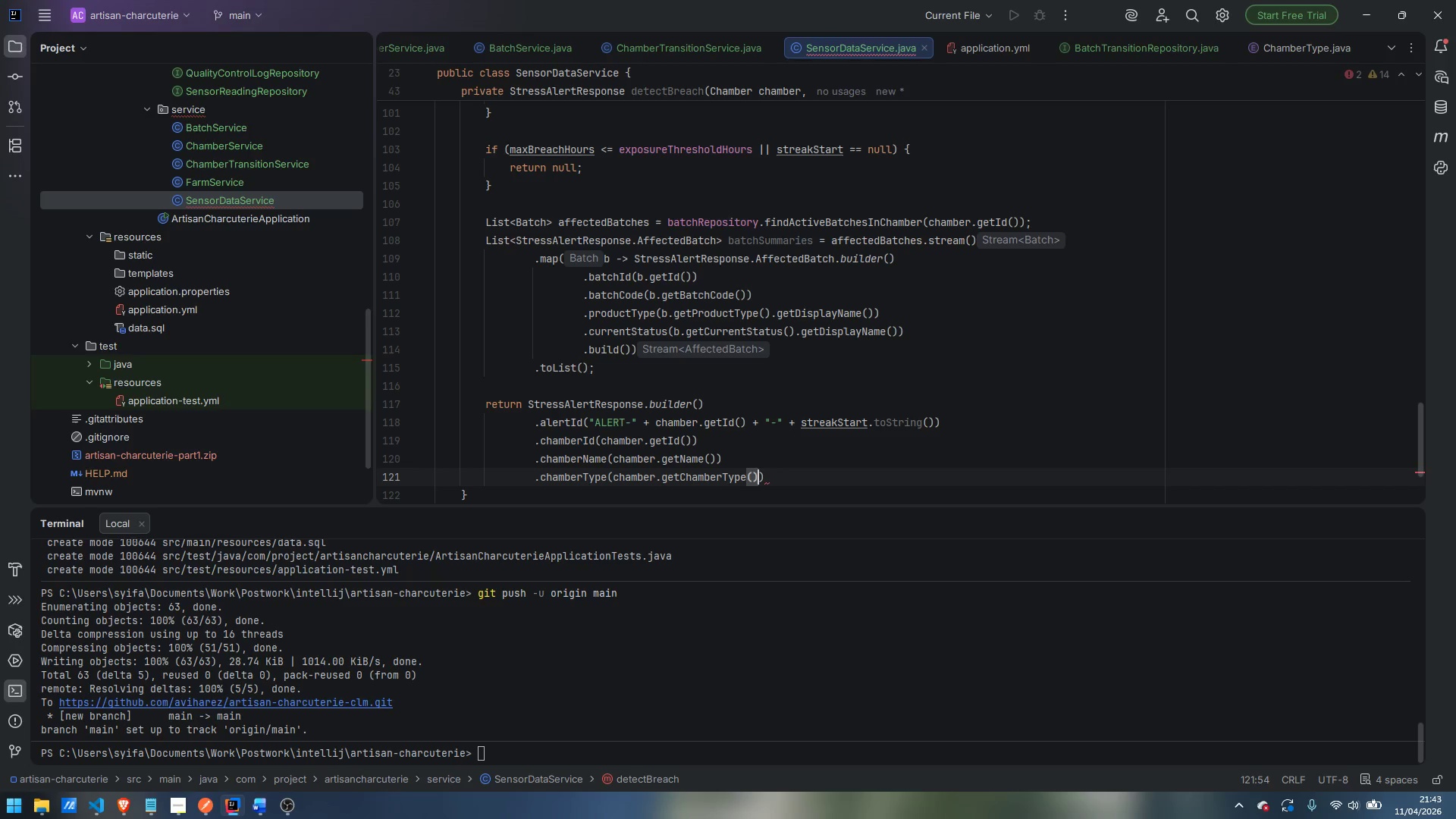 
key(ArrowRight)
 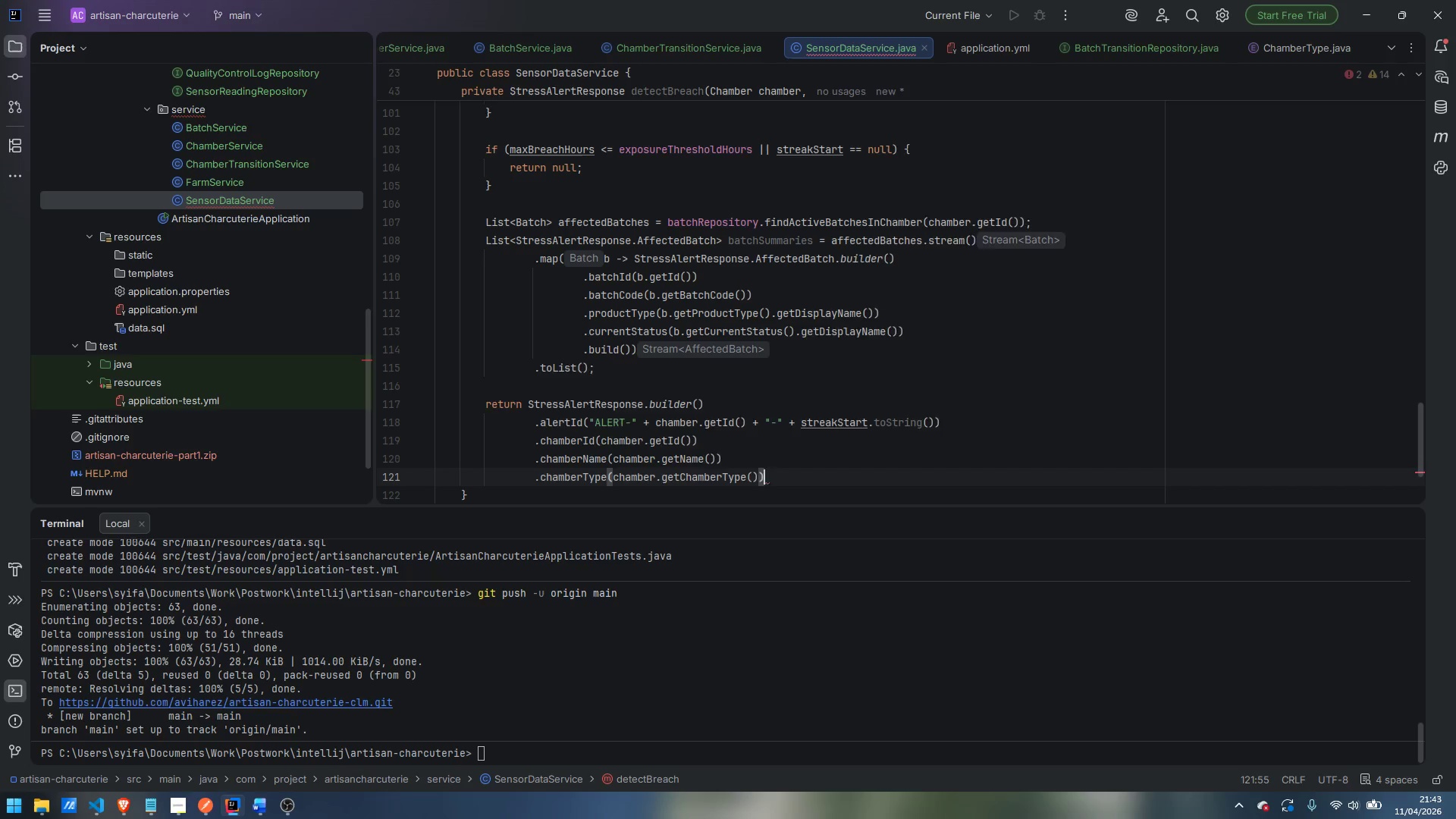 
key(Enter)
 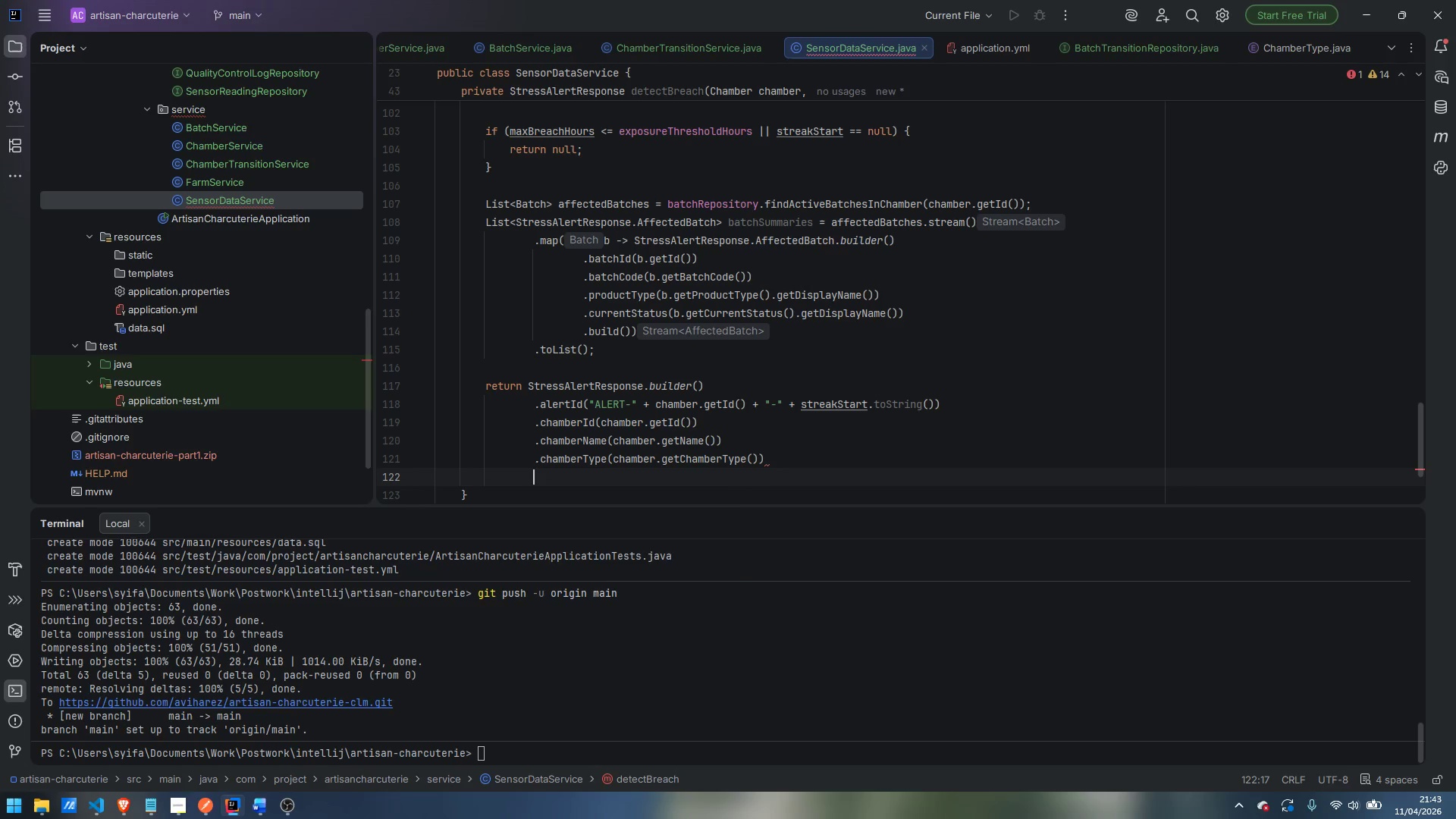 
type(.tar)
 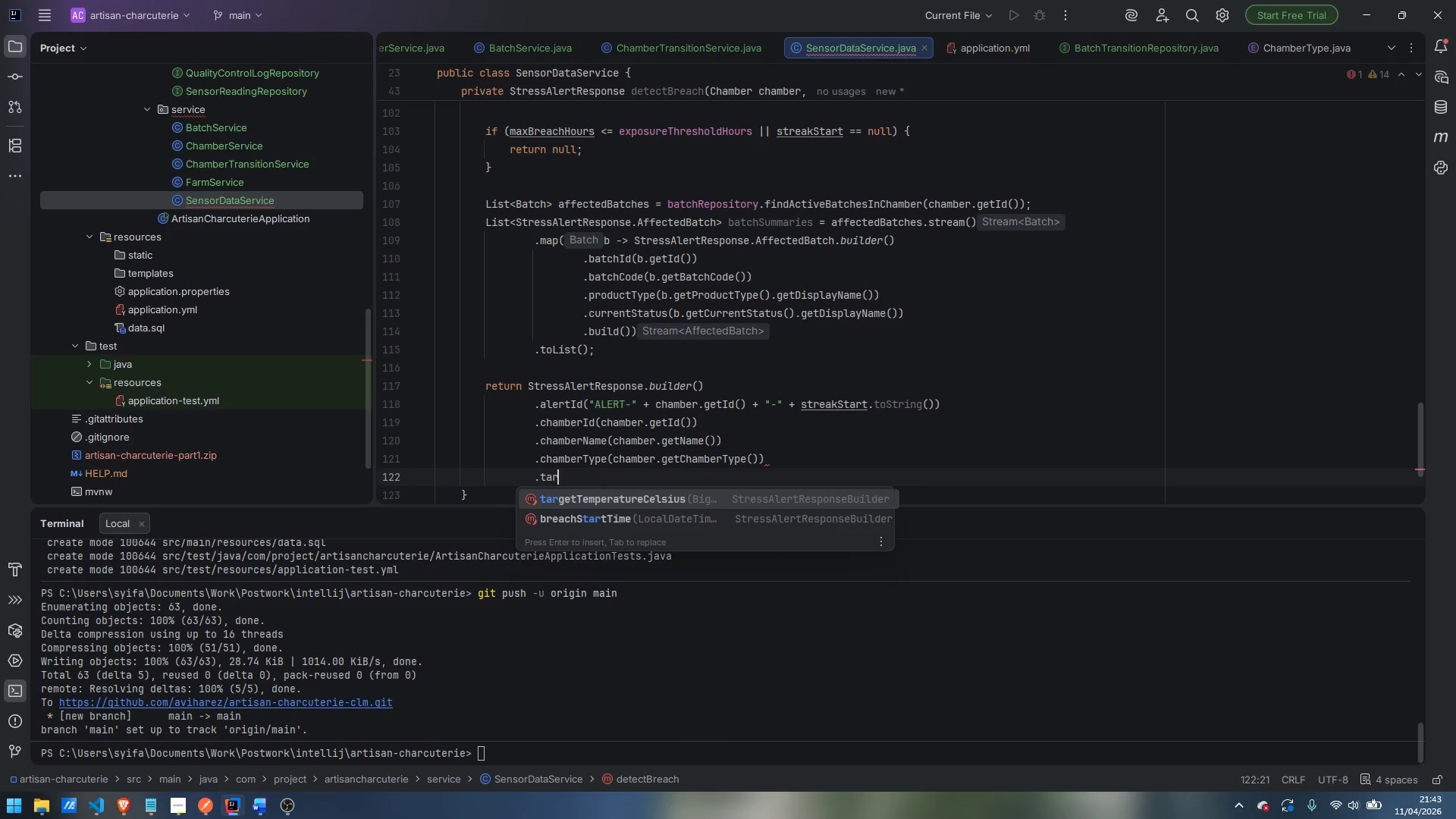 
key(Enter)
 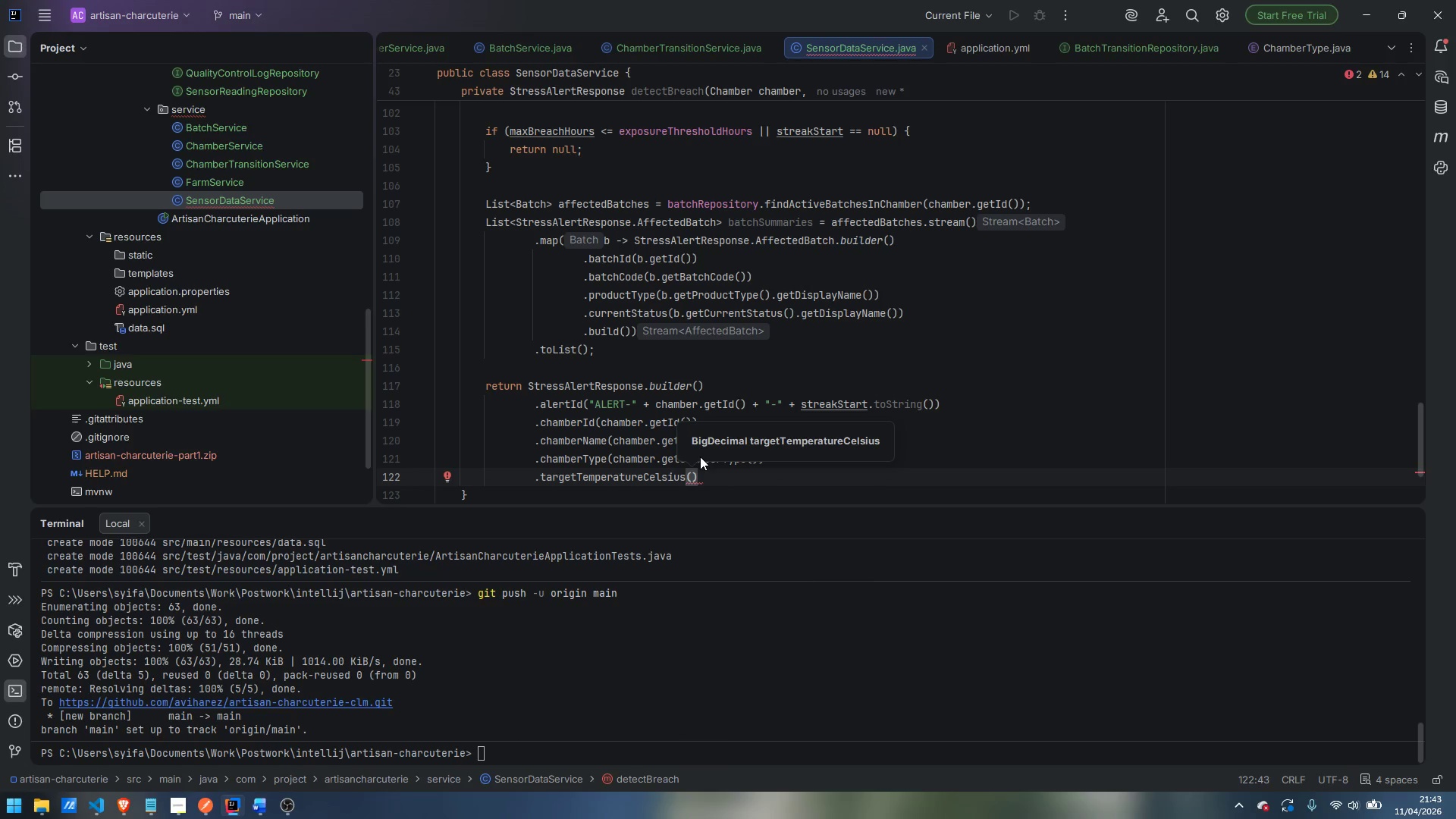 
type(cham)
 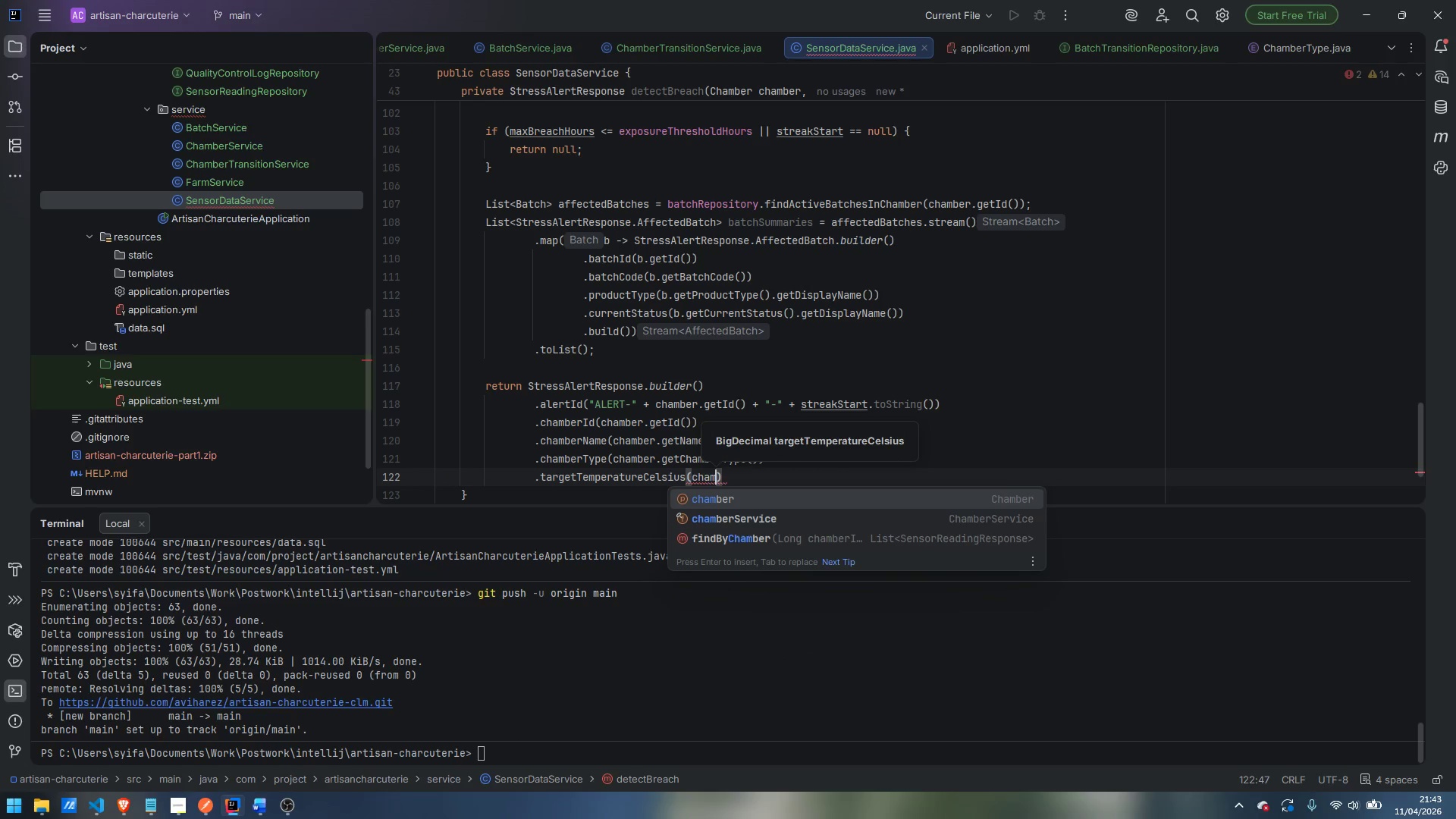 
key(Enter)
 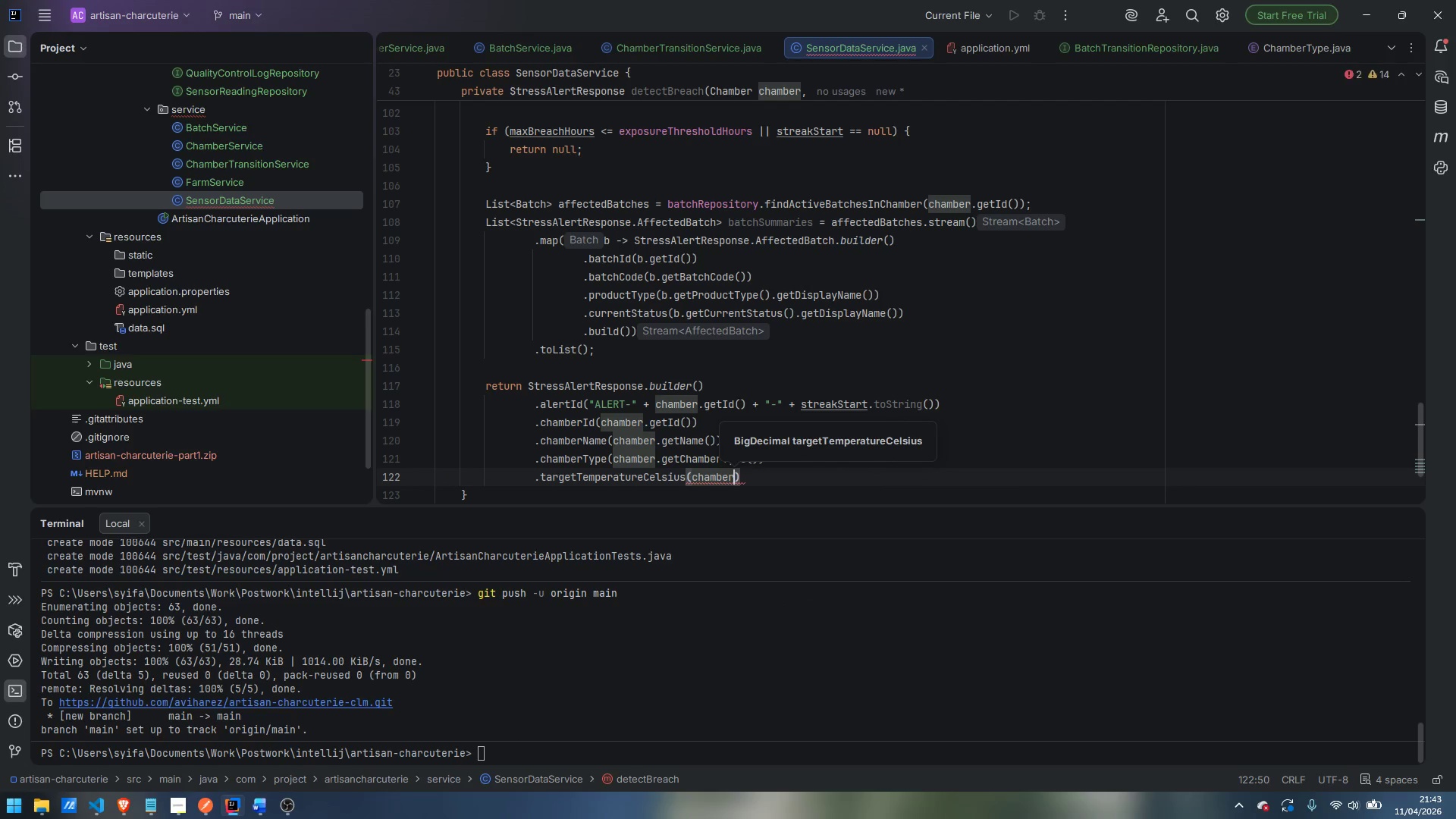 
type(.get)
 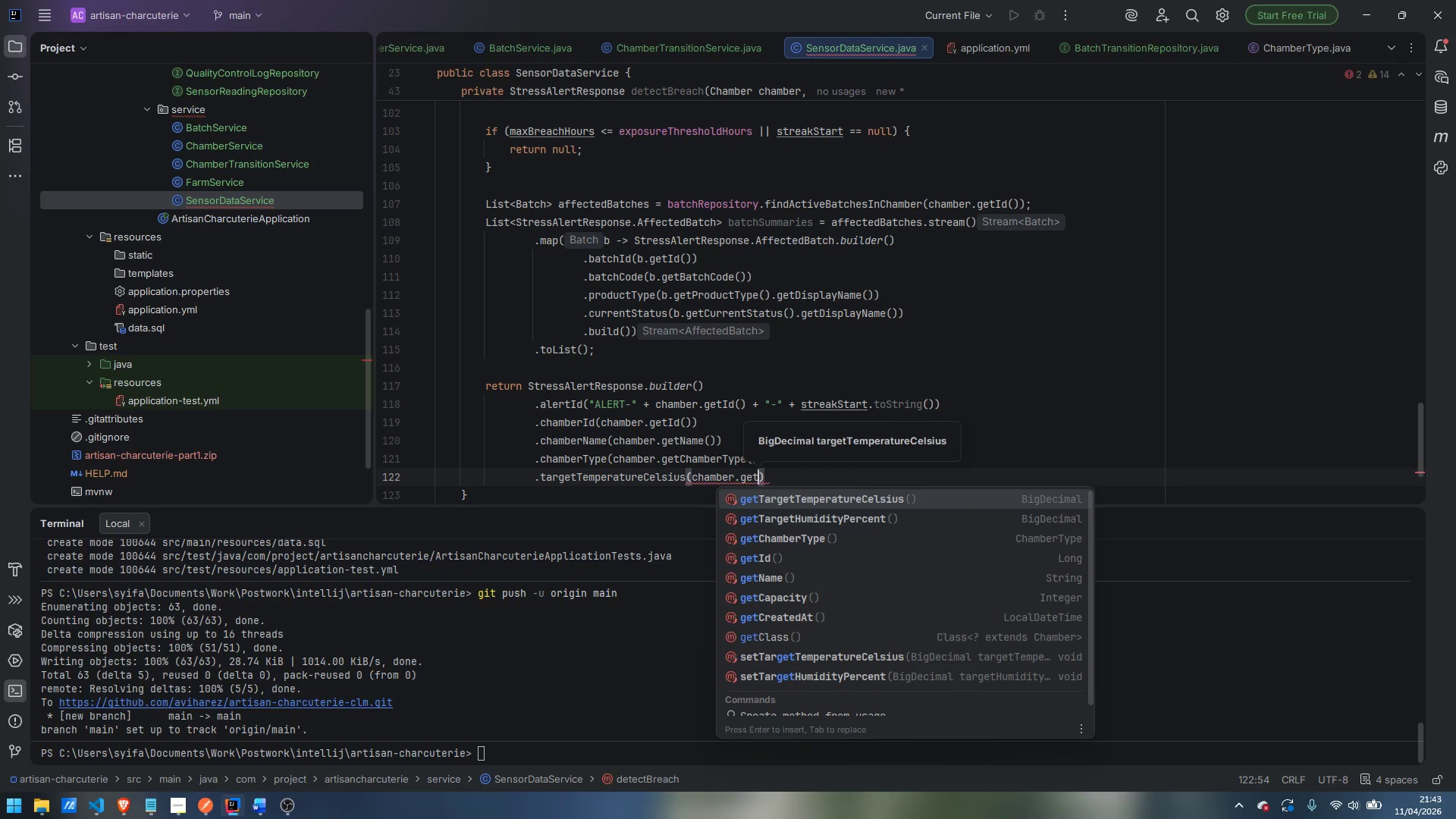 
key(Enter)
 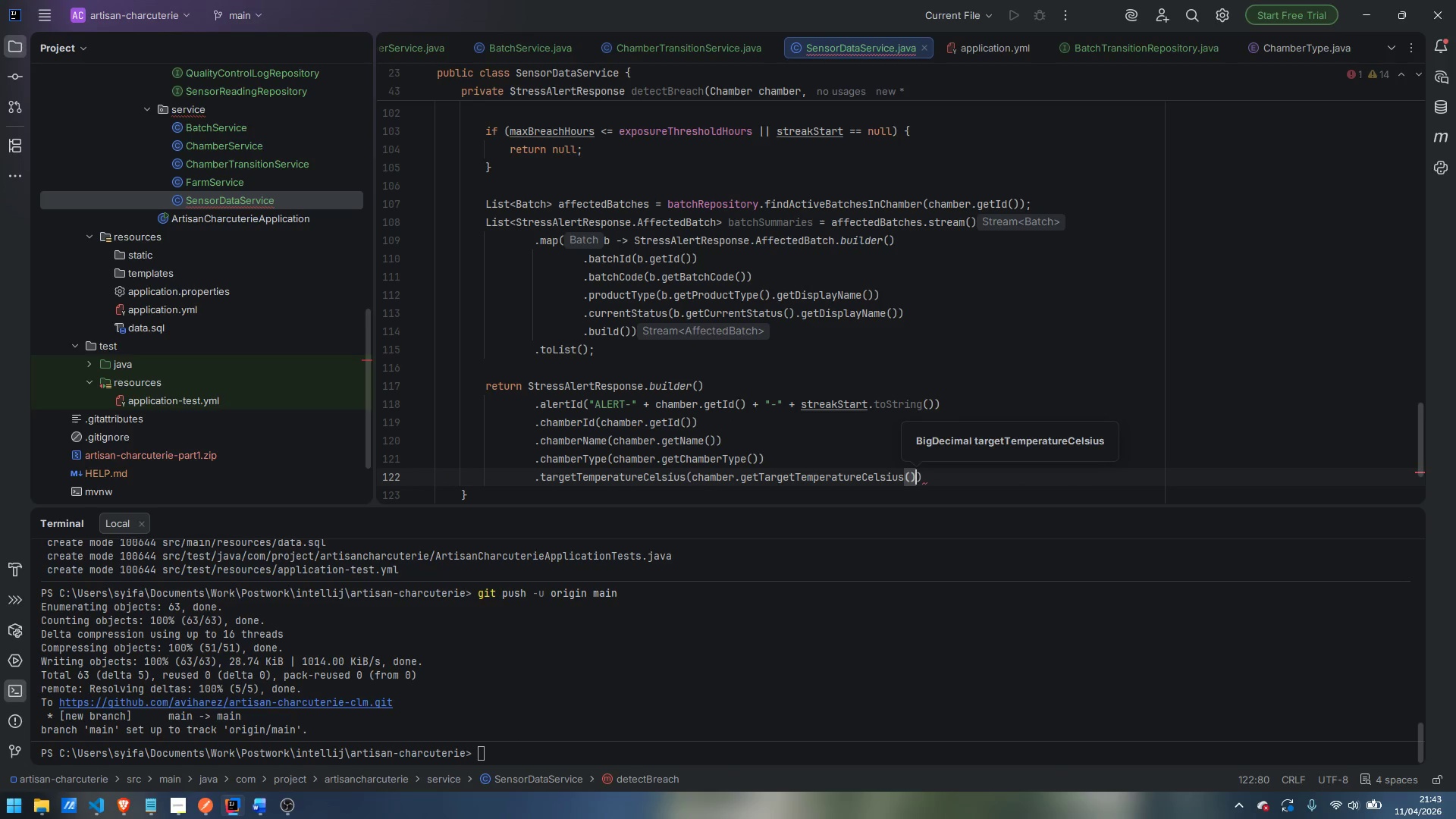 
key(ArrowRight)
 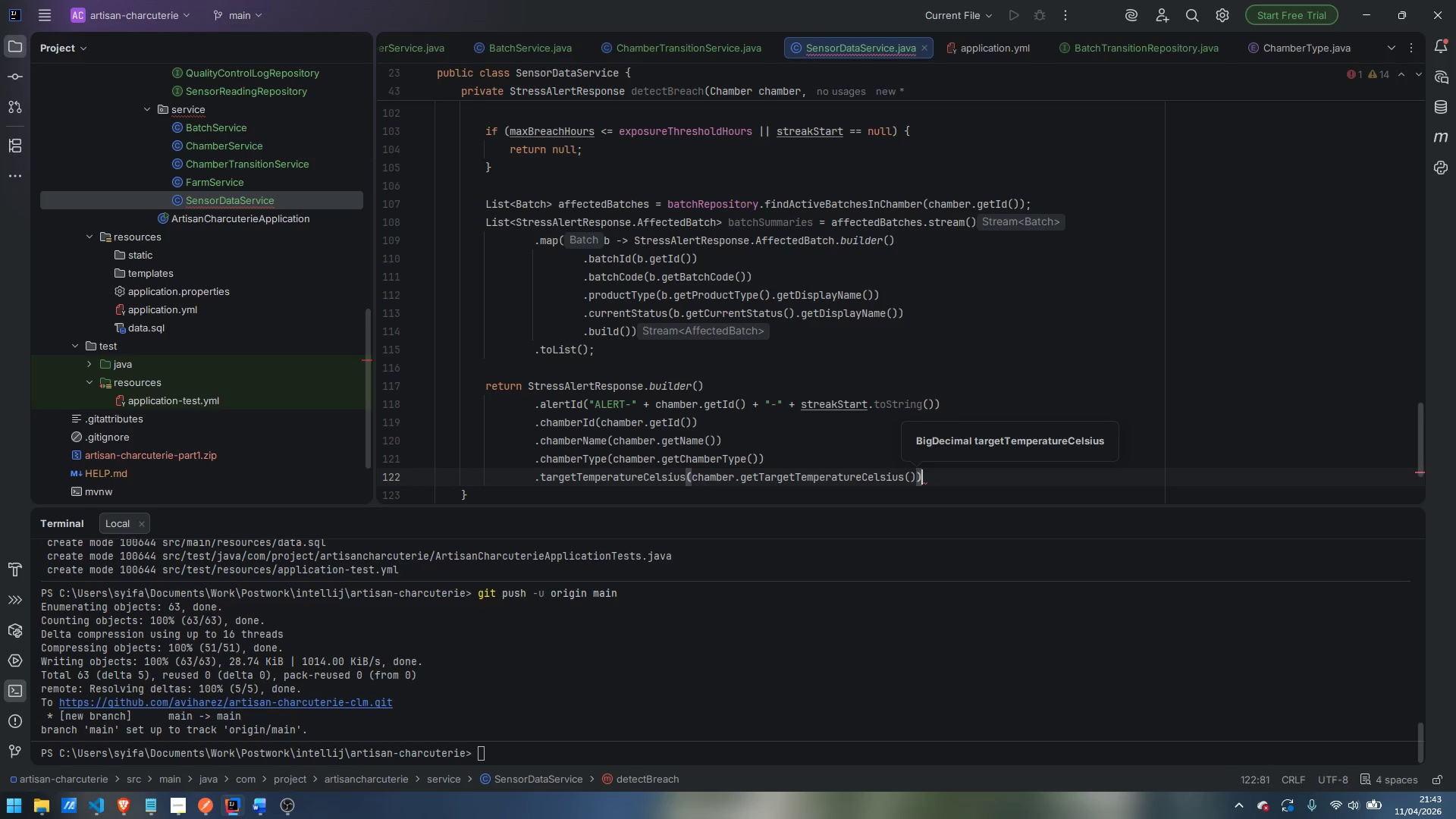 
key(Enter)
 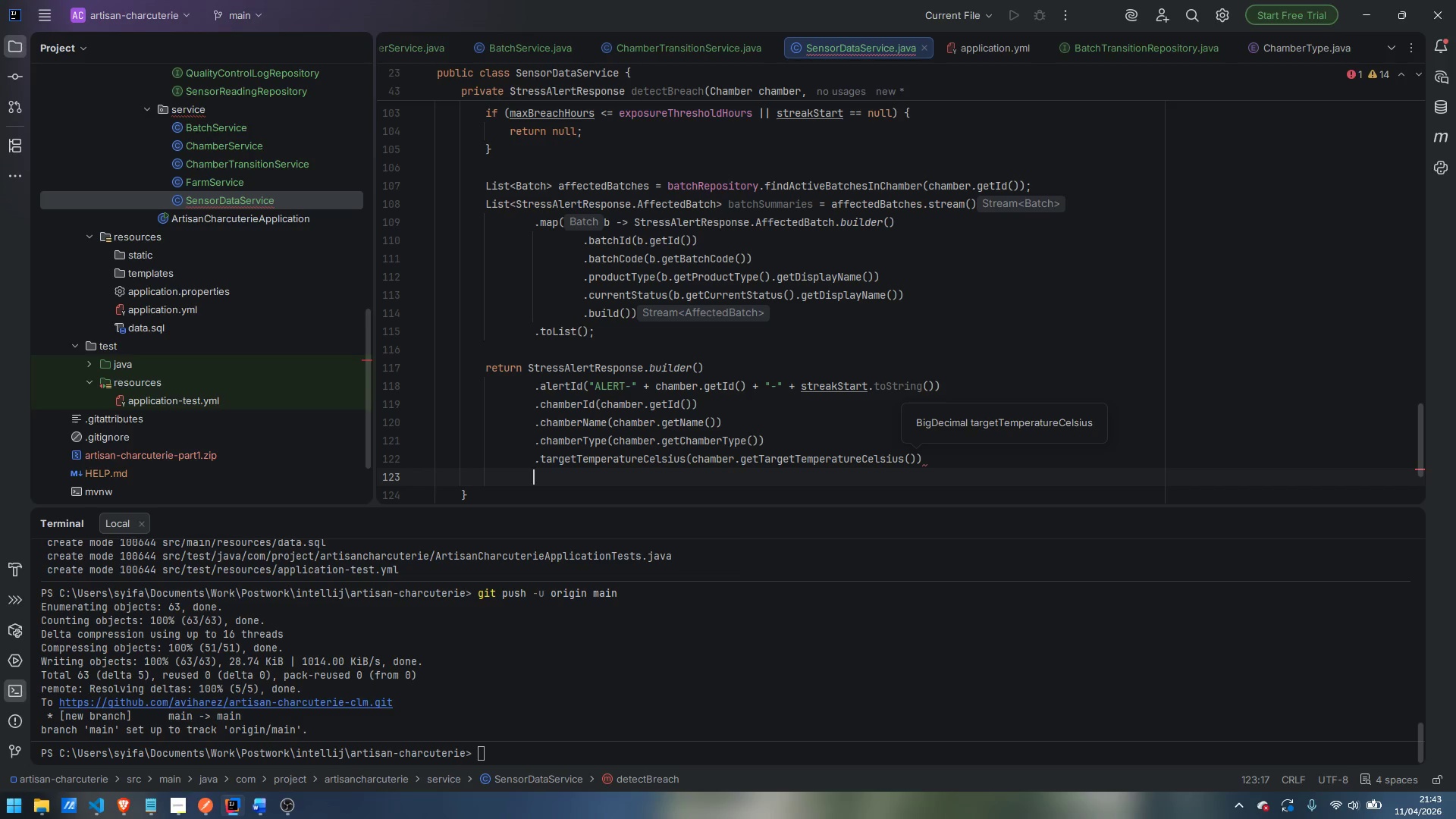 
type(.tag)
 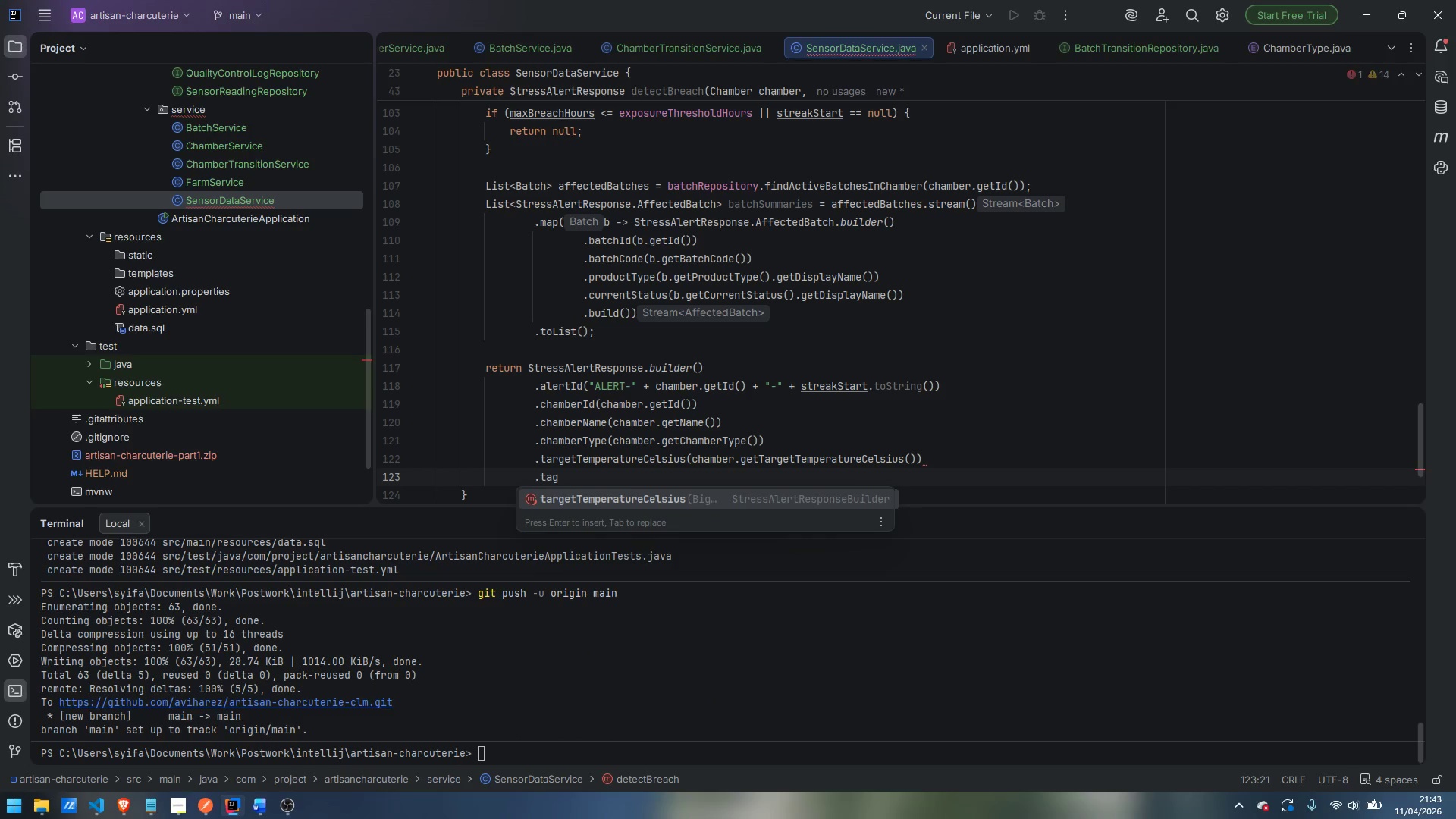 
key(Control+ControlLeft)
 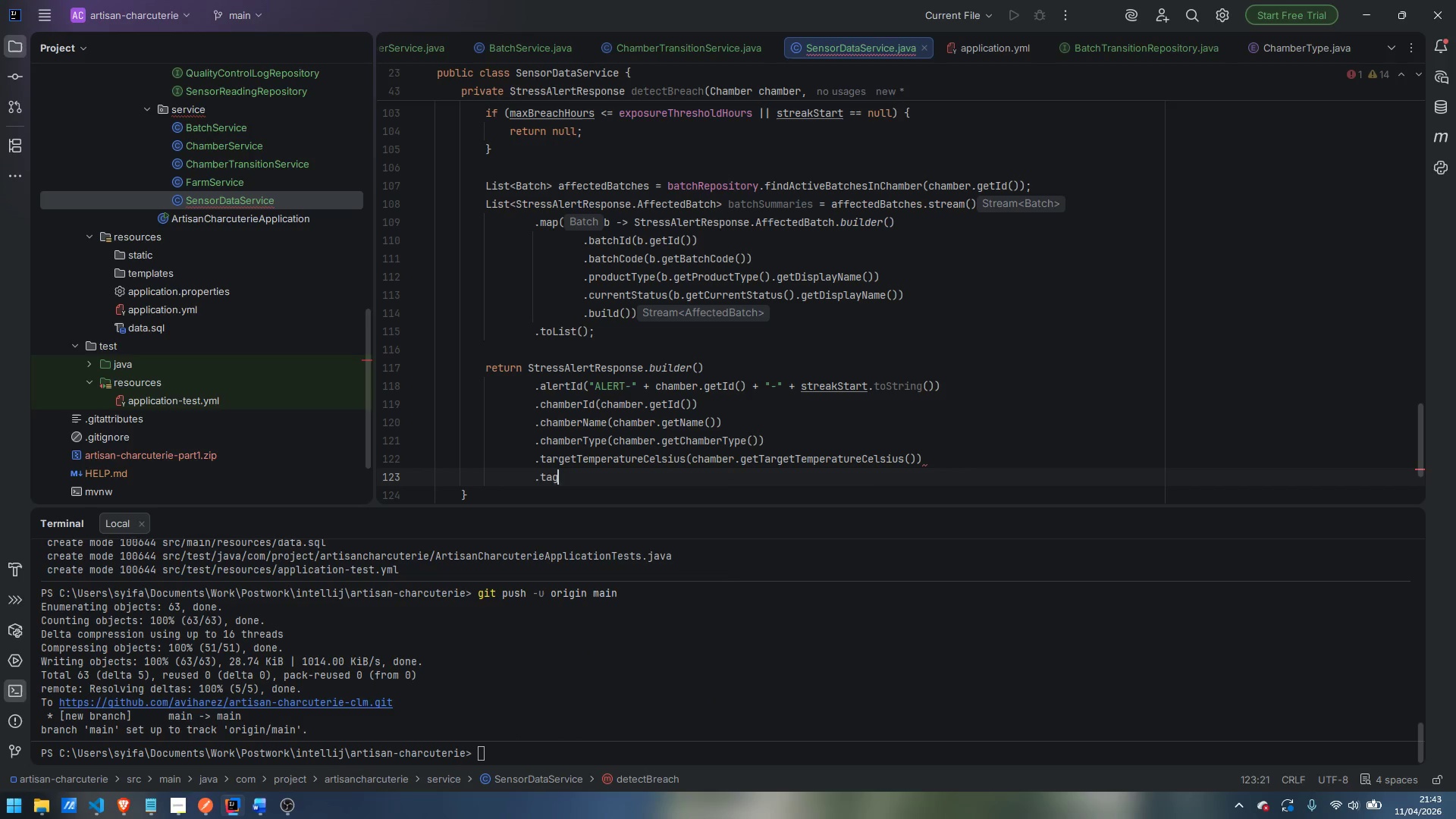 
key(Control+Backspace)
 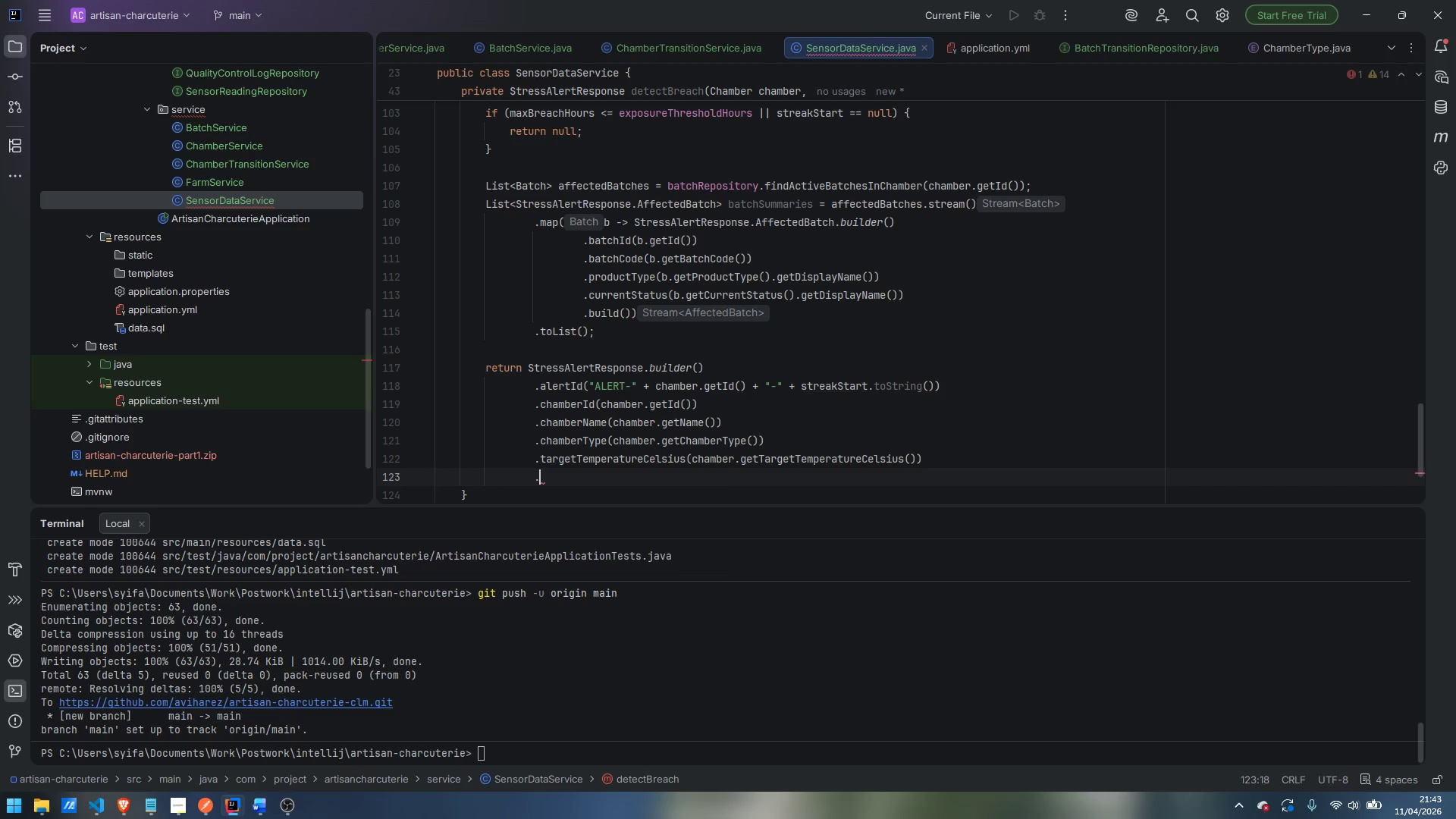 
type(min)
 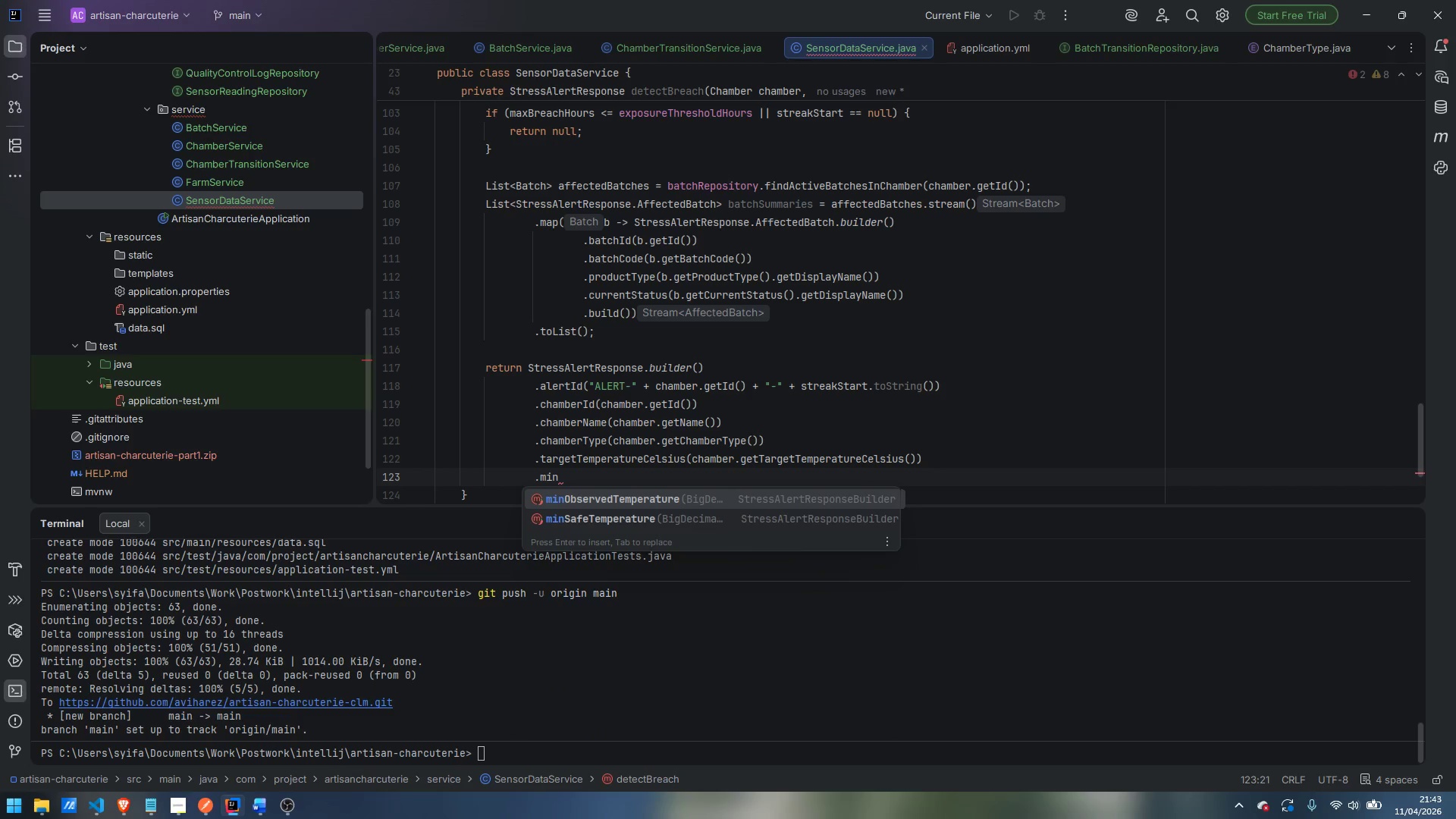 
wait(5.11)
 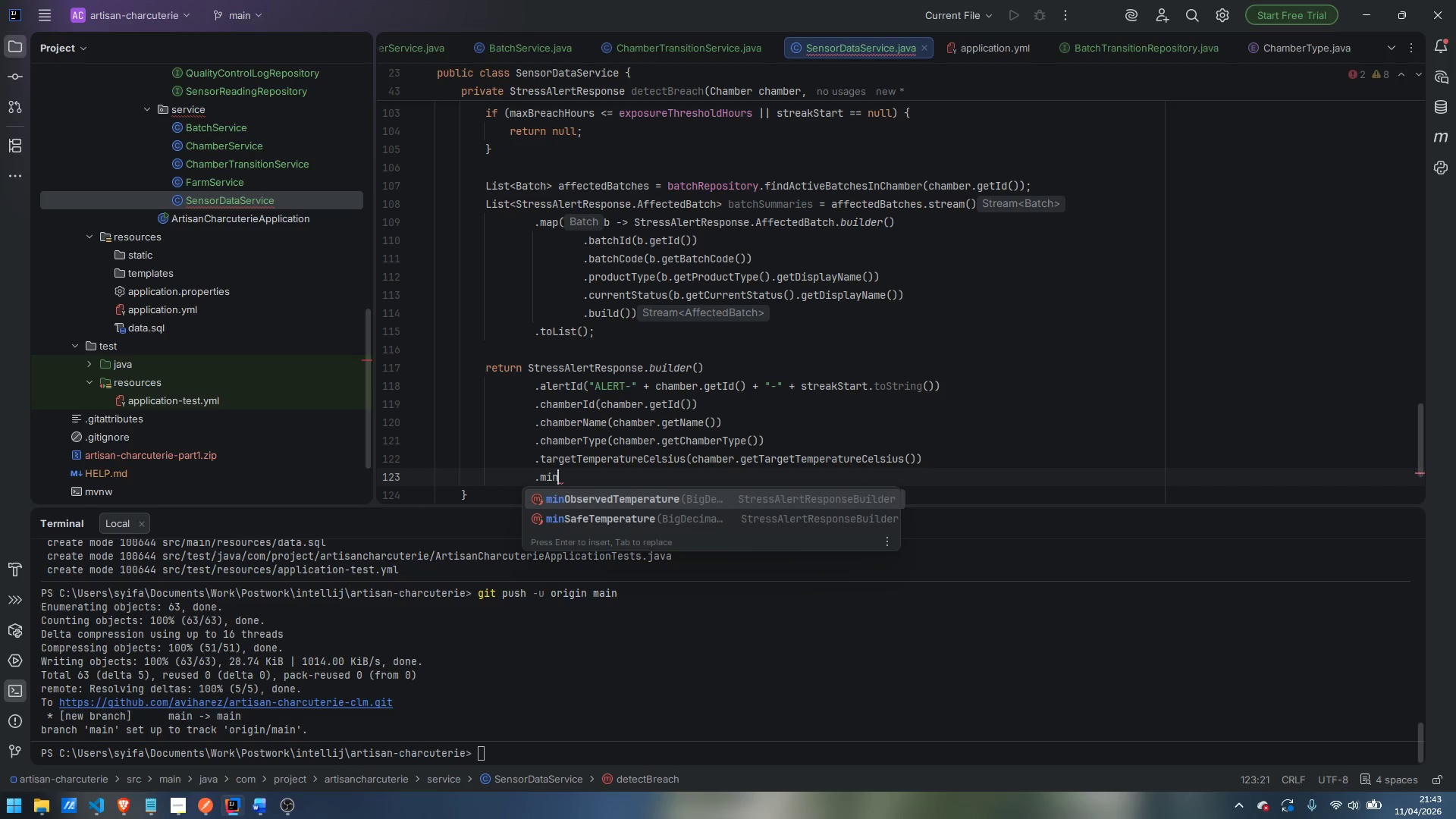 
key(ArrowDown)
 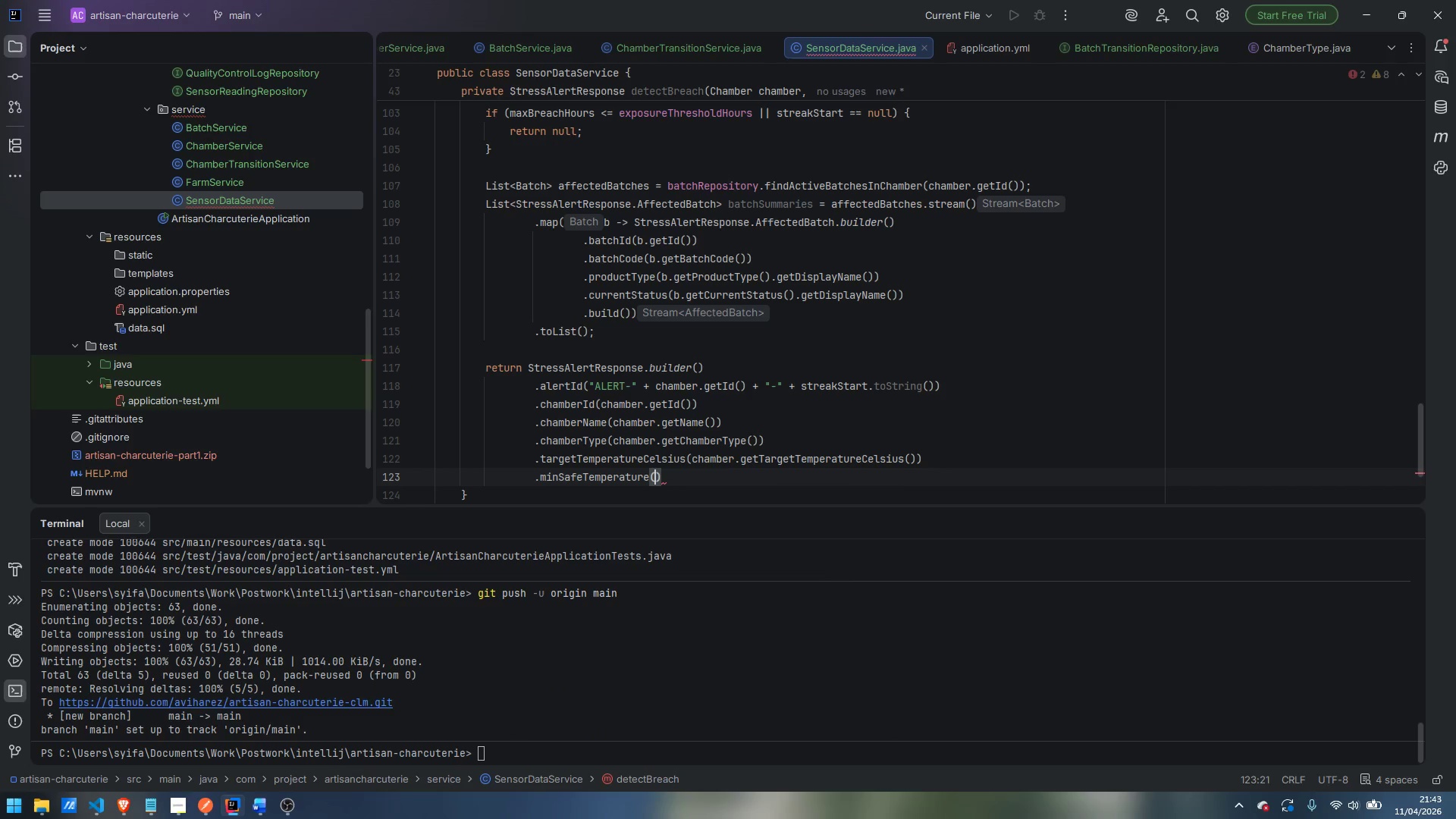 
key(Enter)
 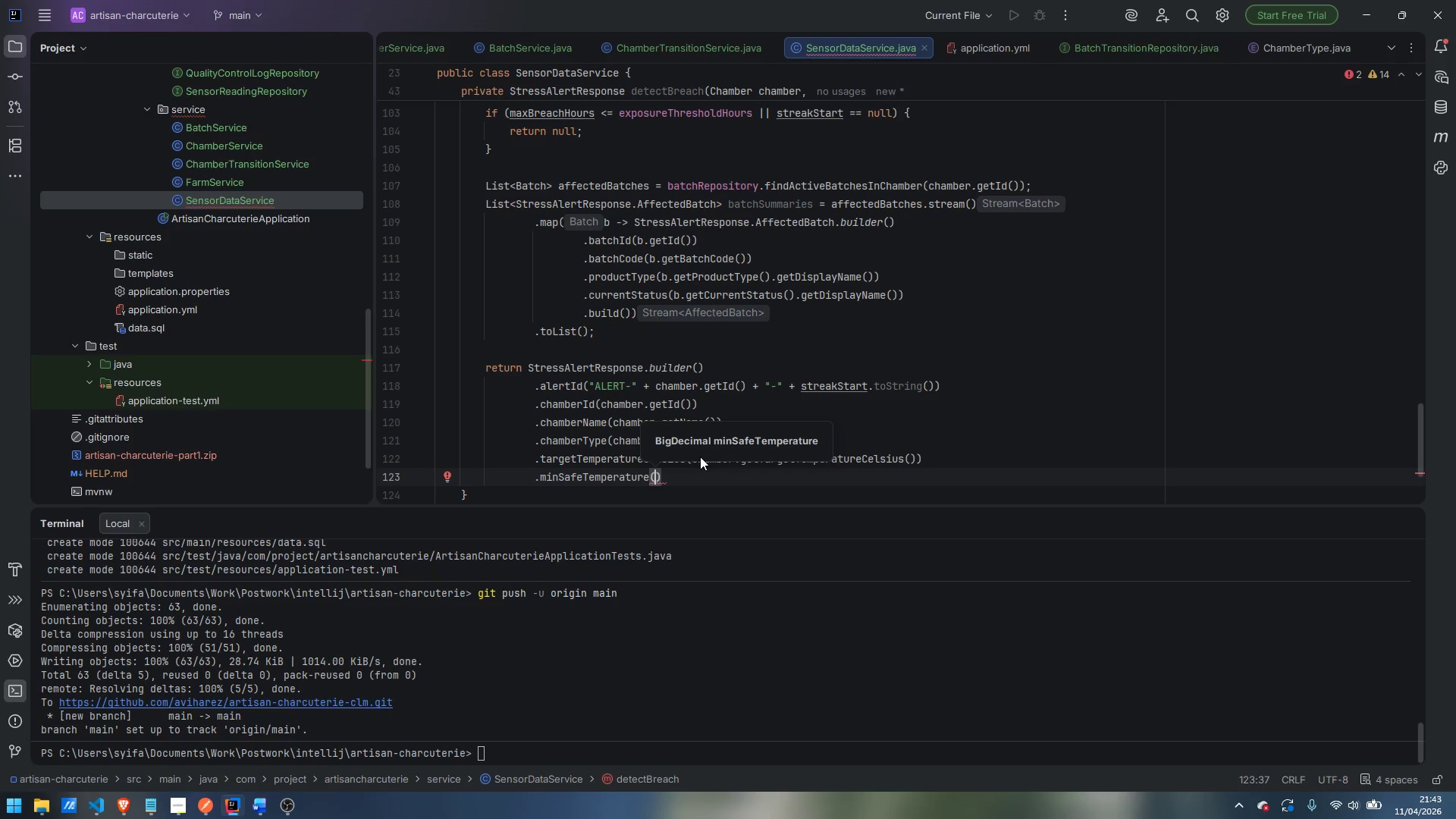 
type(miun)
key(Backspace)
key(Backspace)
type(nSa)
 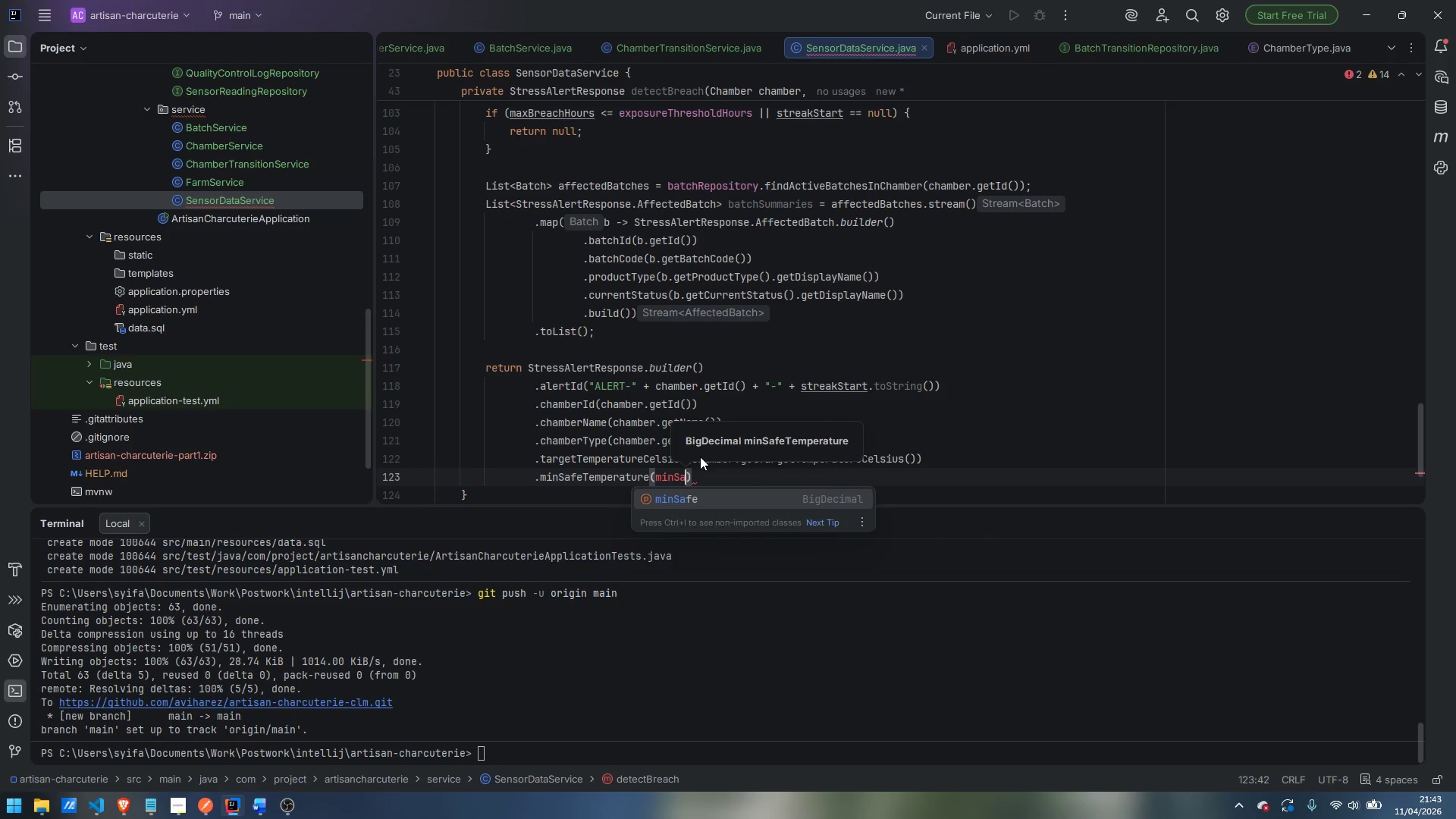 
key(Enter)
 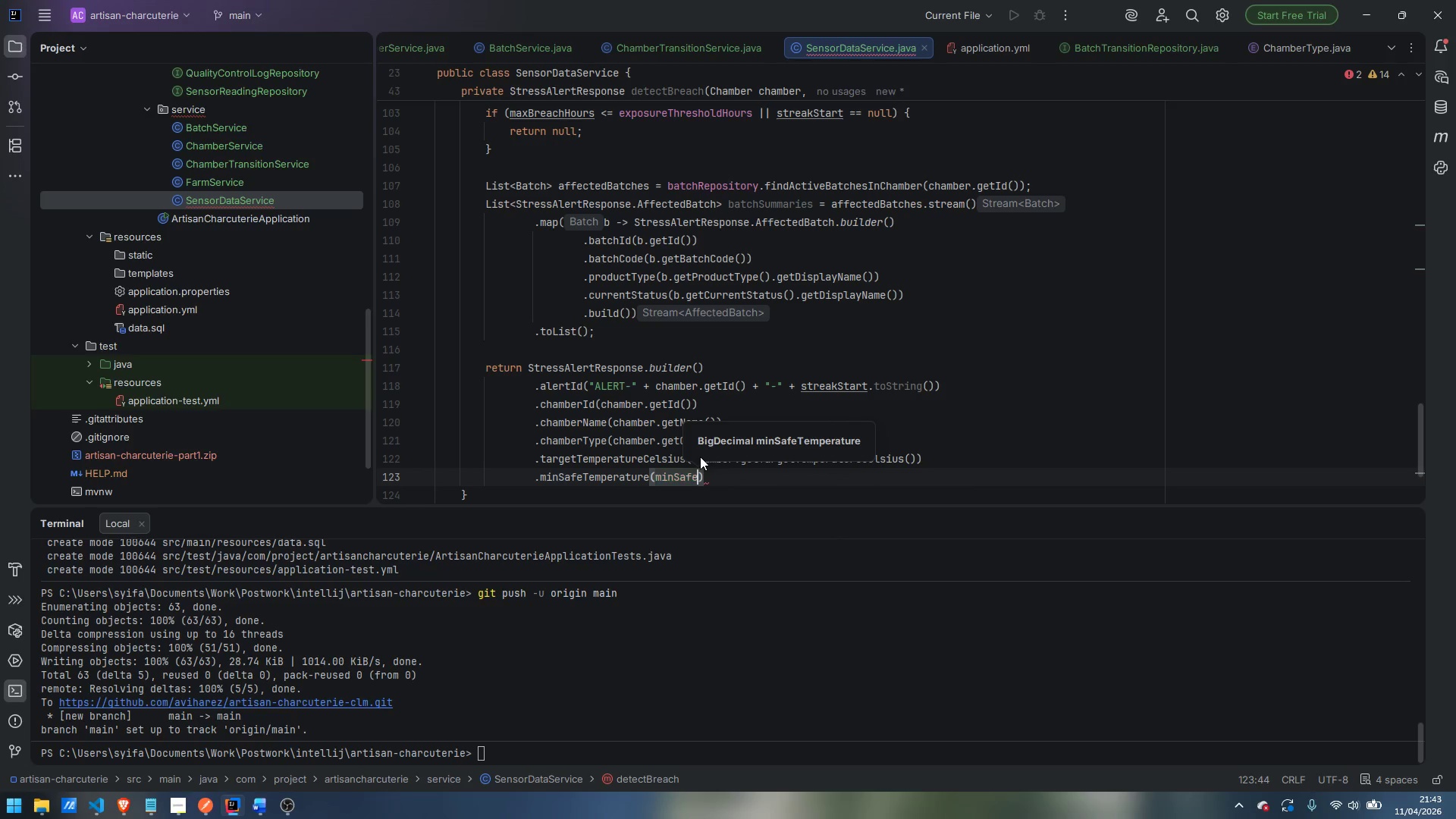 
key(ArrowRight)
 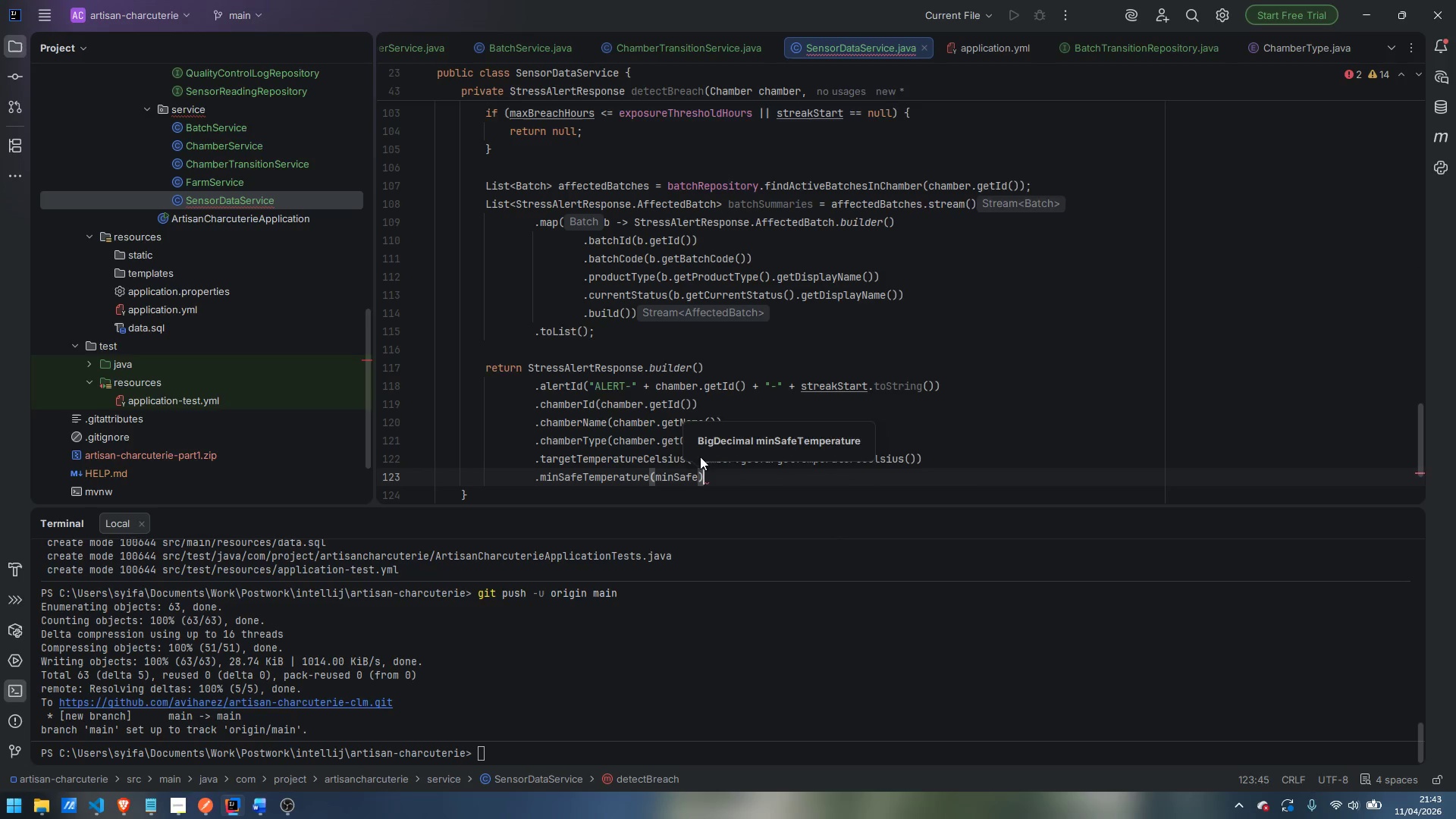 
key(Enter)
 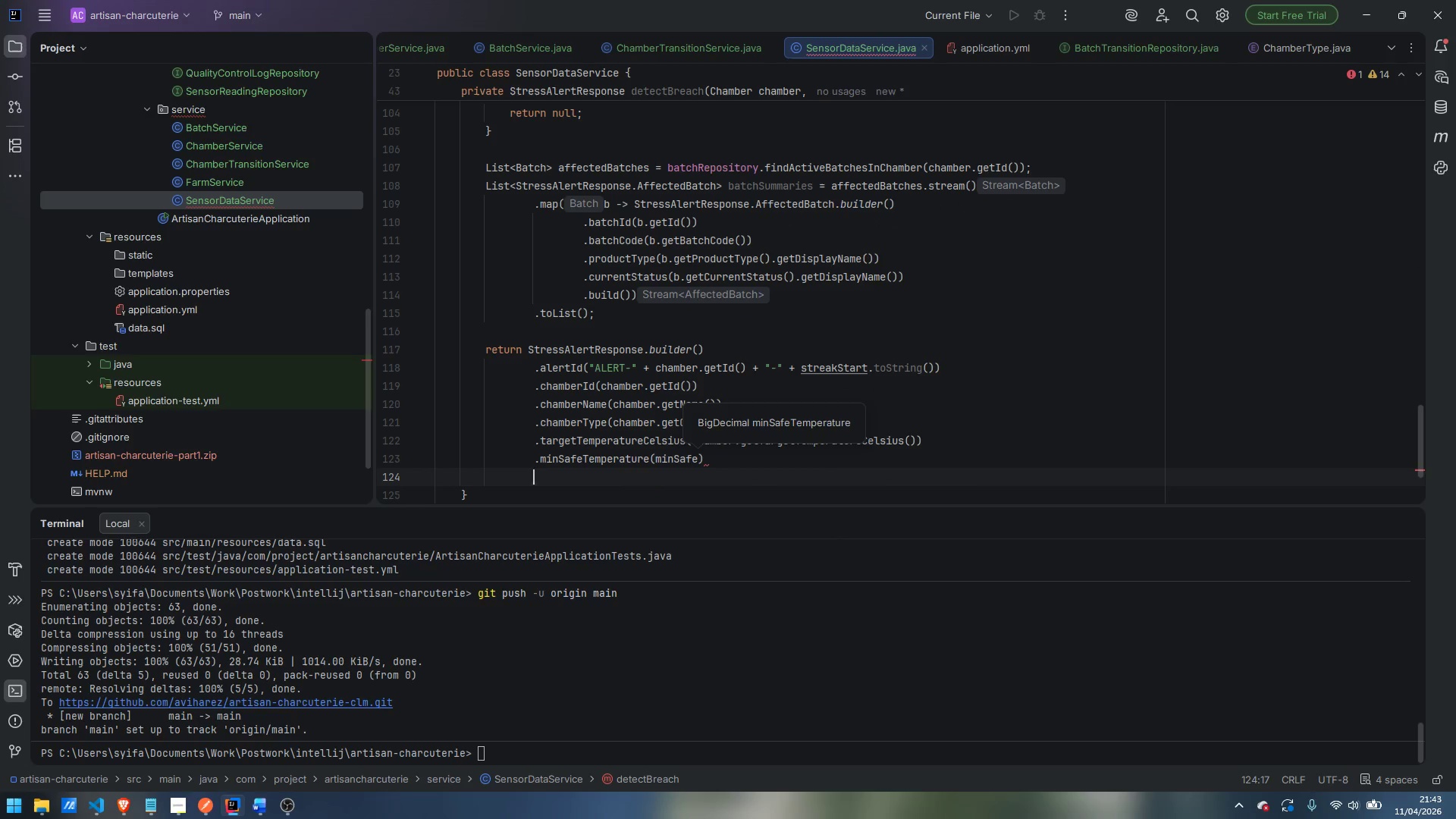 
type(.max)
 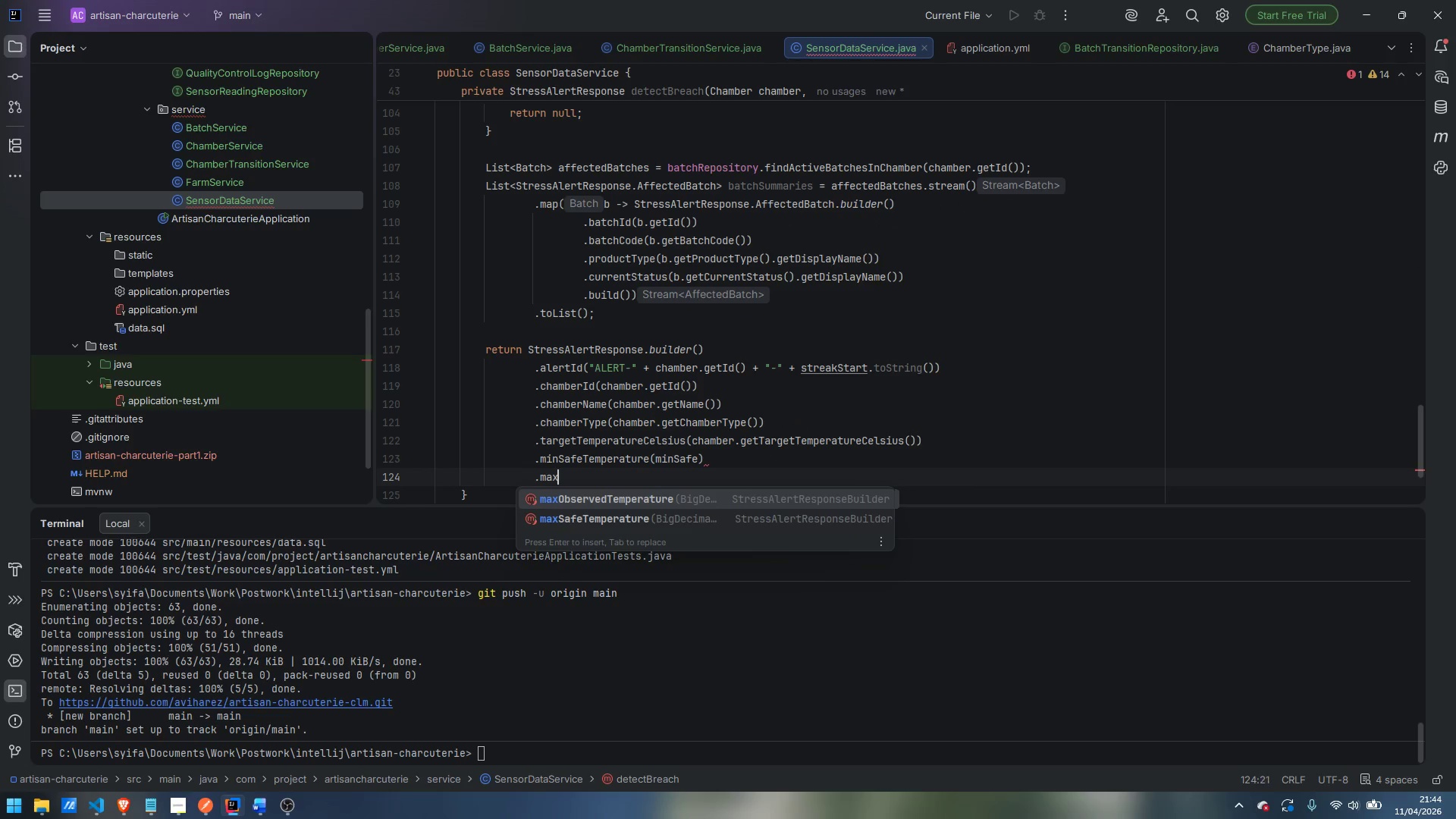 
key(Enter)
 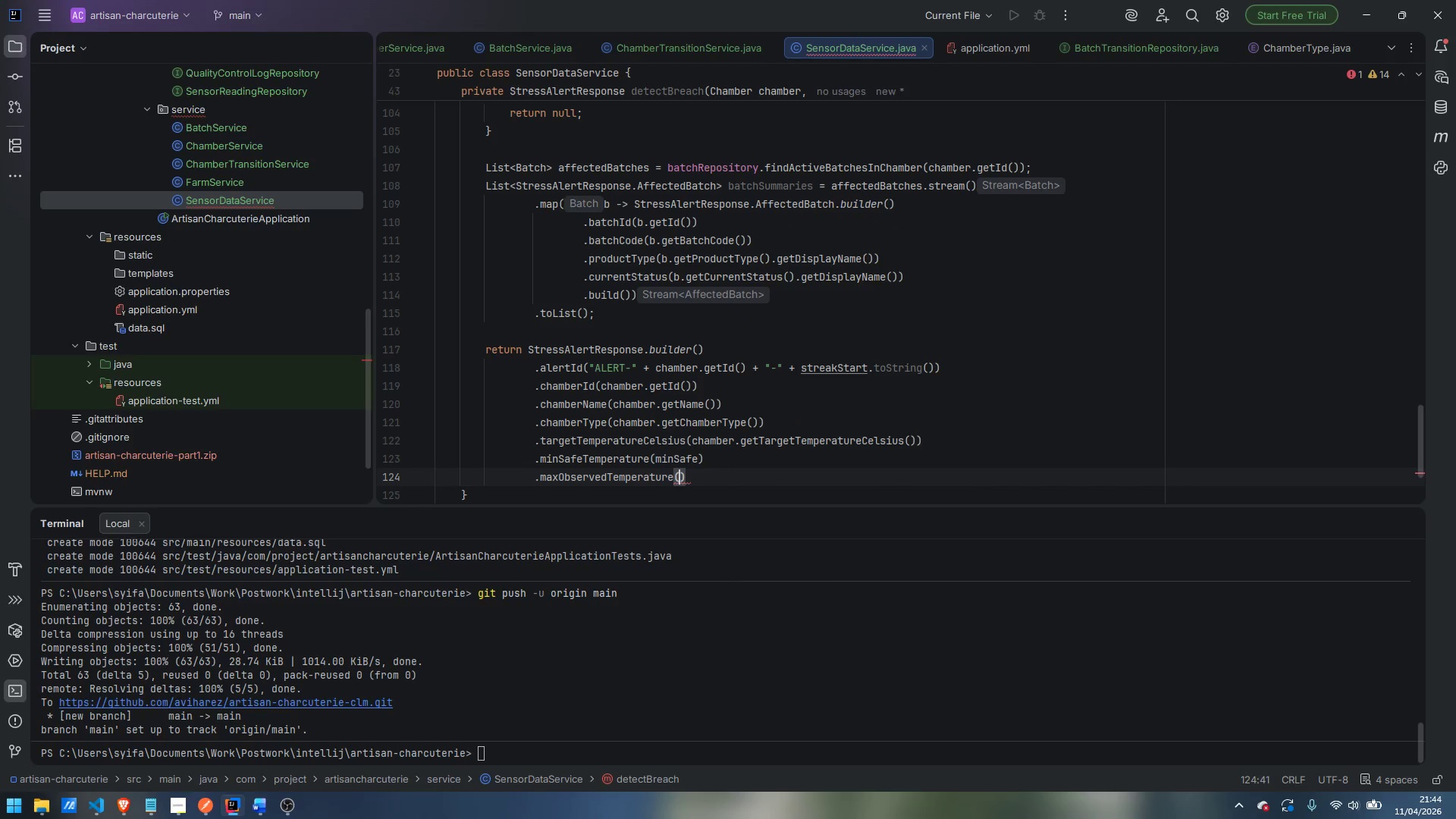 
key(Control+ControlLeft)
 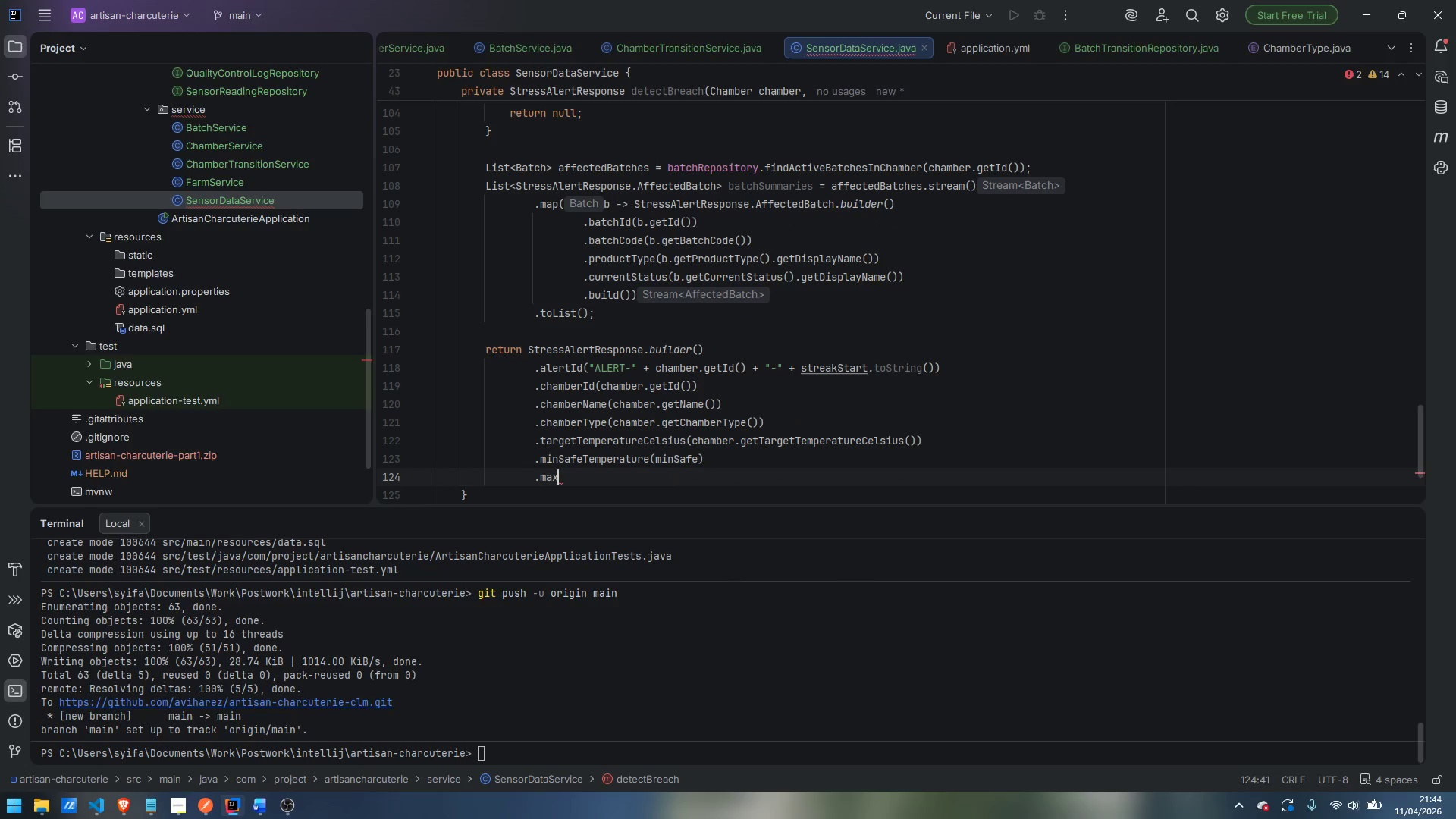 
key(Control+Z)
 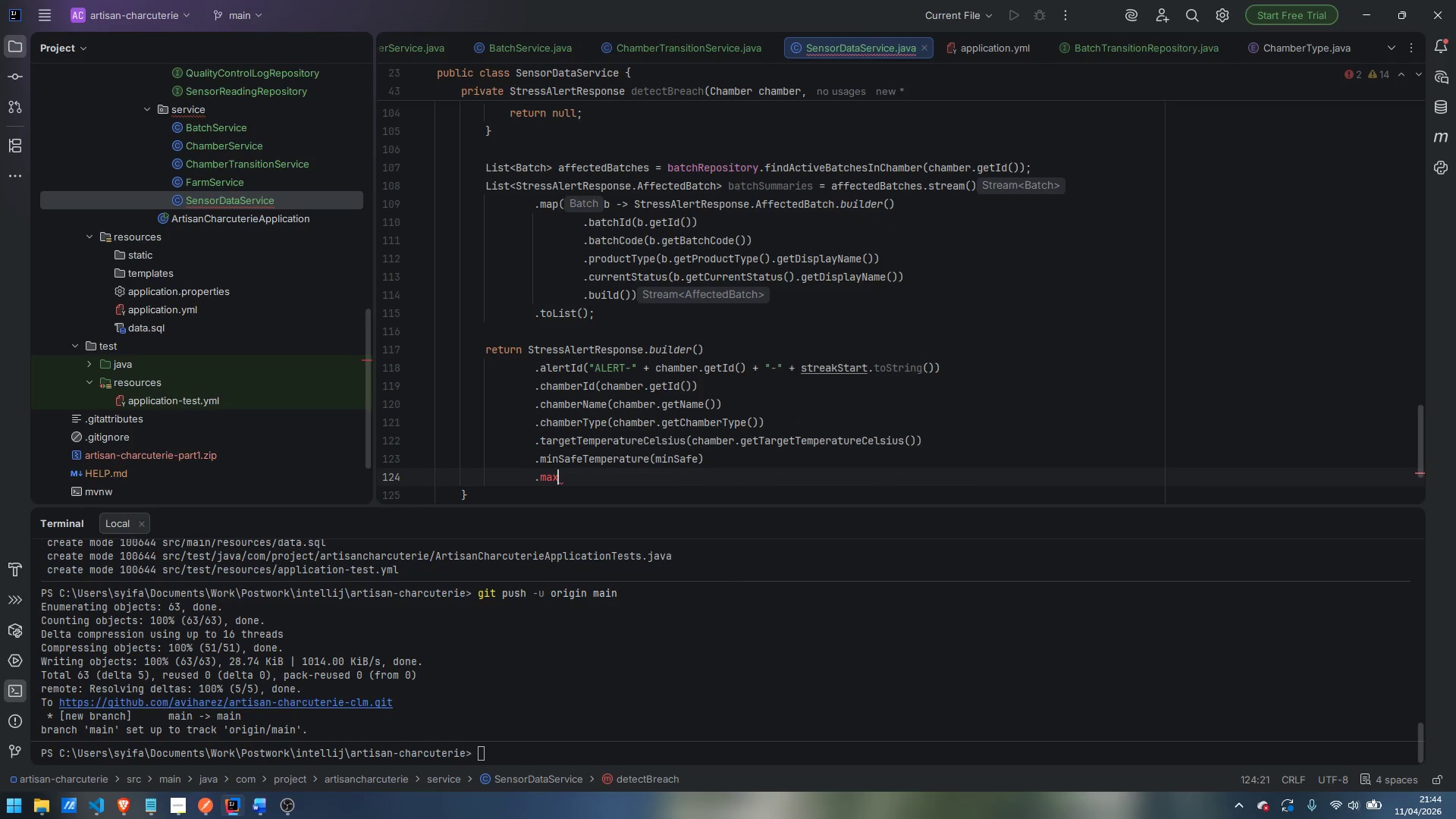 
key(Shift+ShiftLeft)
 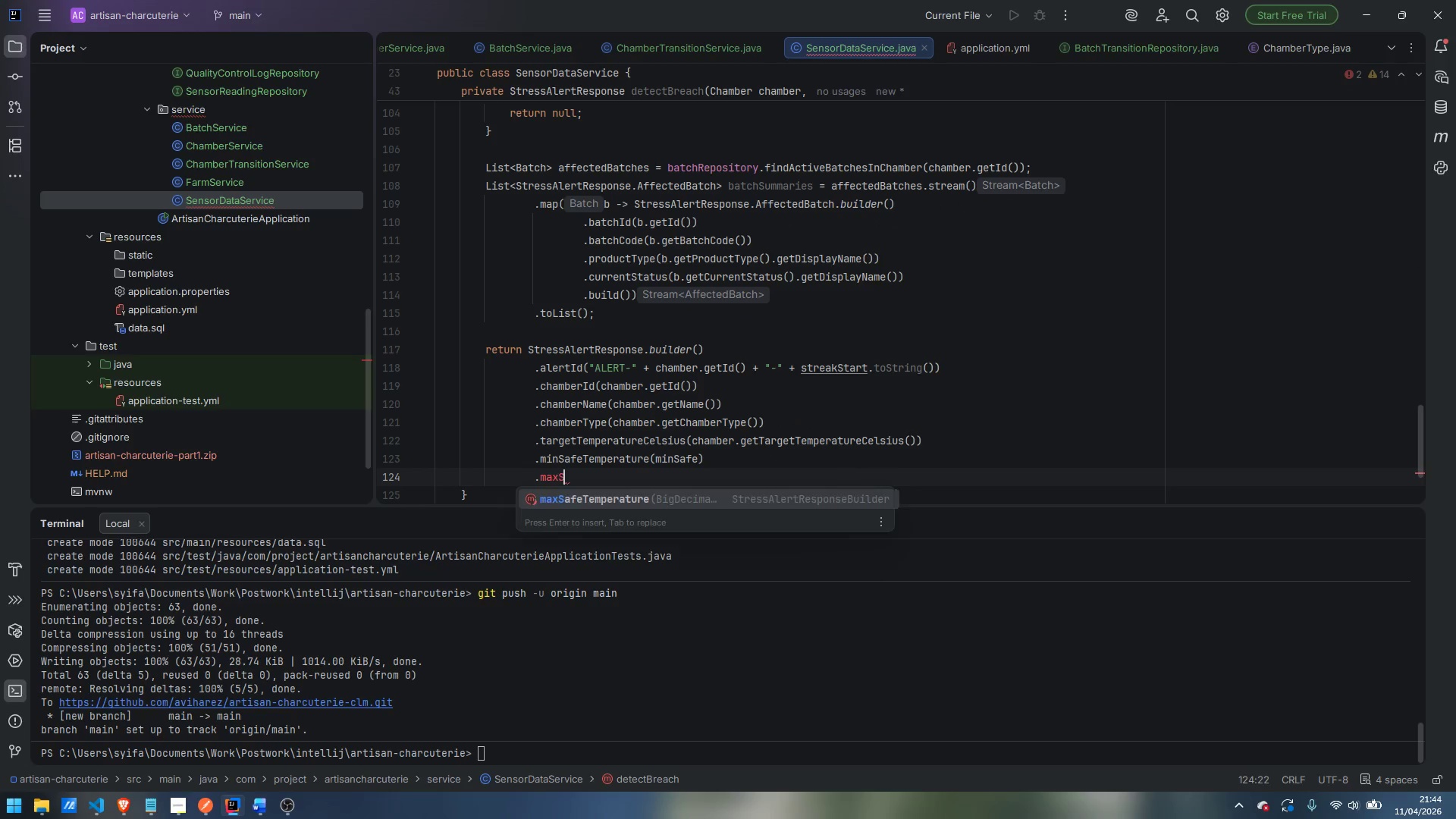 
key(Shift+S)
 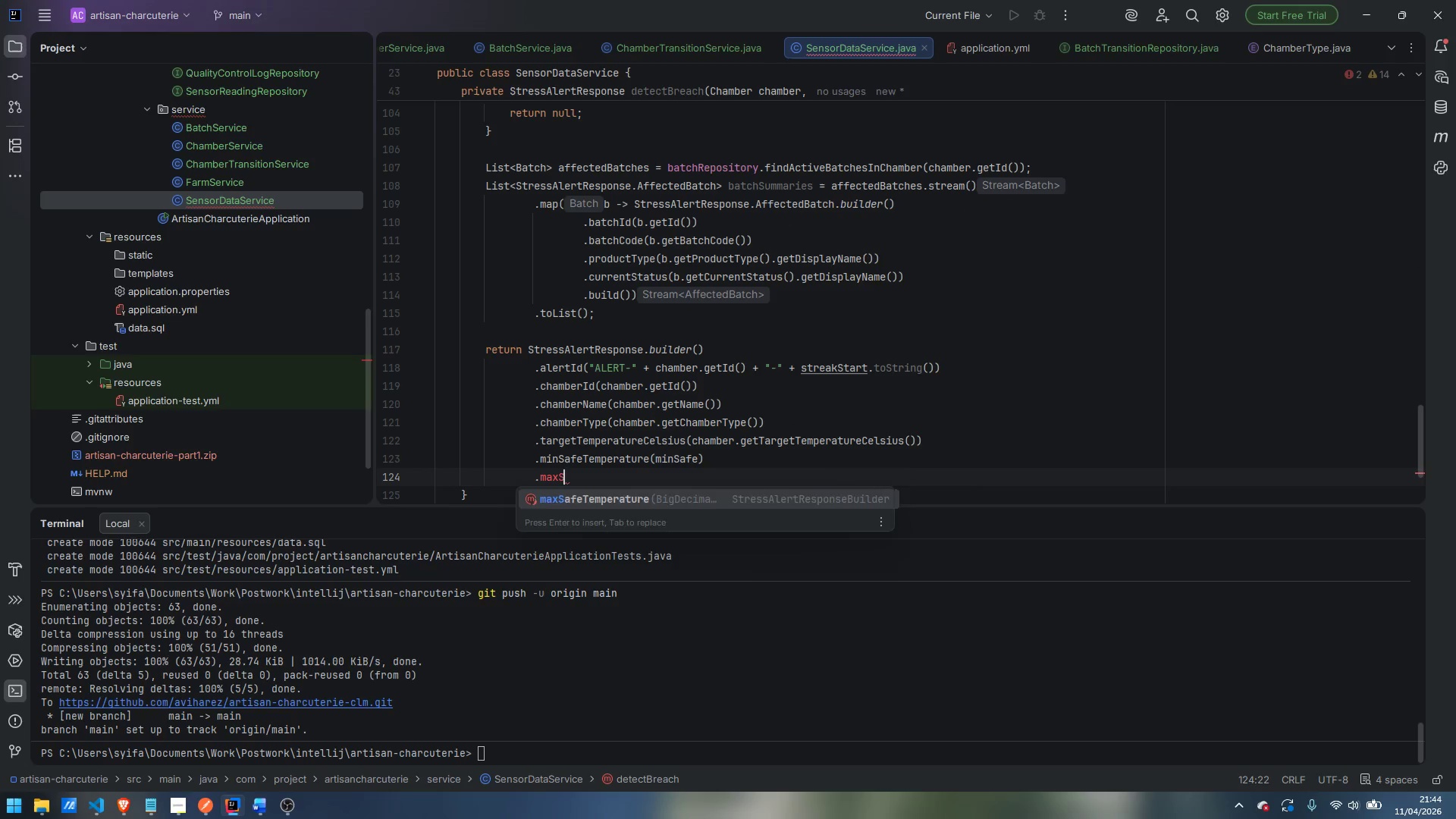 
key(Enter)
 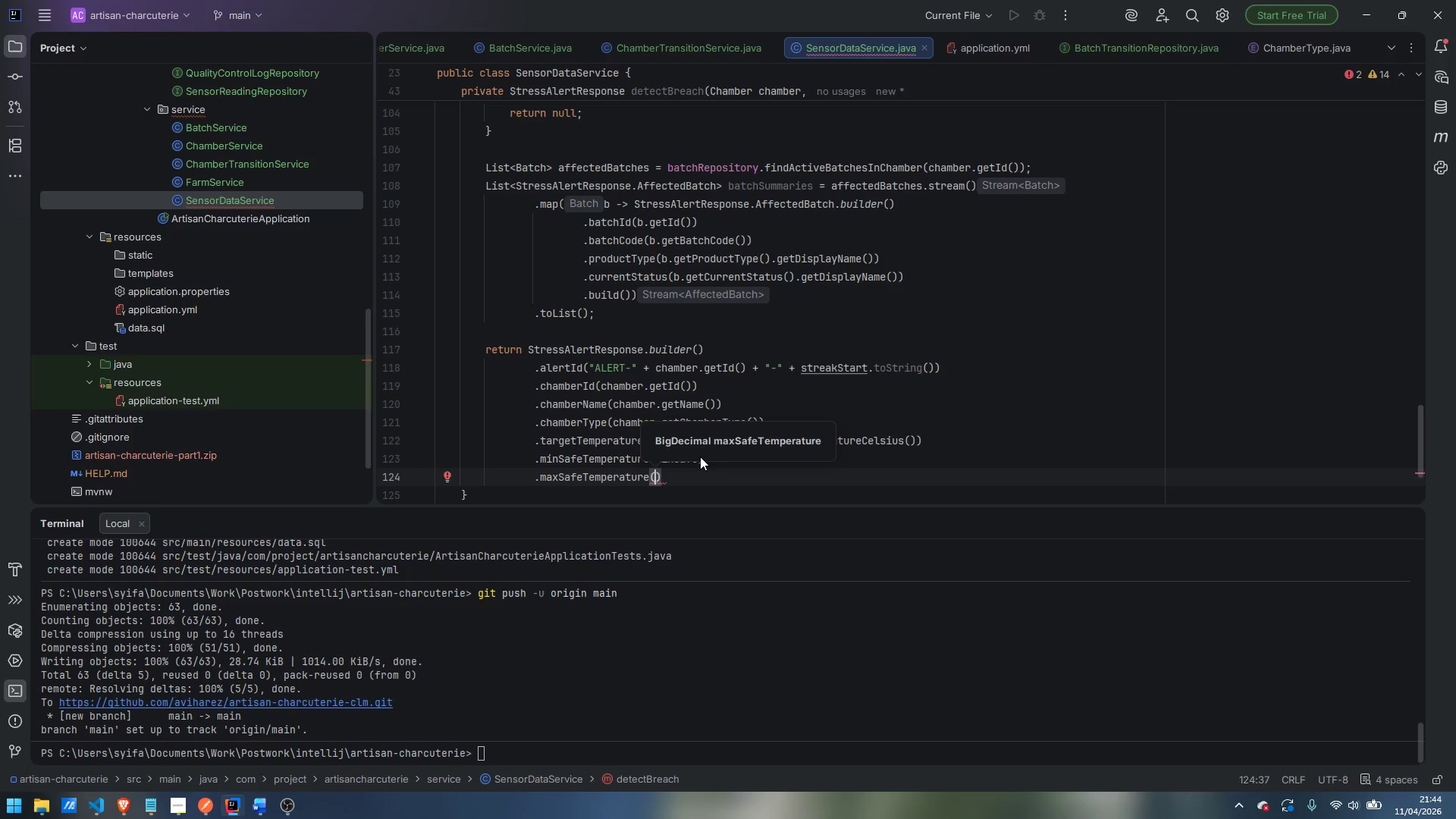 
type(maxSa)
 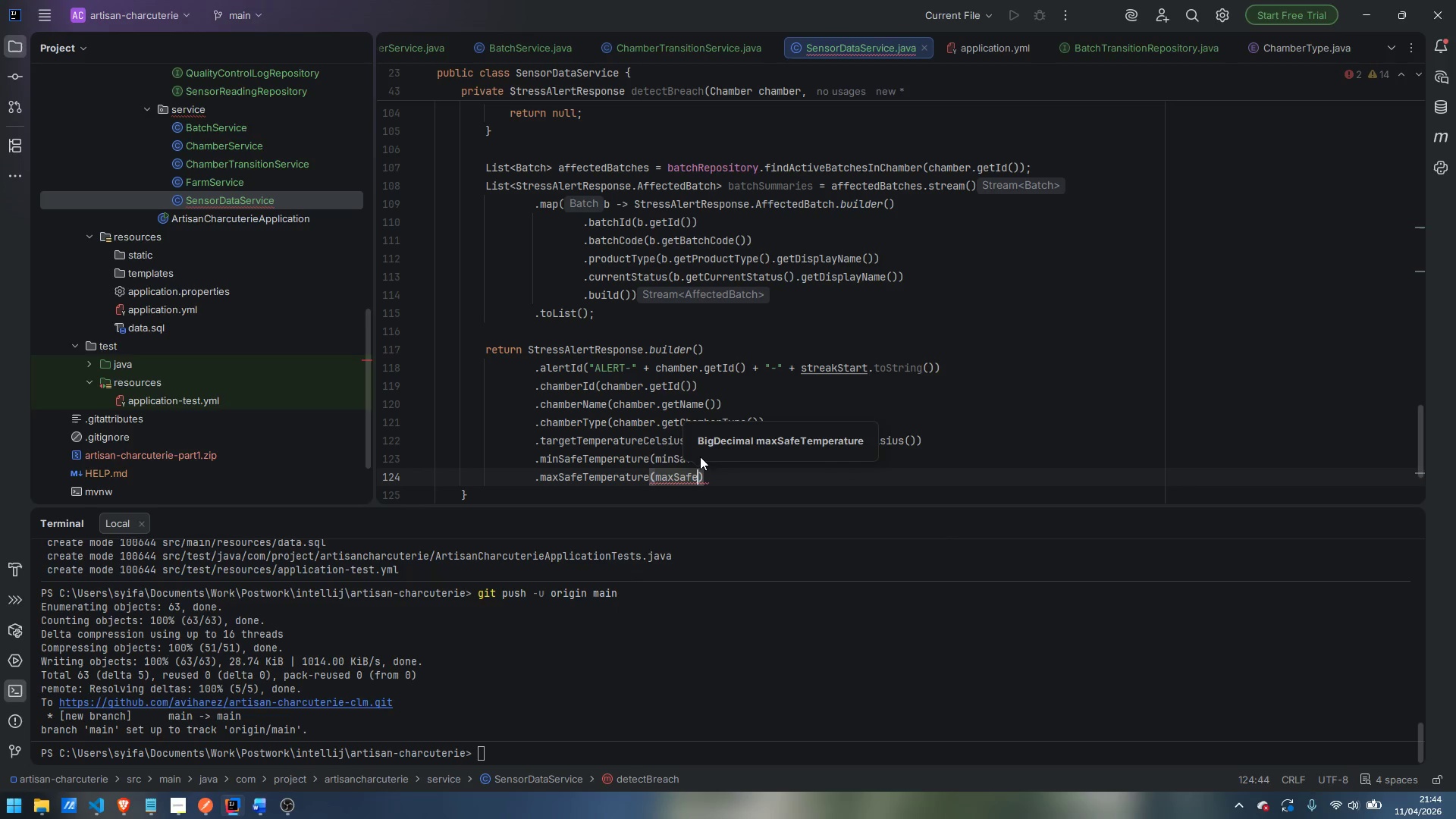 
 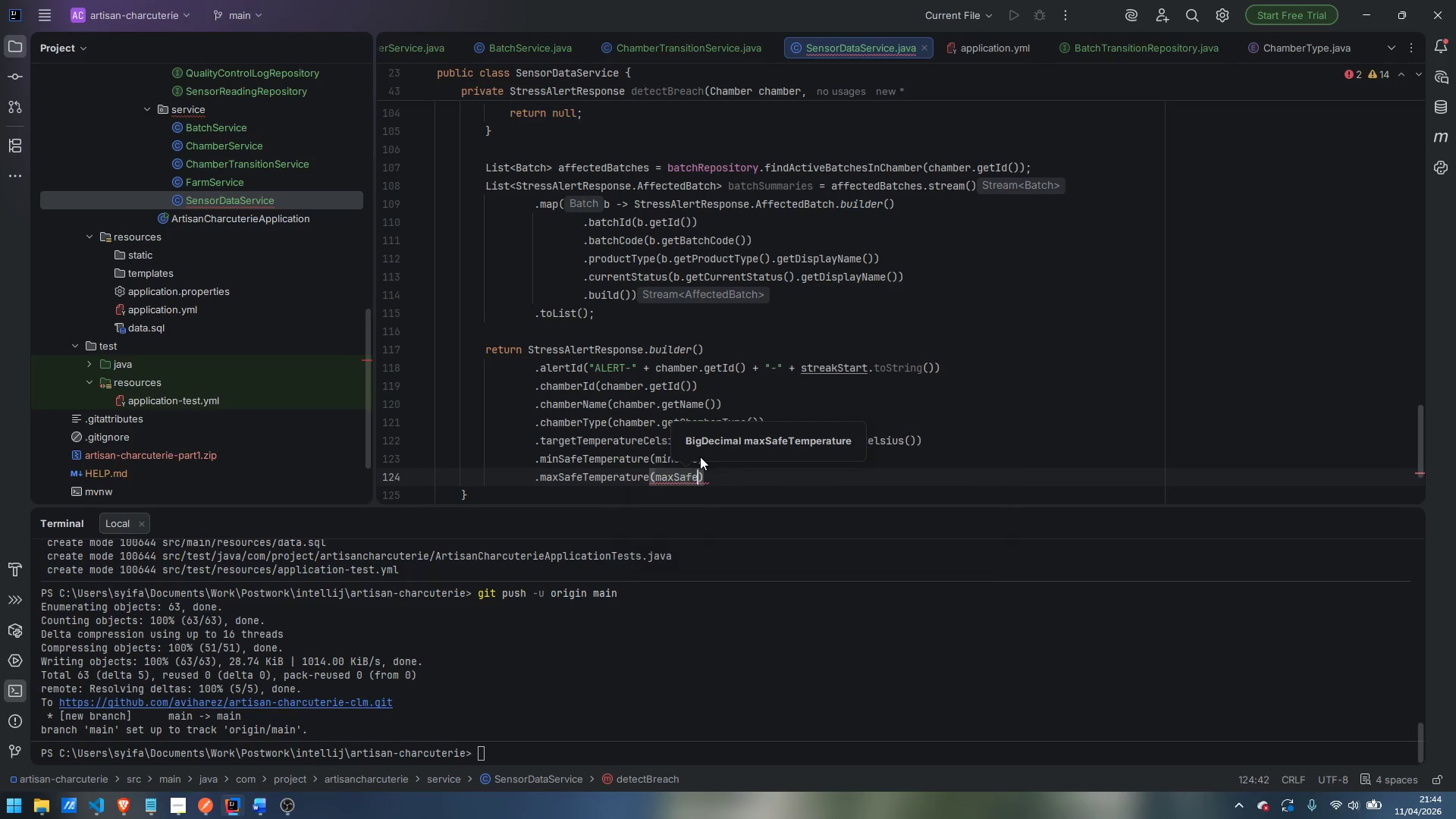 
key(Enter)
 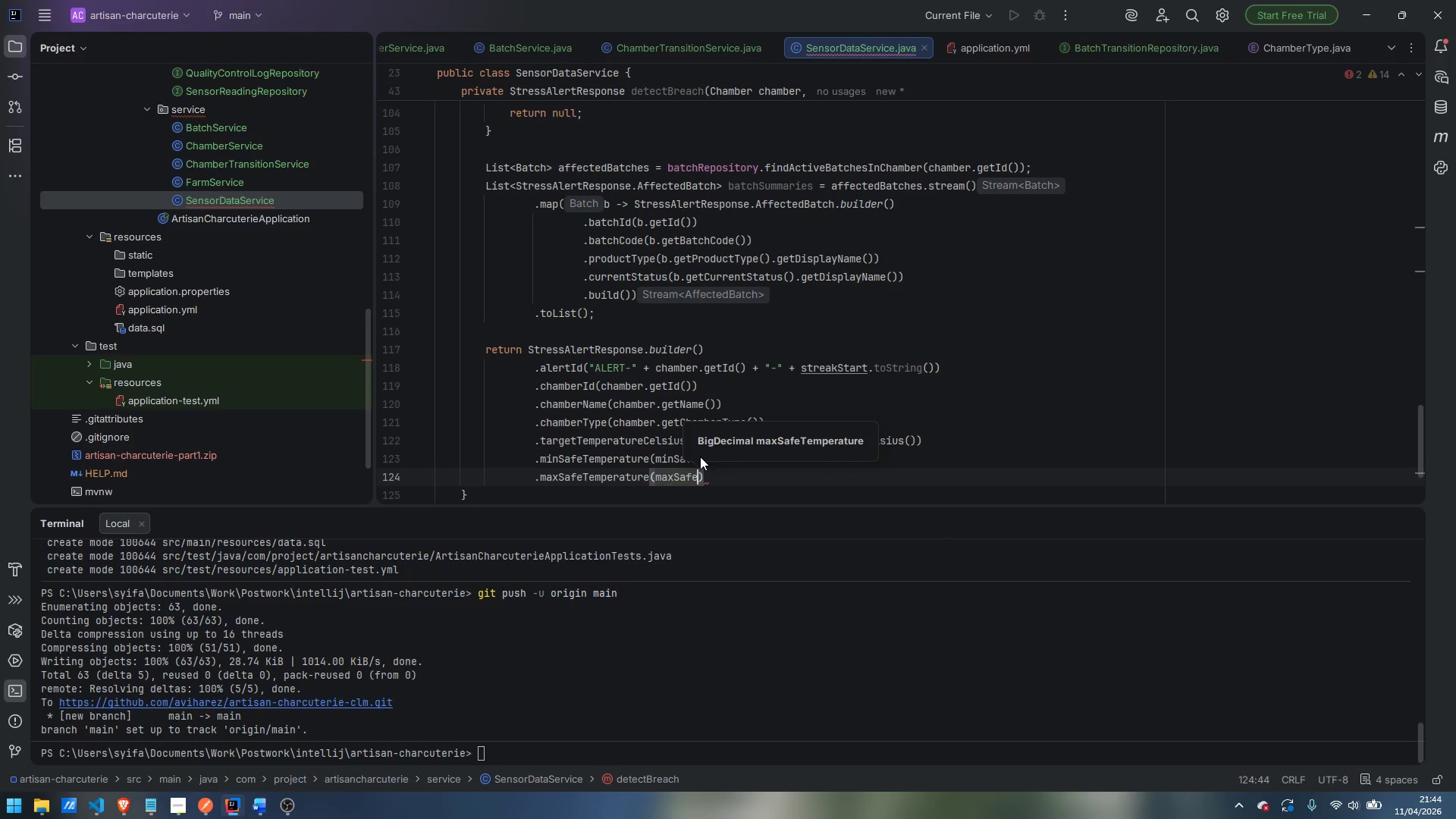 
key(ArrowRight)
 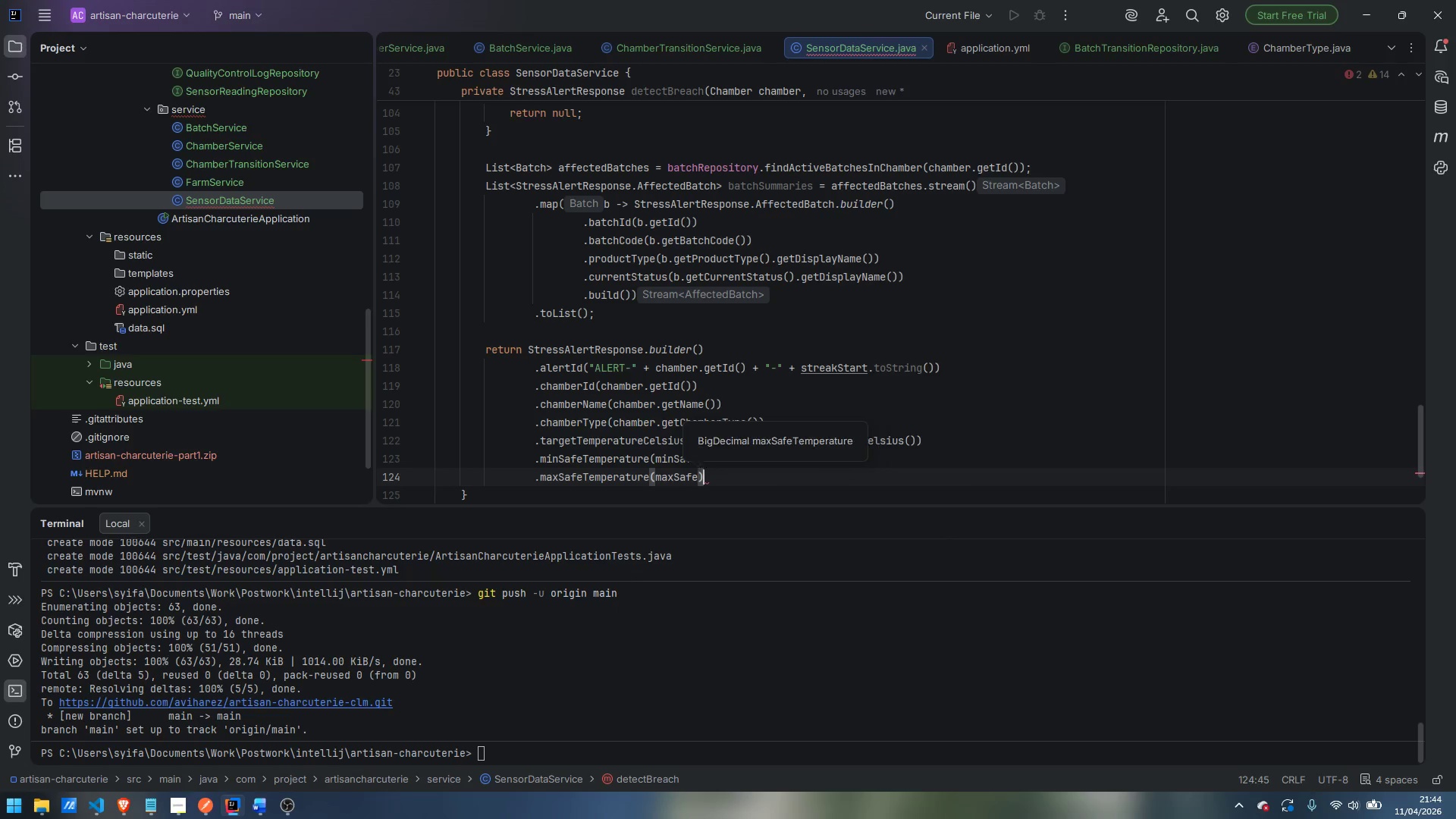 
key(Enter)
 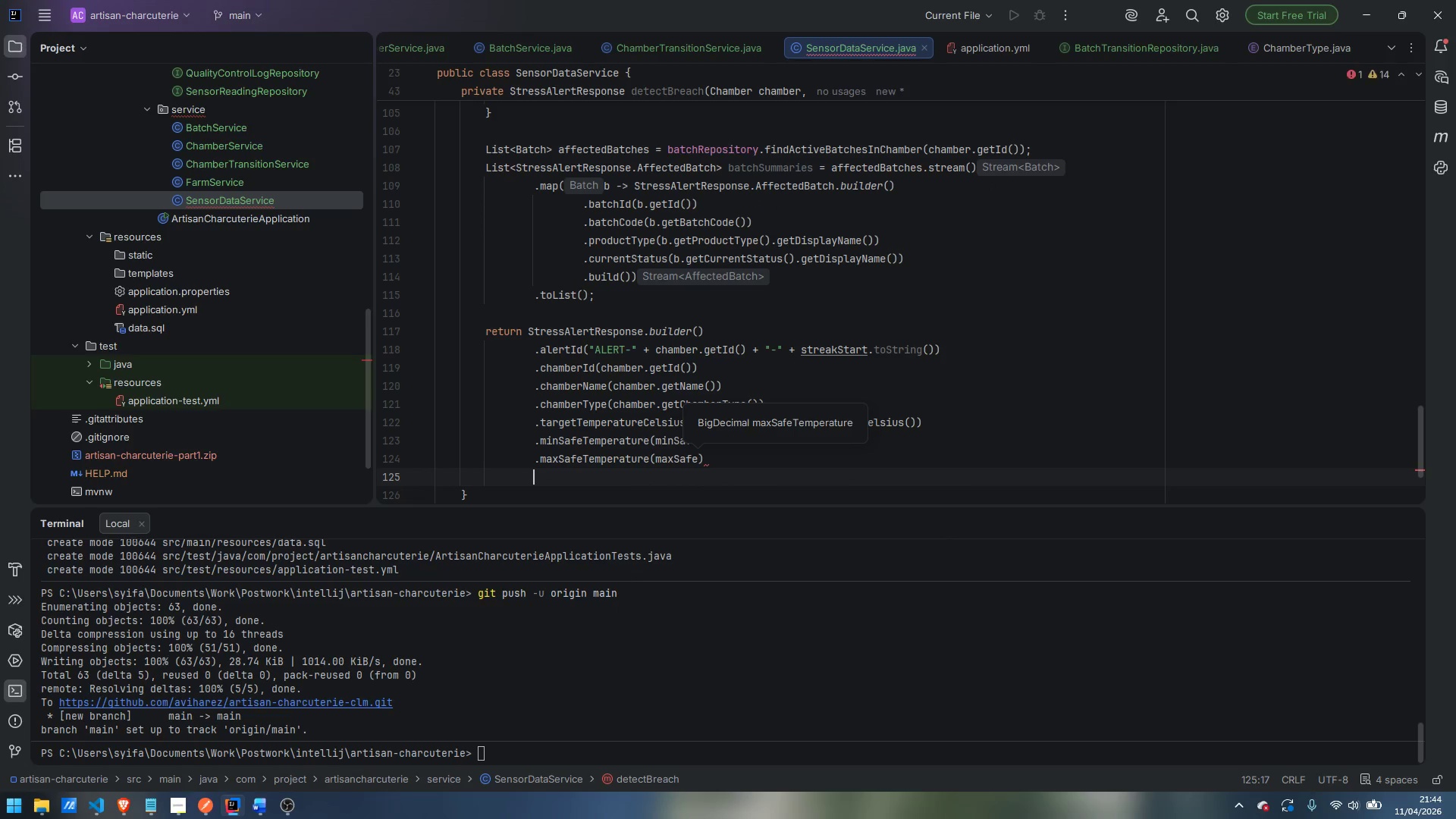 
type(.minT)
 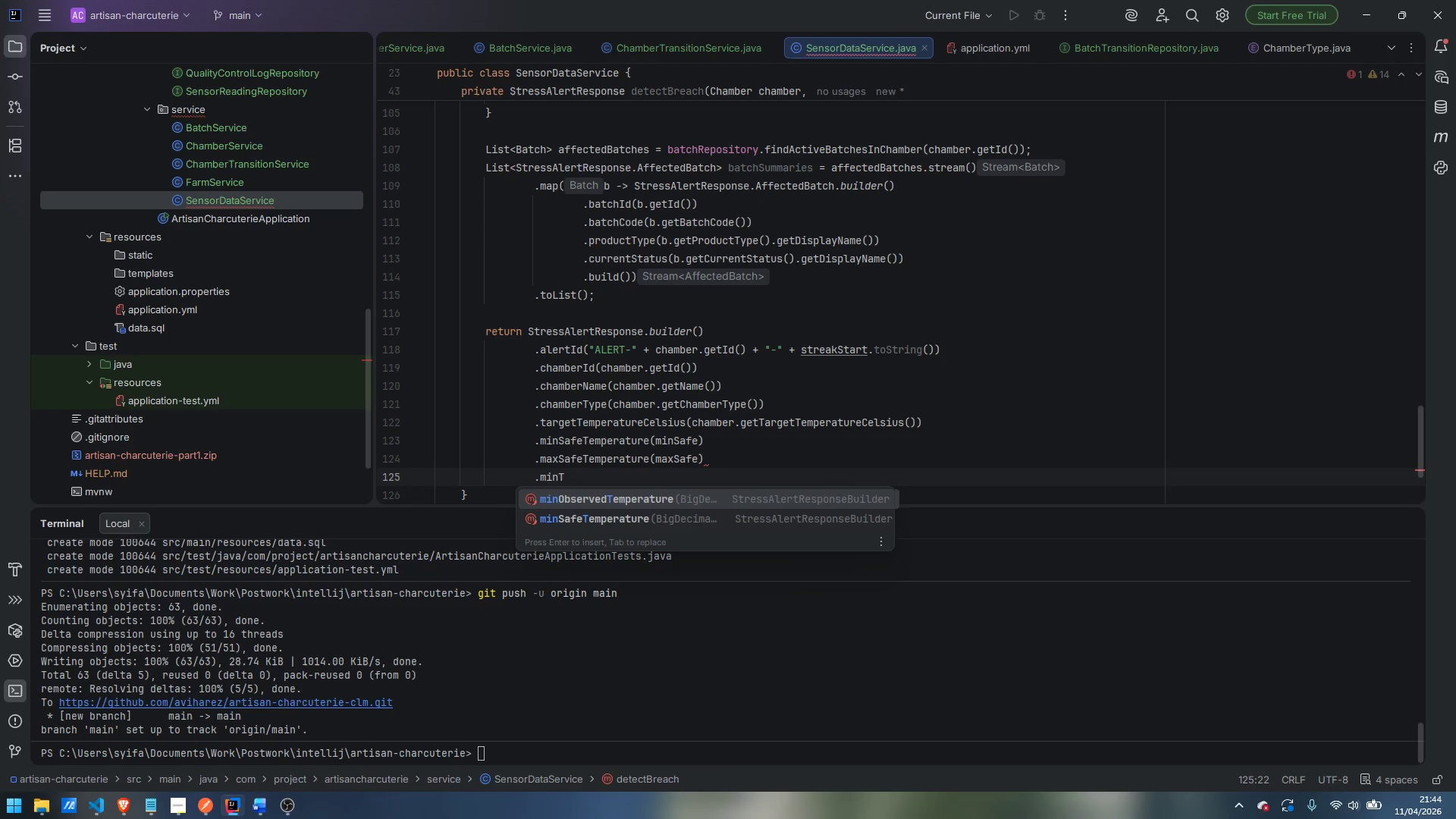 
key(Enter)
 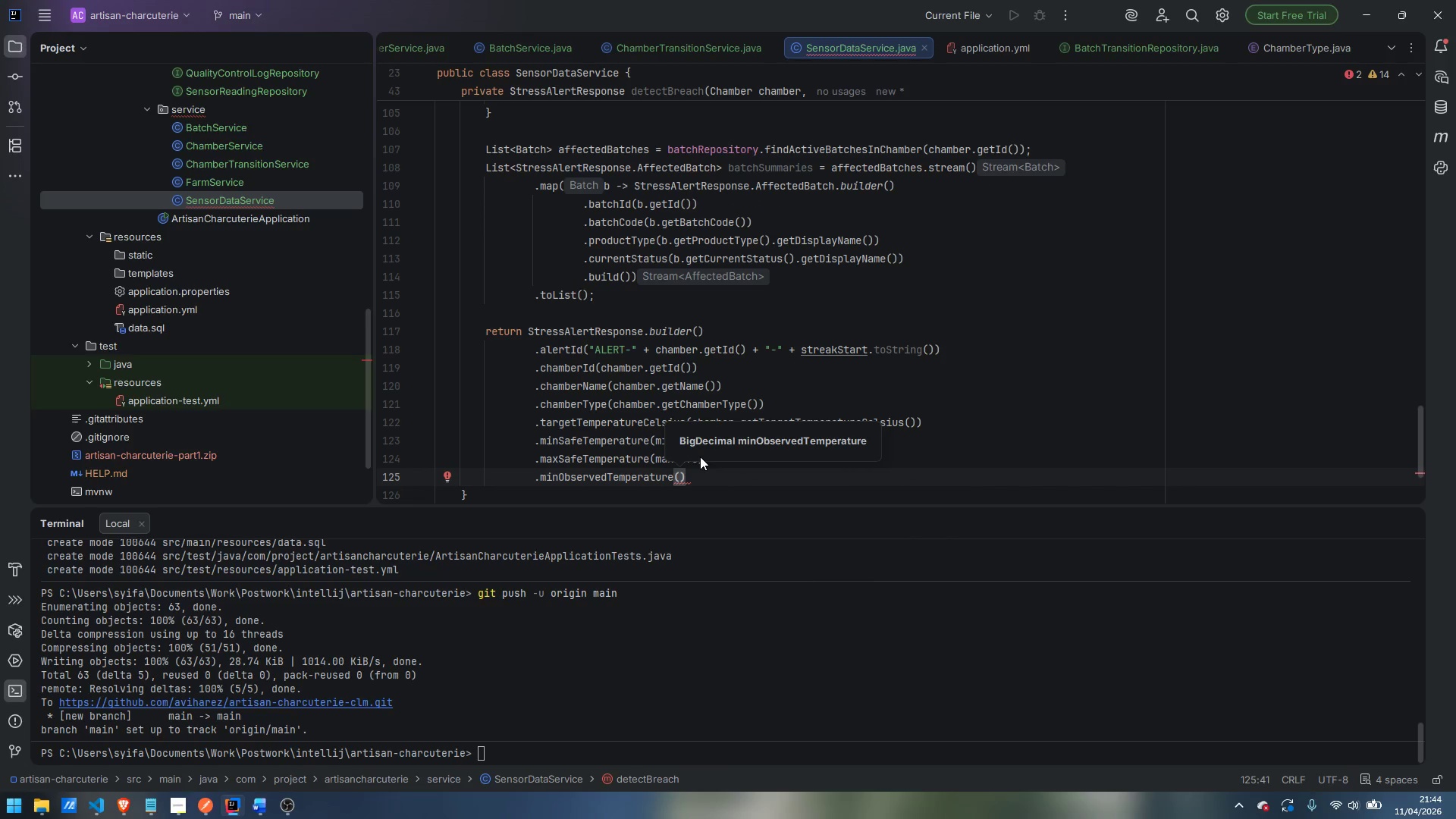 
type(stre)
 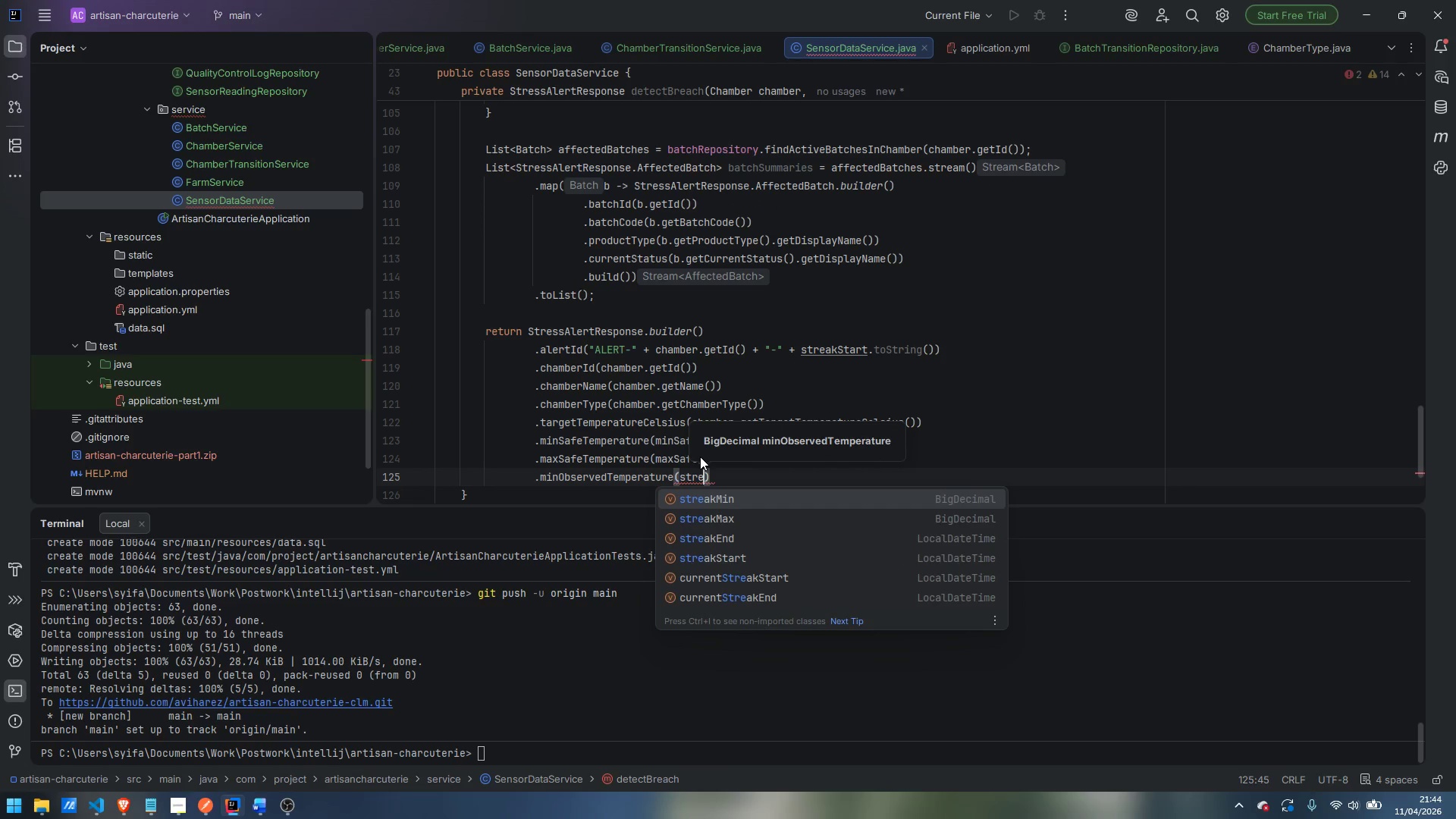 
key(Enter)
 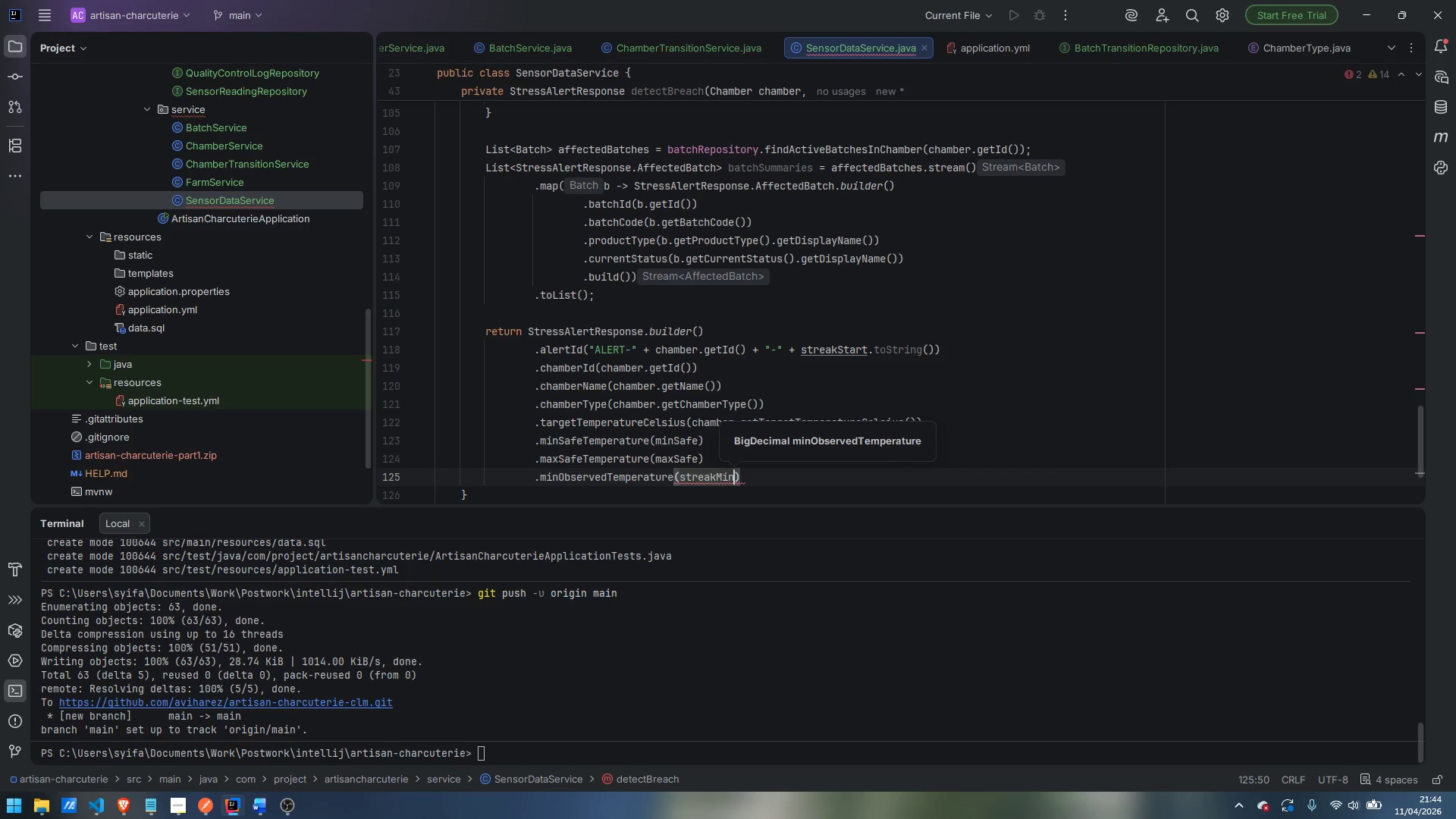 
key(ArrowRight)
 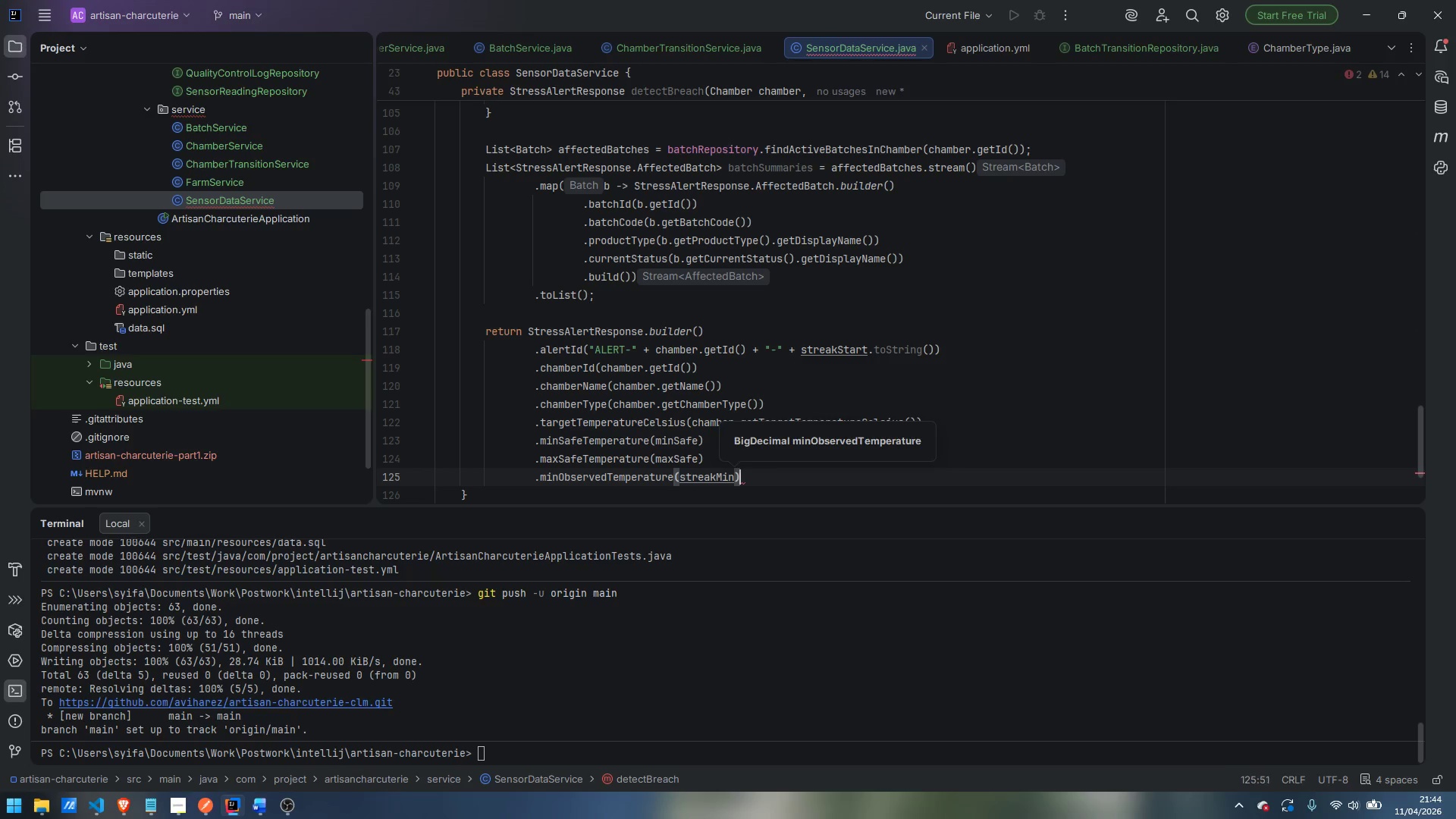 
key(Enter)
 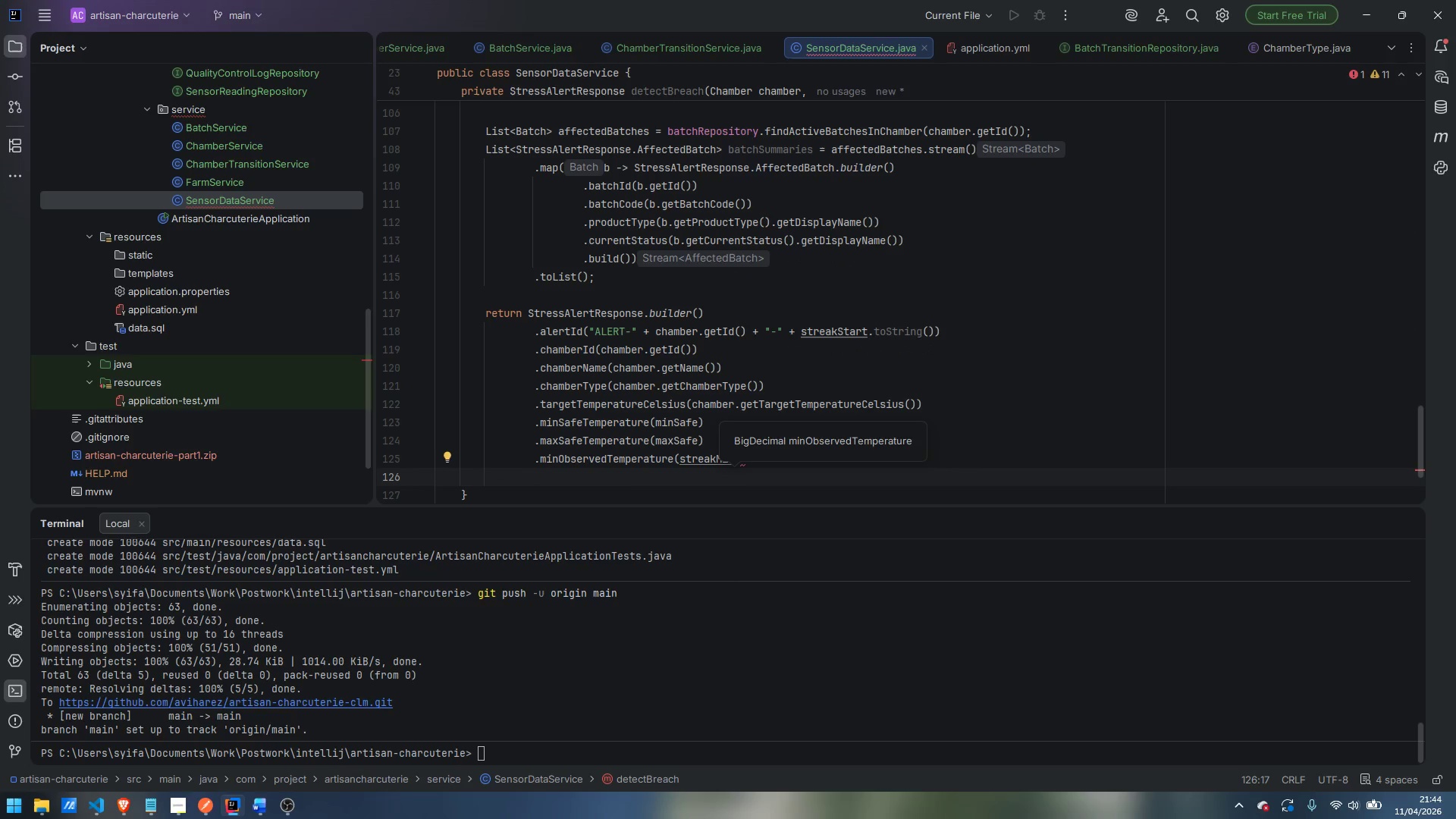 
type(.max)
 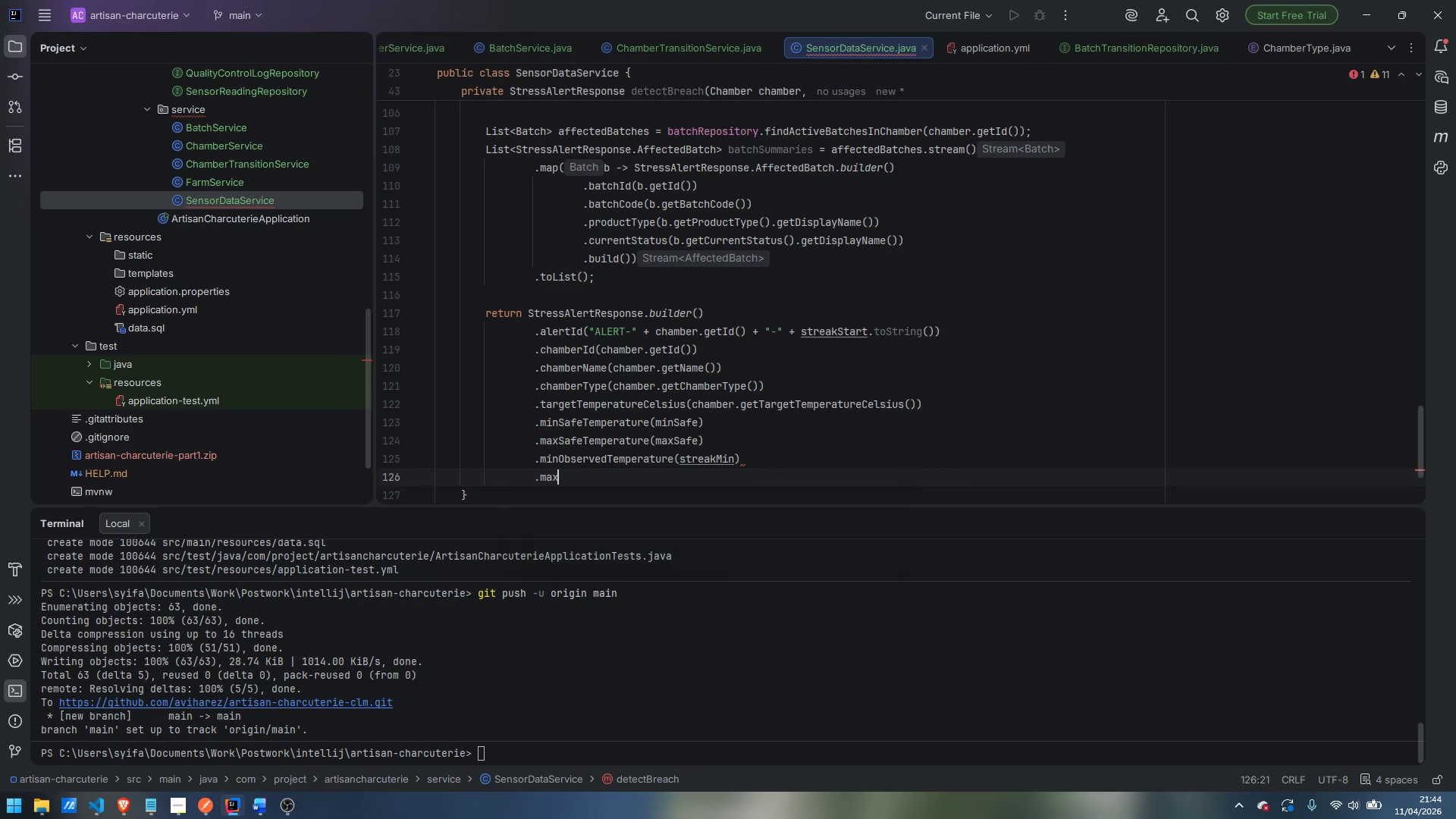 
key(Enter)
 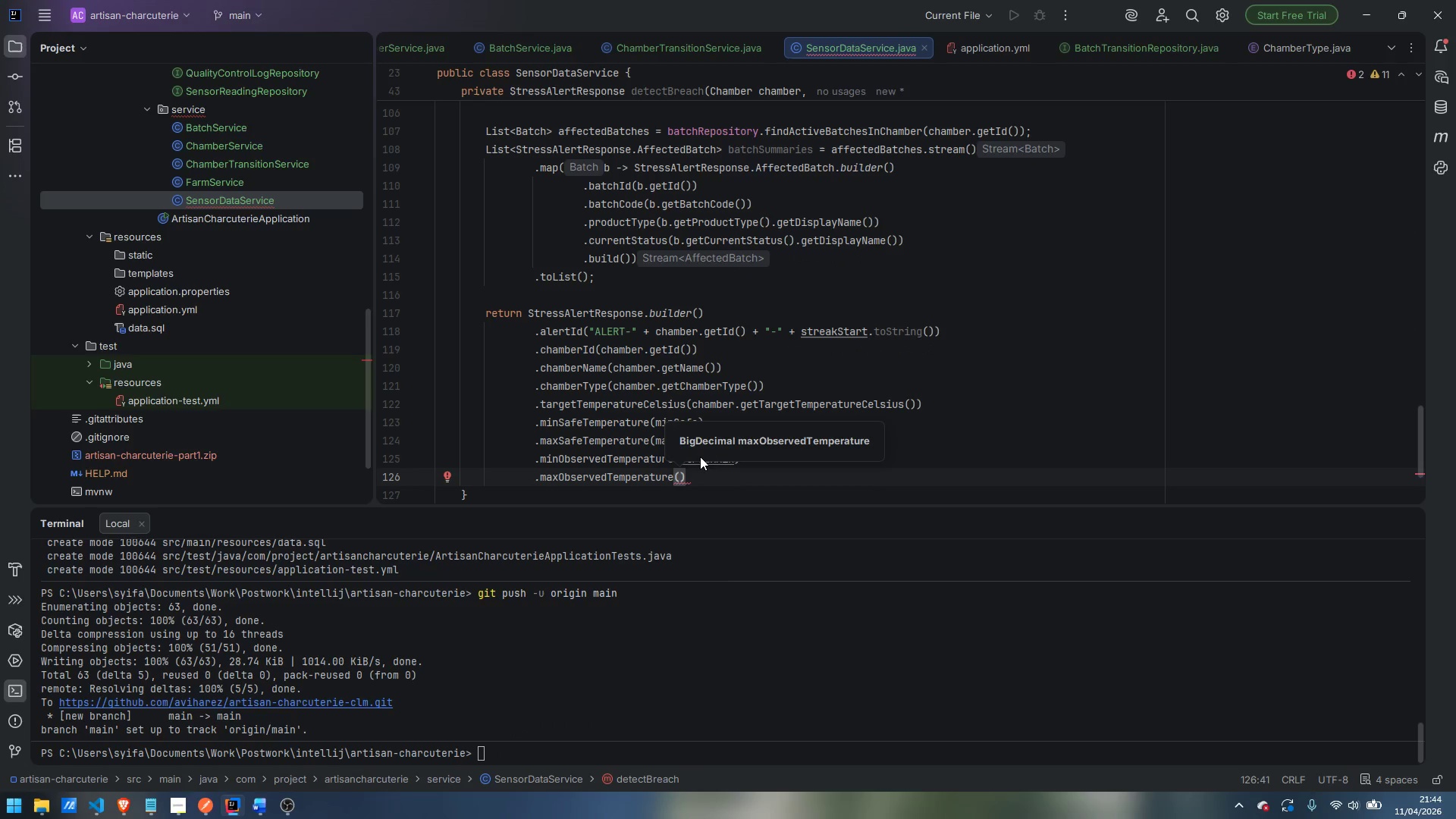 
type(stre)
 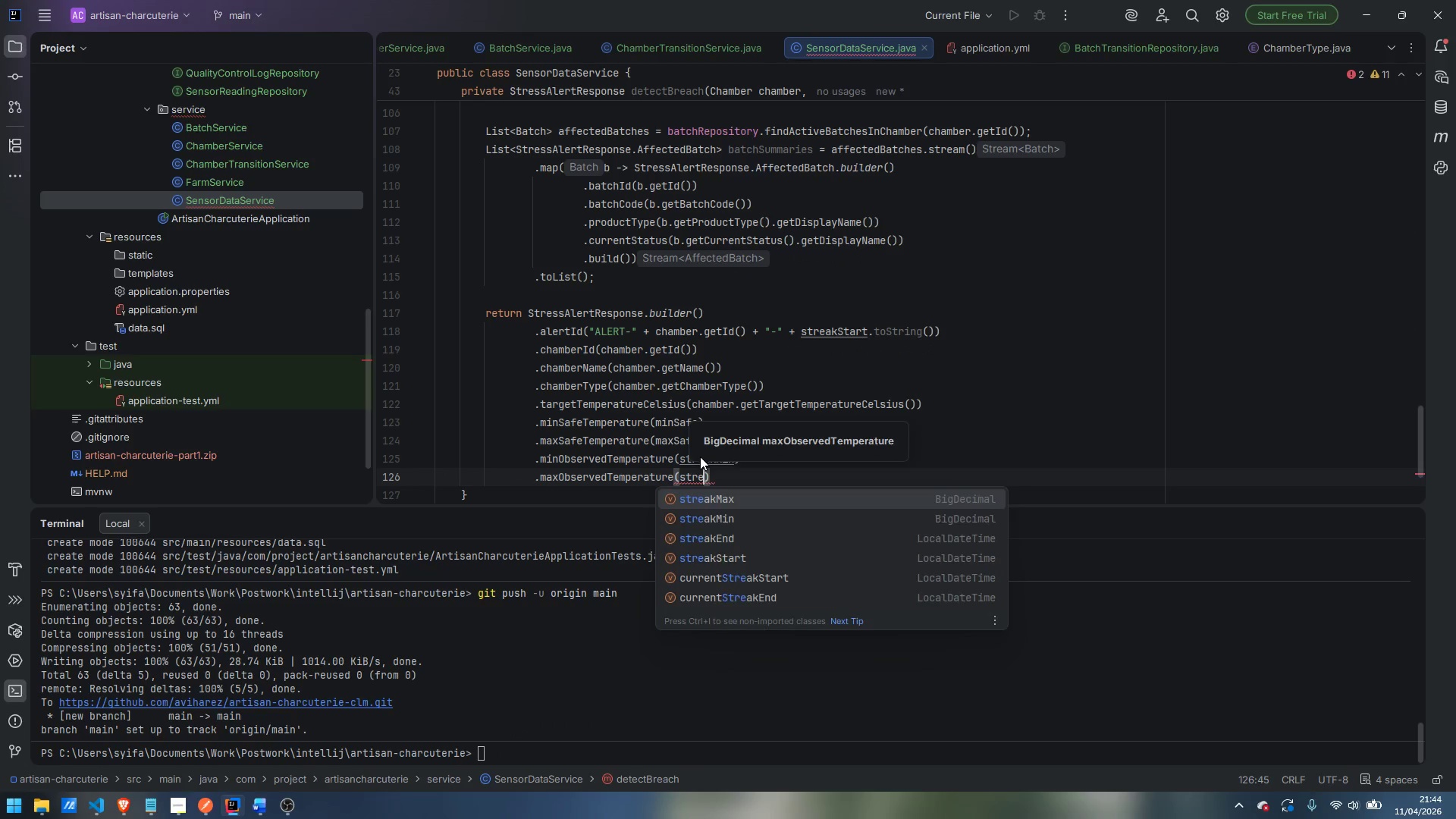 
key(Enter)
 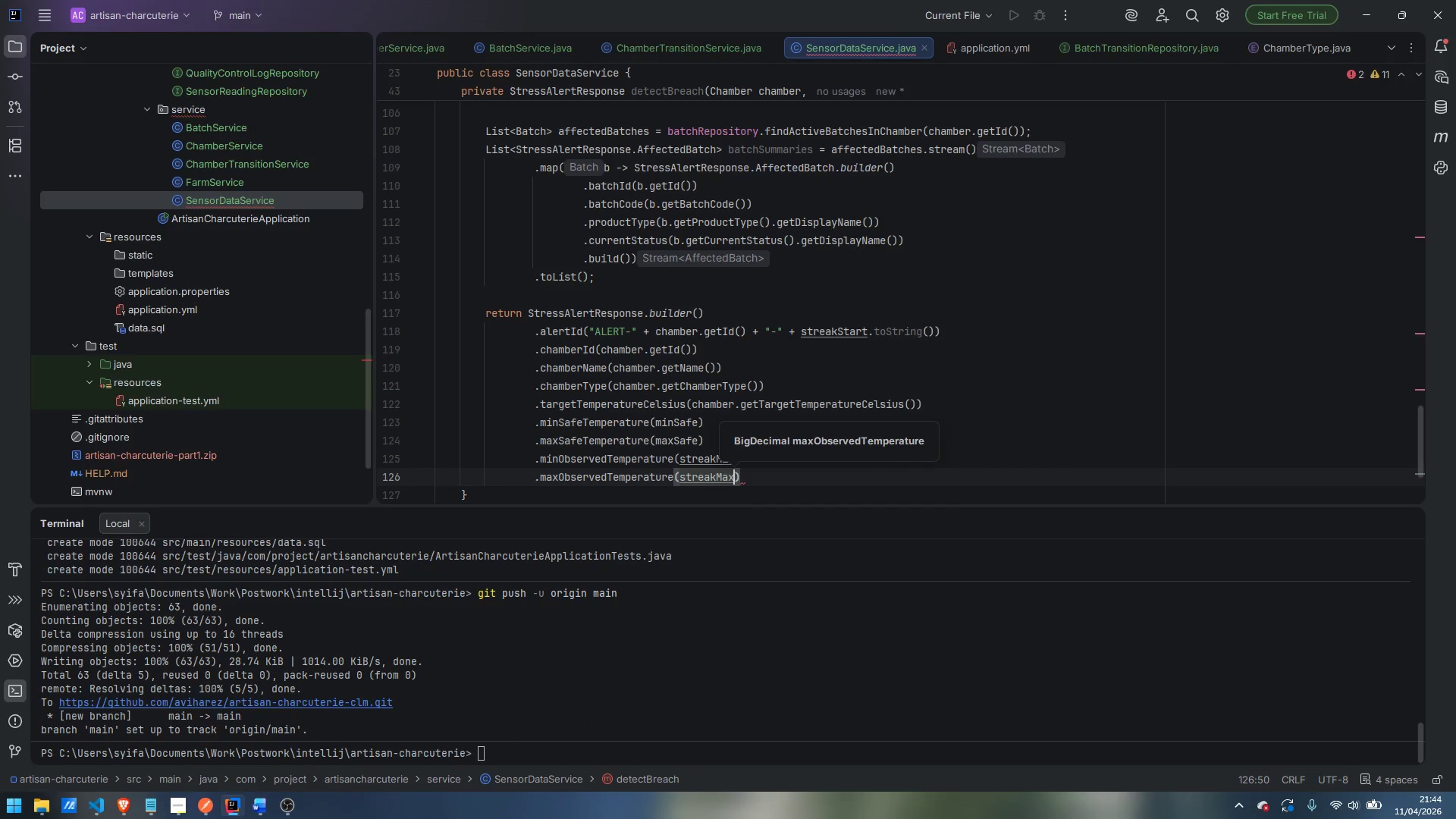 
key(ArrowRight)
 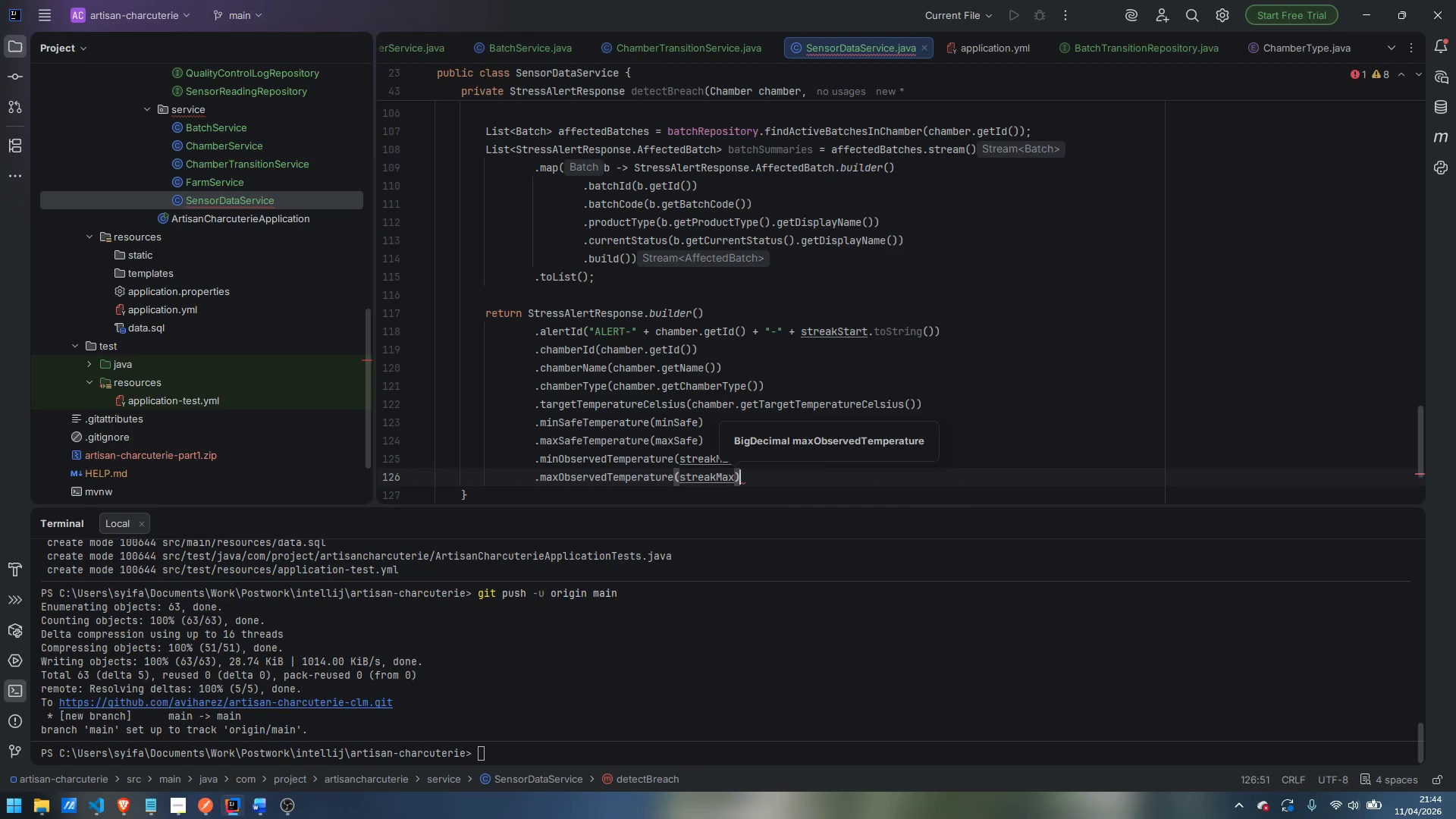 
key(Enter)
 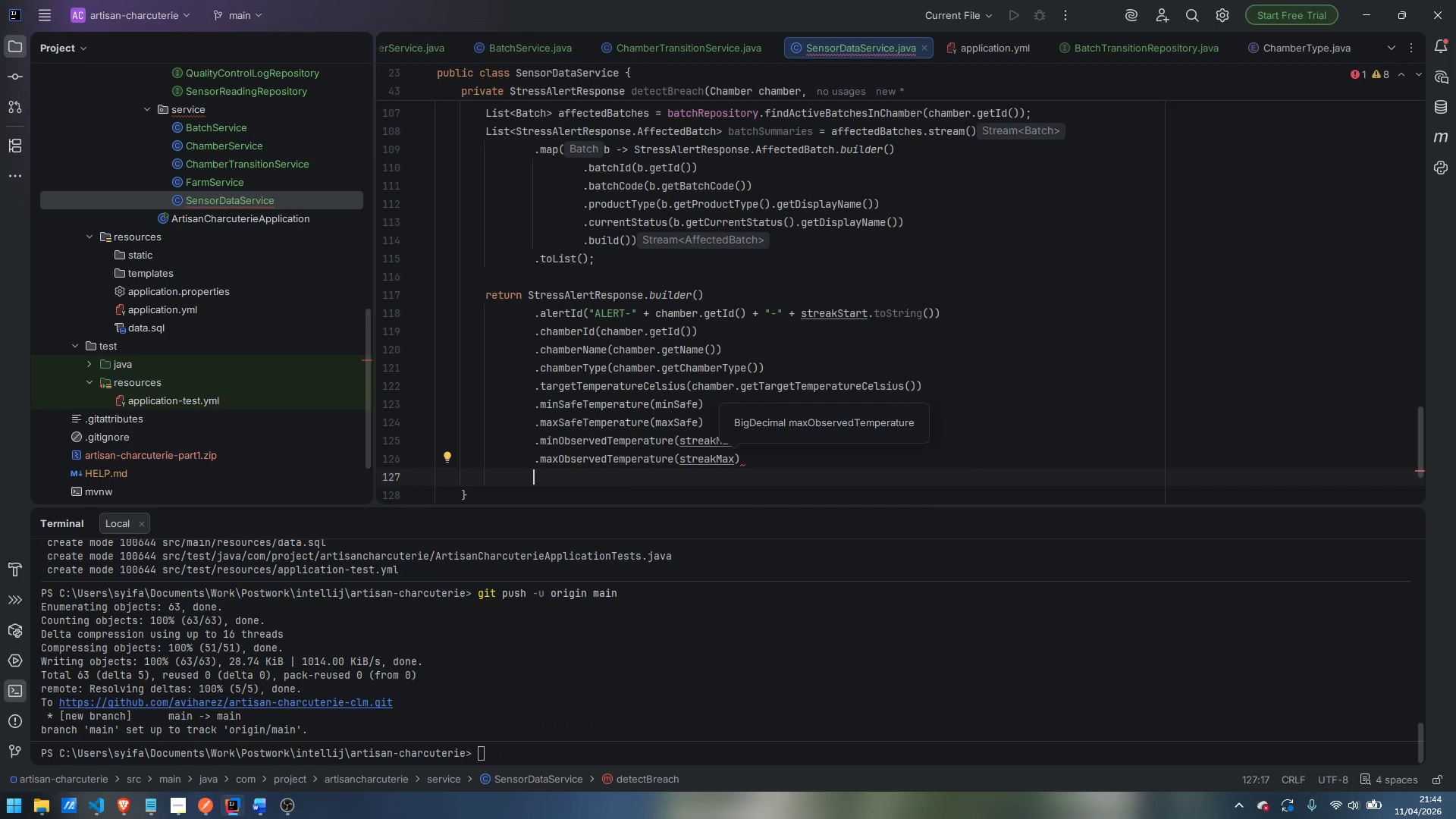 
type(.brea)
 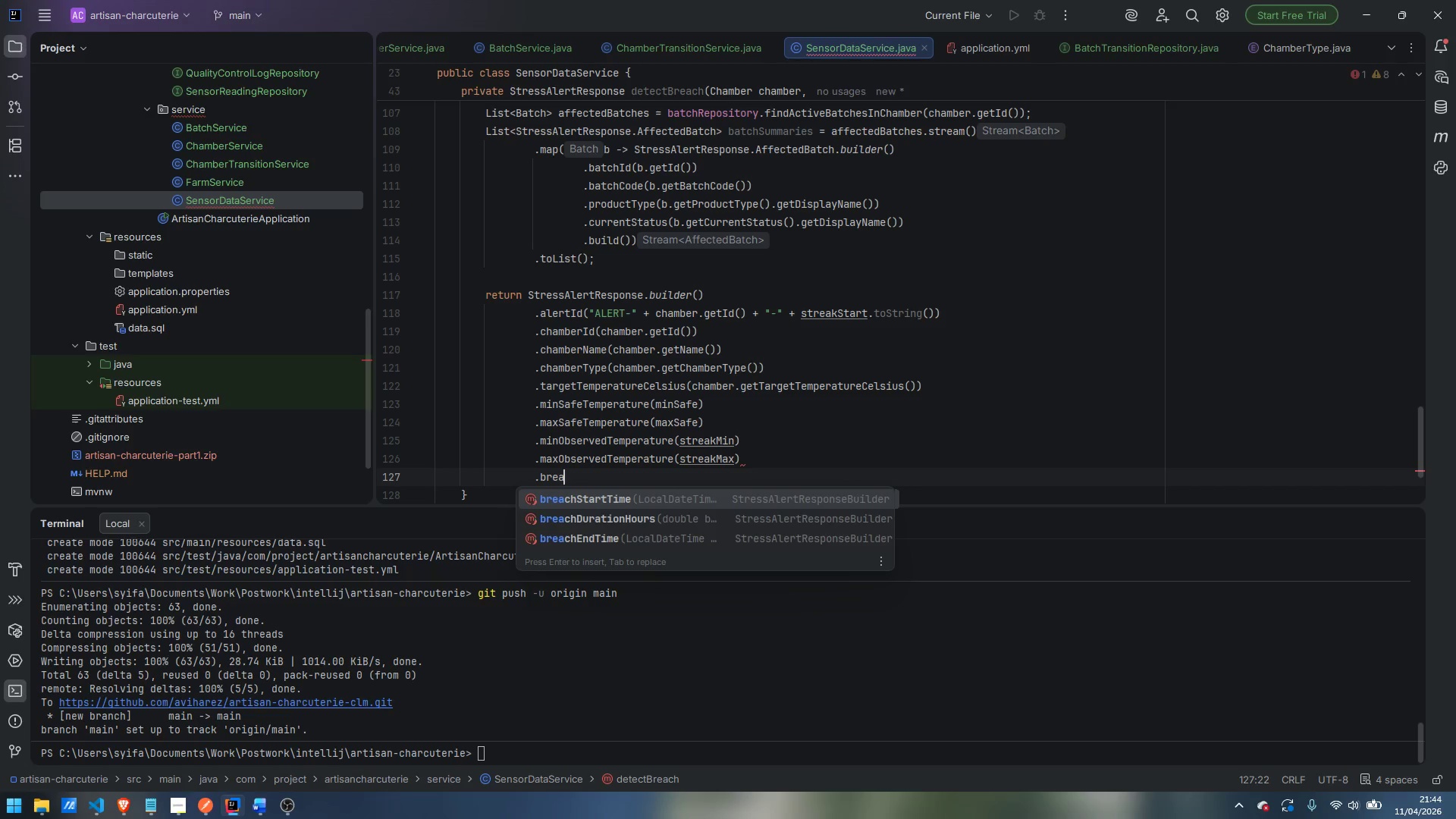 
key(Enter)
 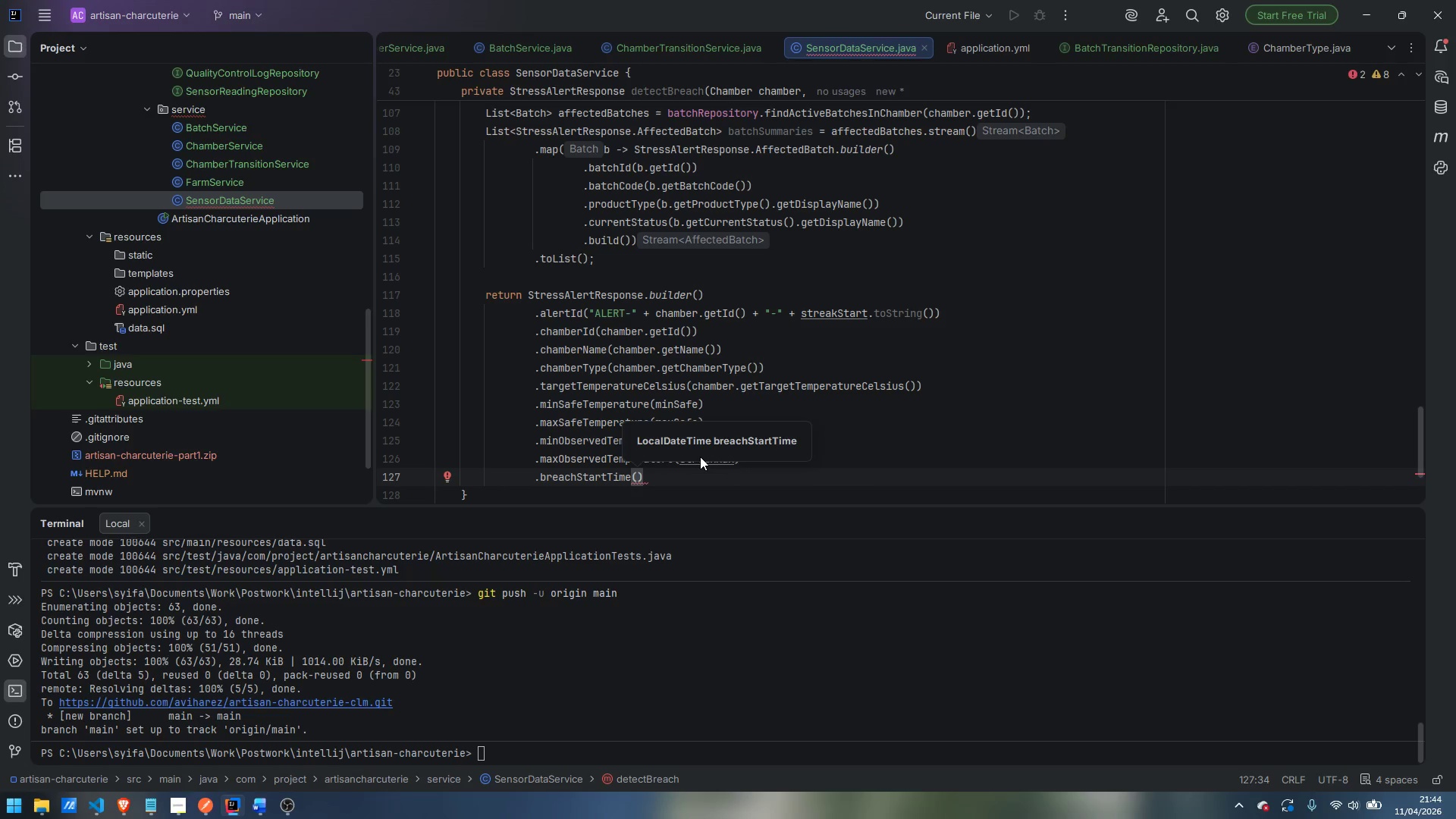 
type(str)
 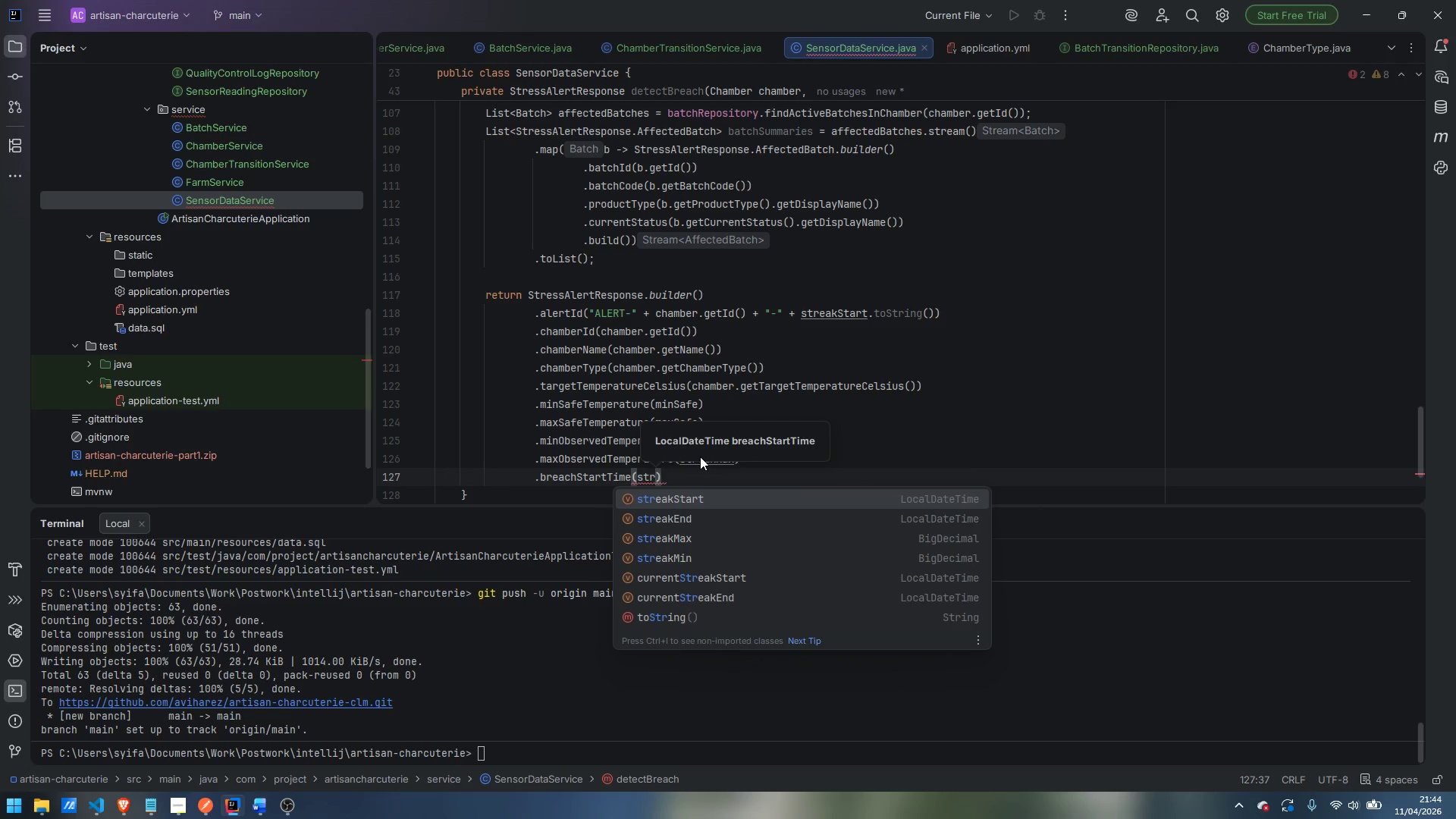 
key(Enter)
 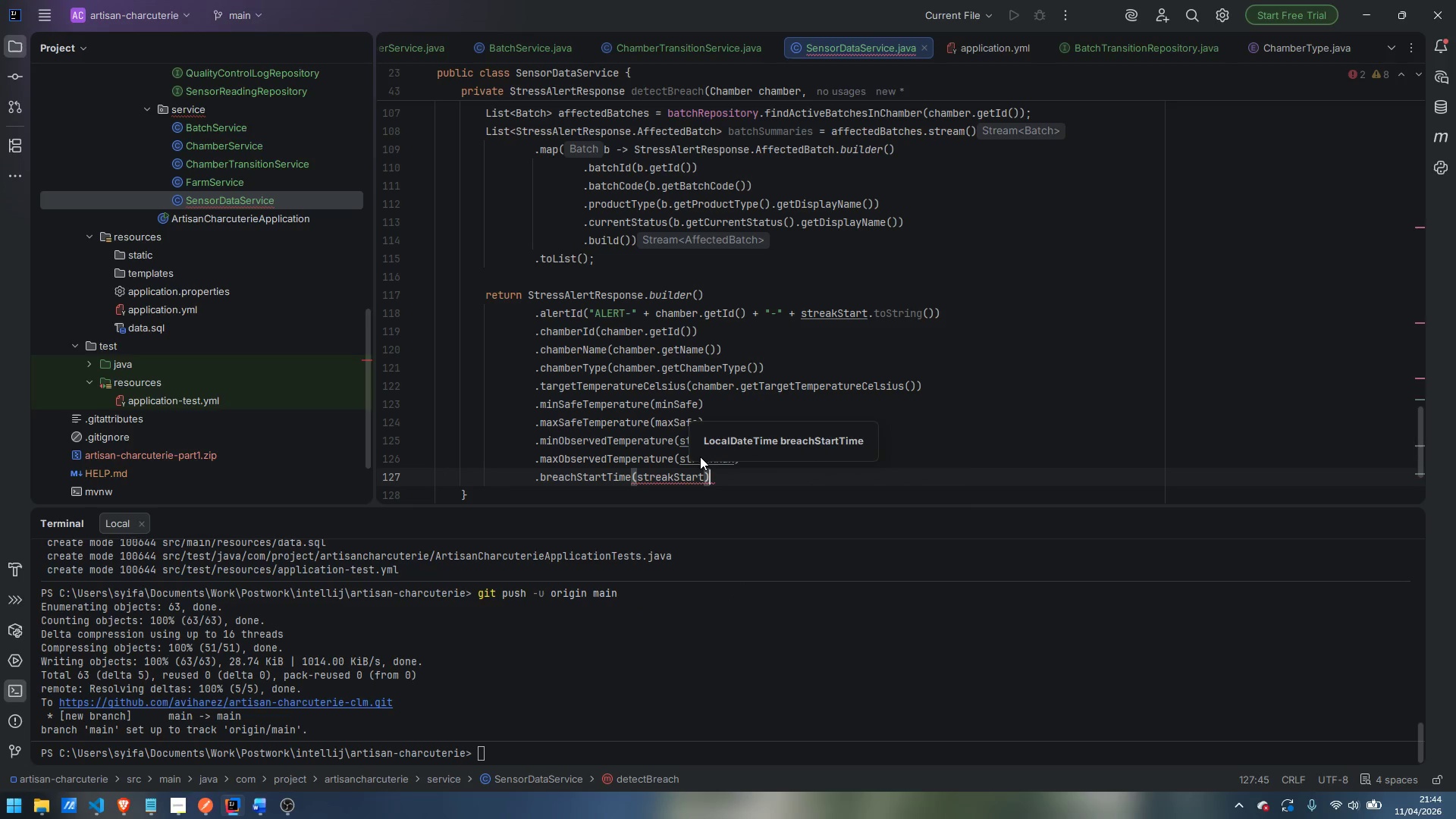 
key(ArrowRight)
 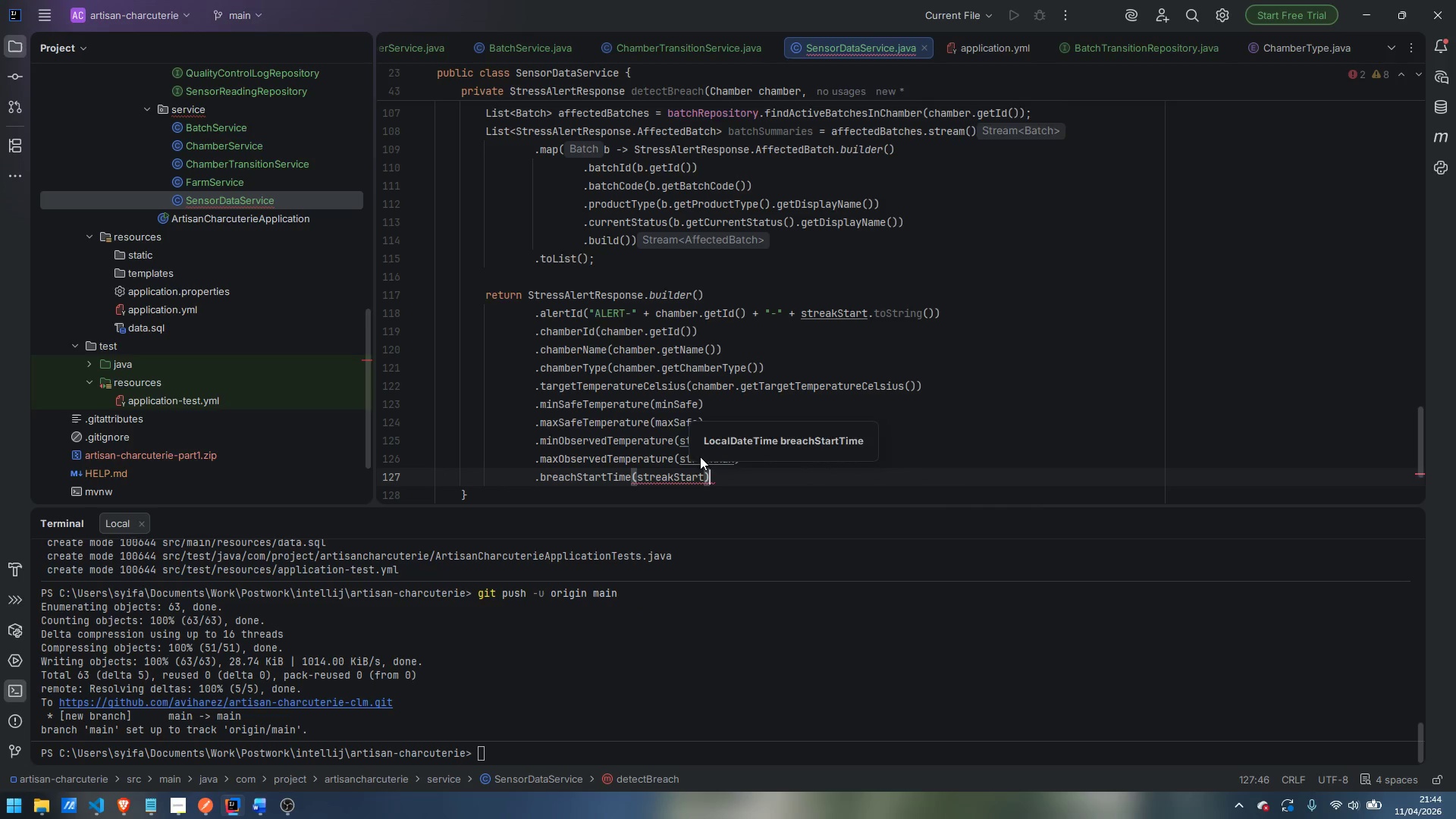 
key(Enter)
 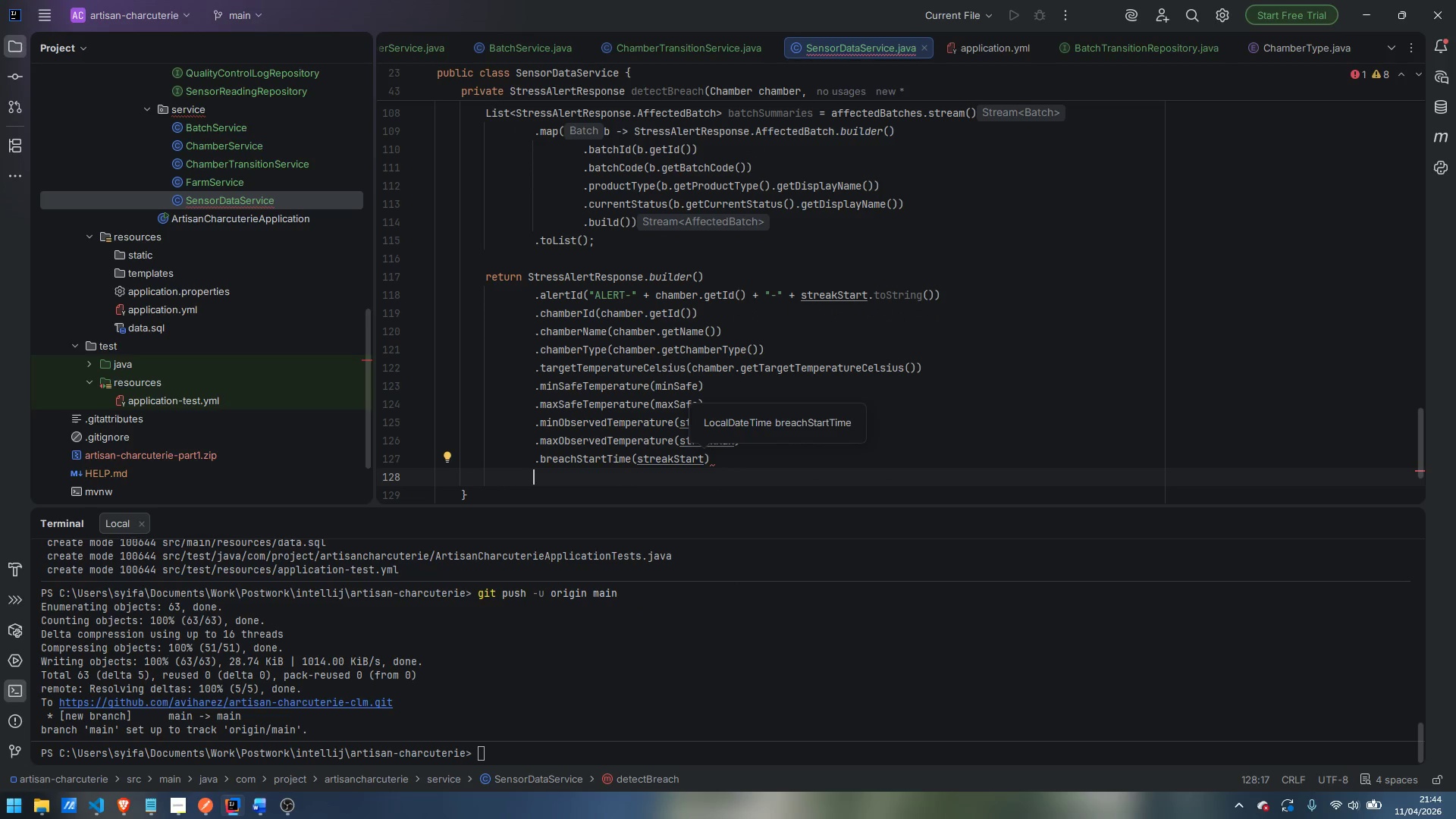 
type(.brea)
 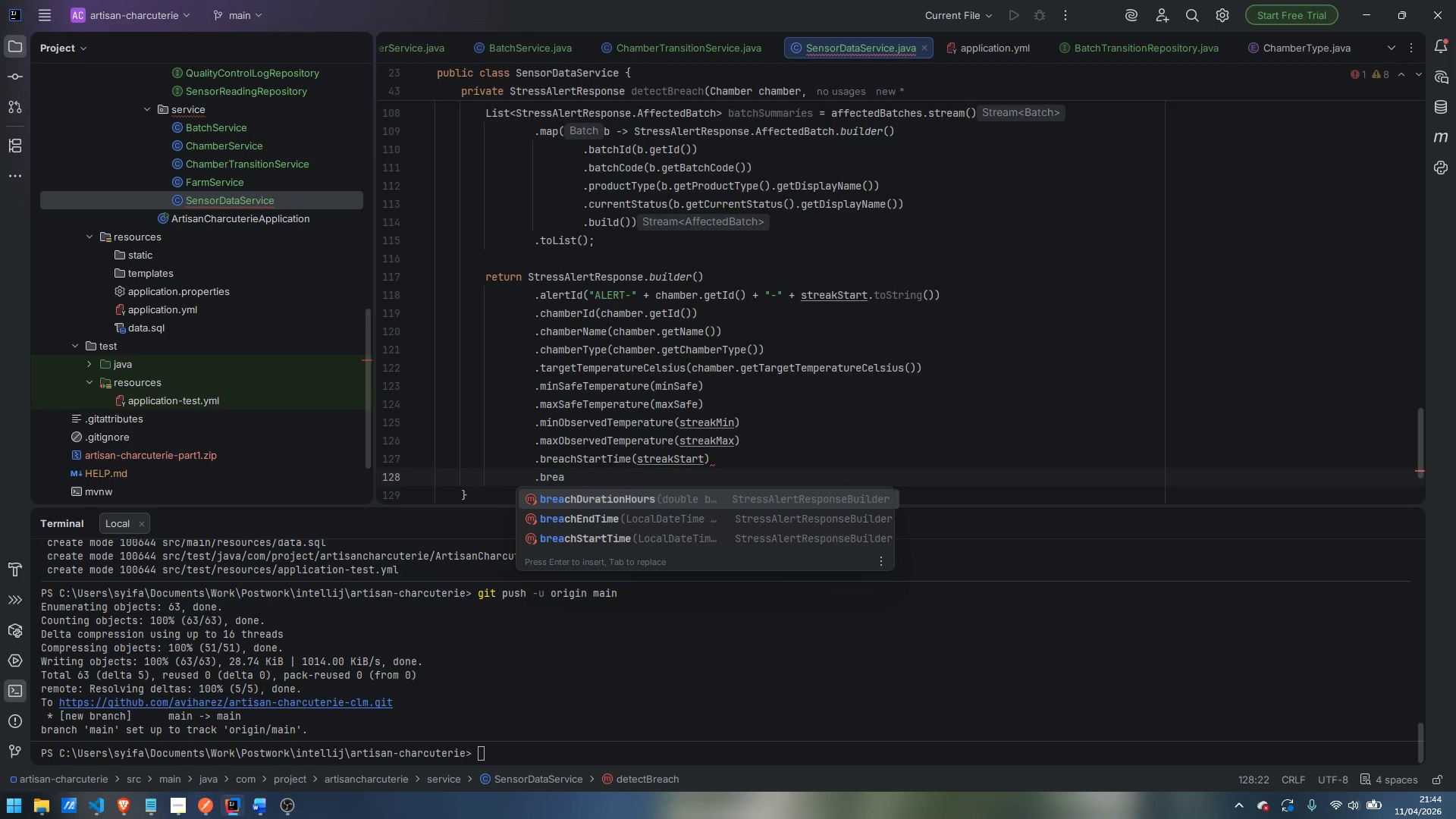 
key(ArrowDown)
 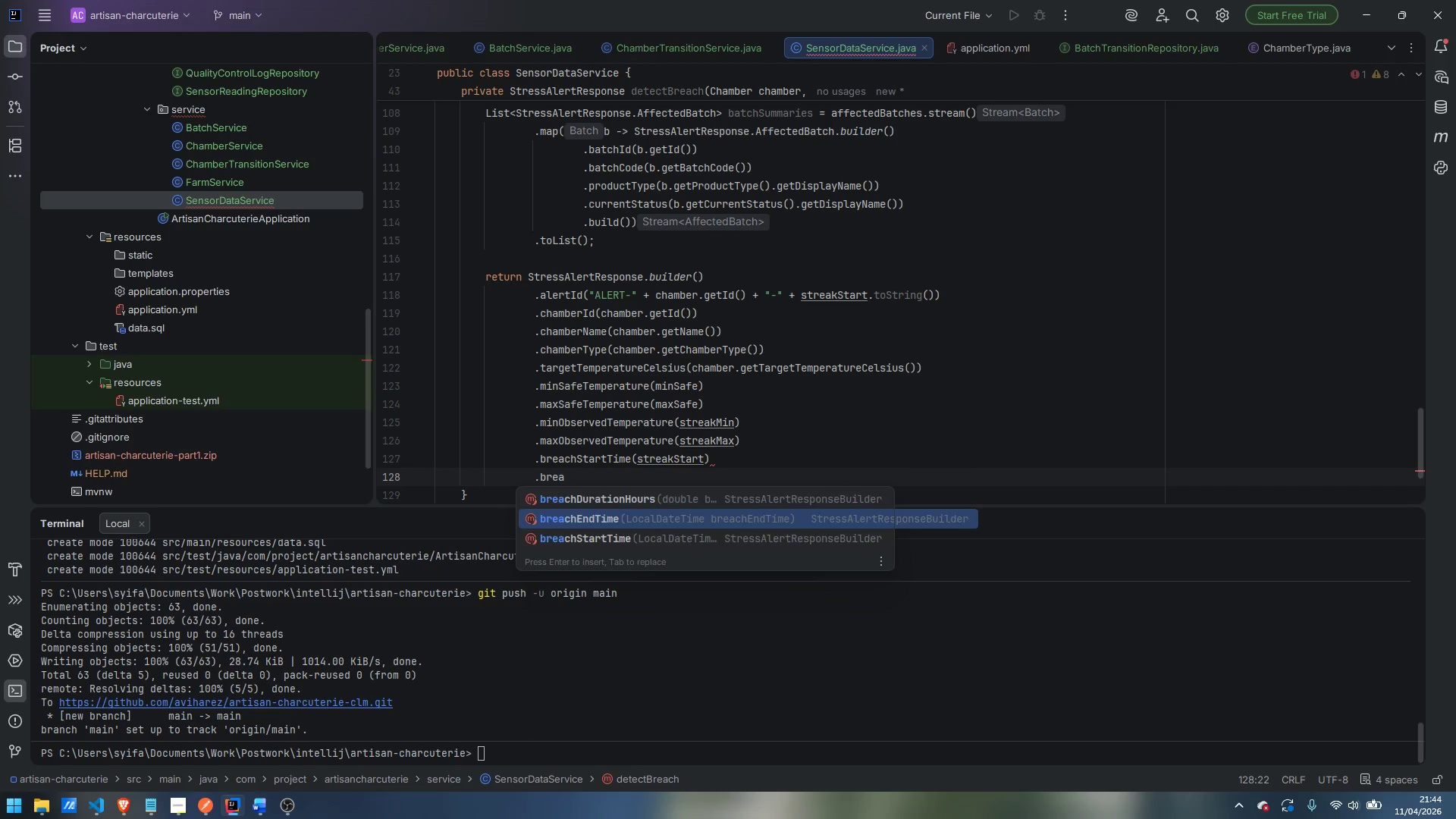 
key(Enter)
 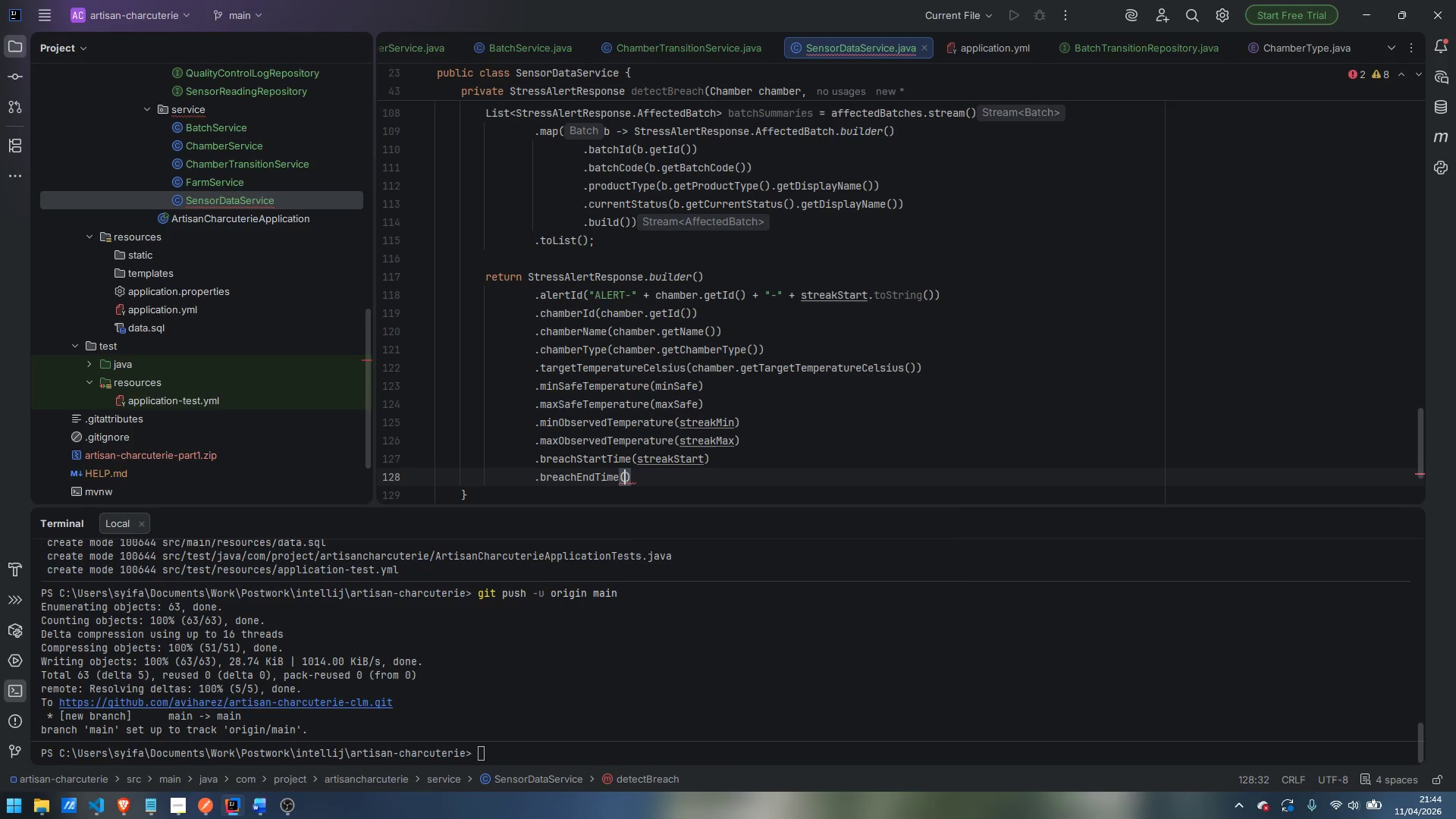 
type(stre)
 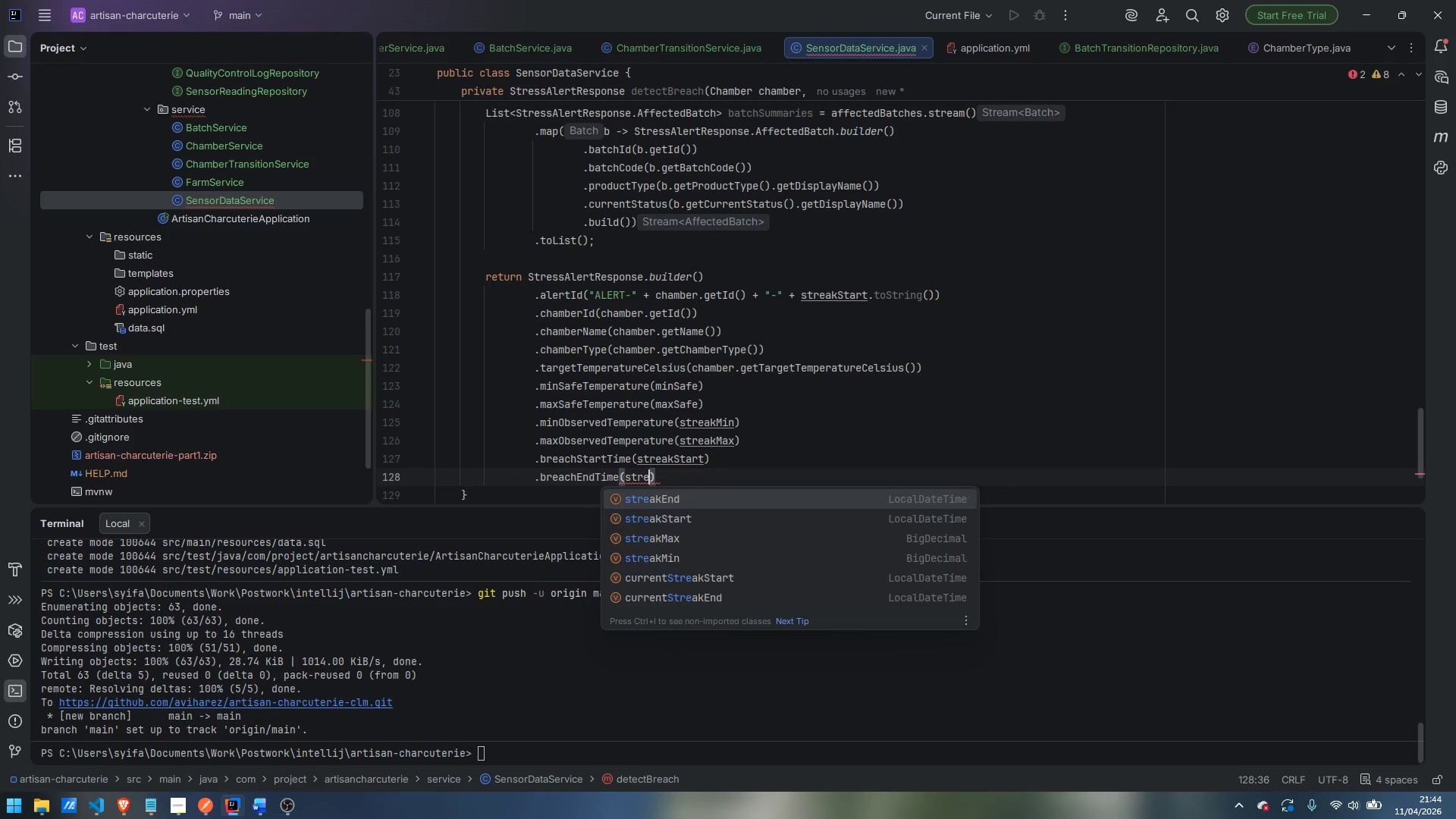 
key(Enter)
 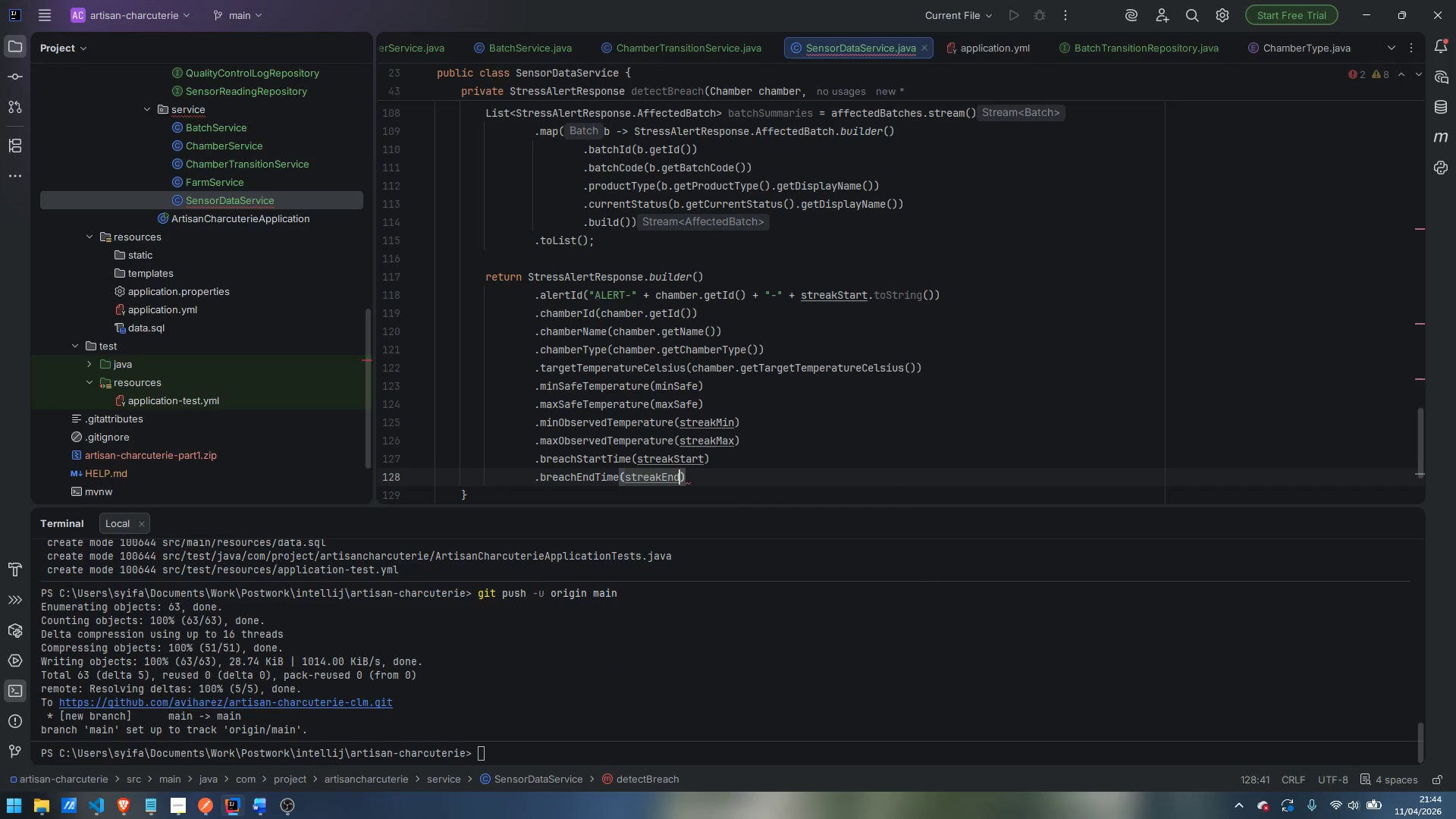 
key(ArrowRight)
 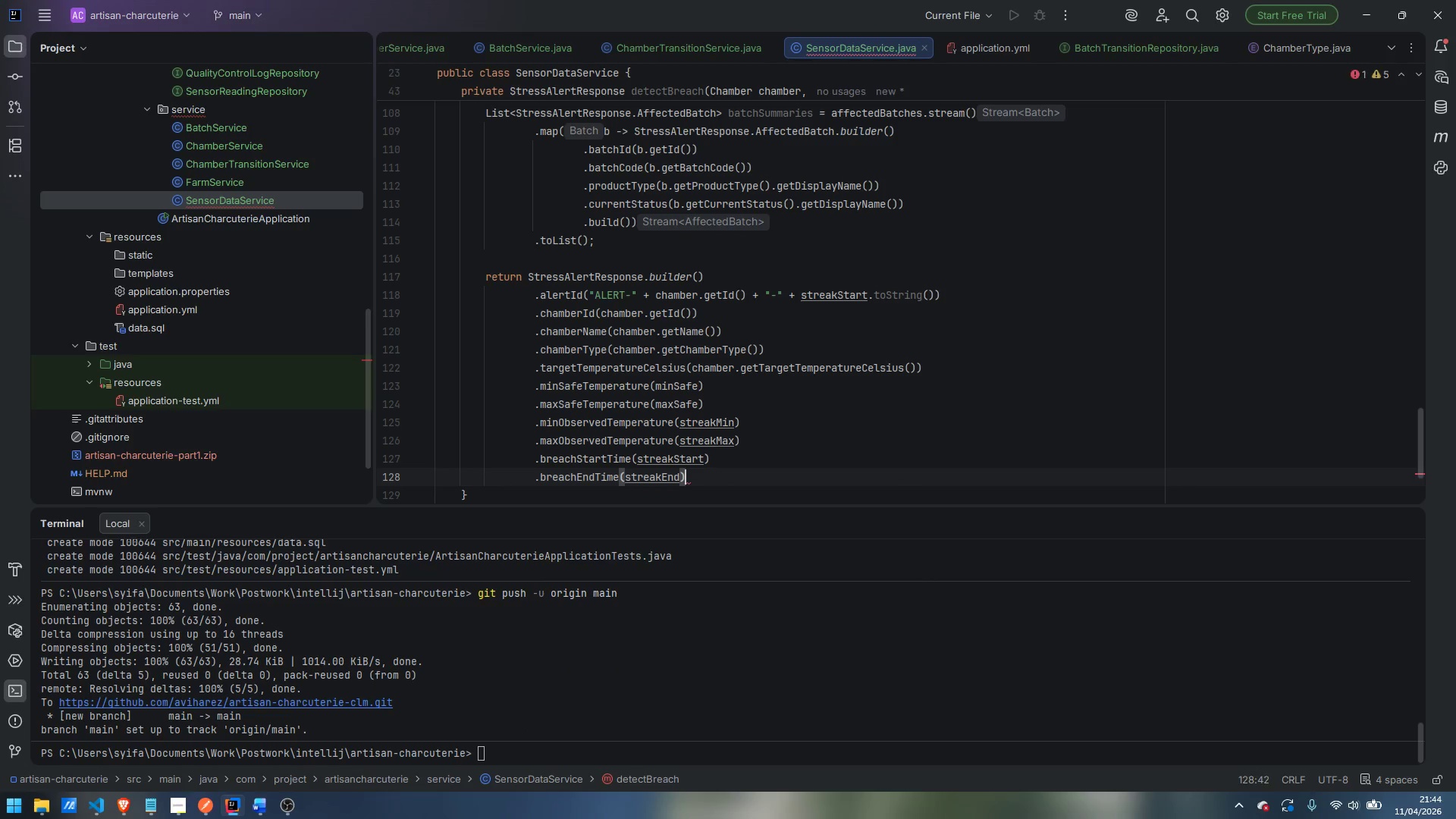 
key(Enter)
 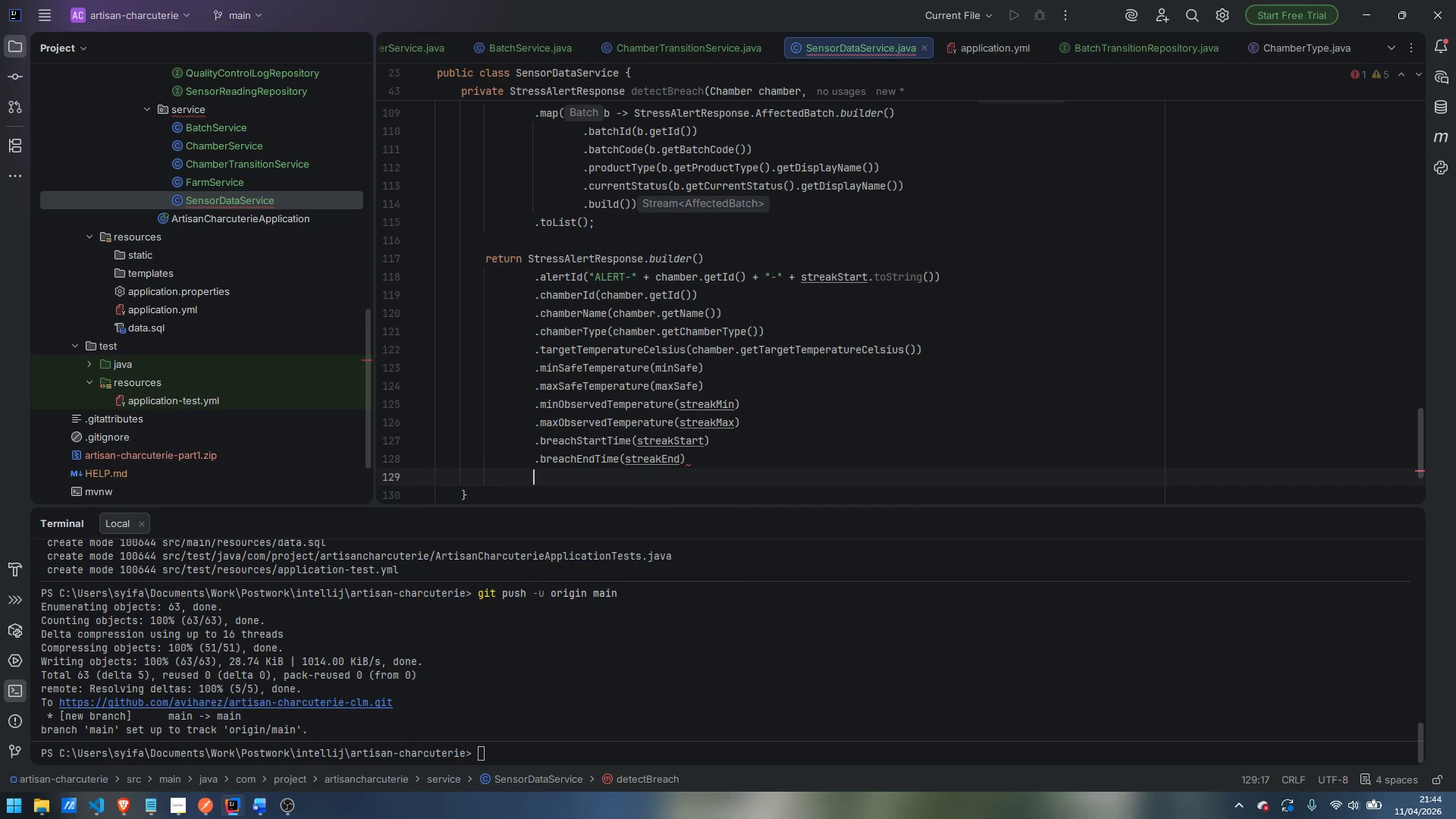 
type(.brea)
 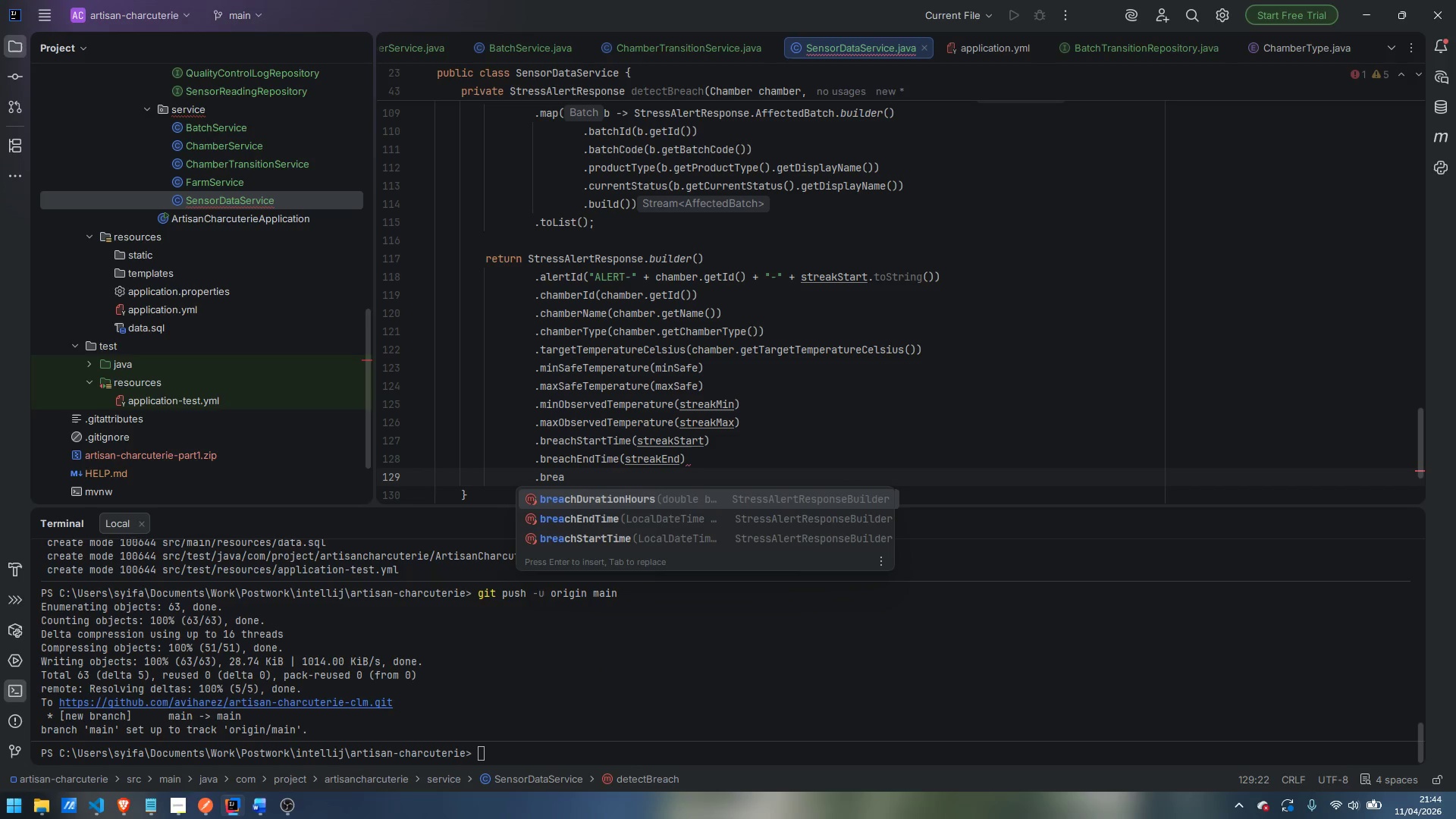 
key(Enter)
 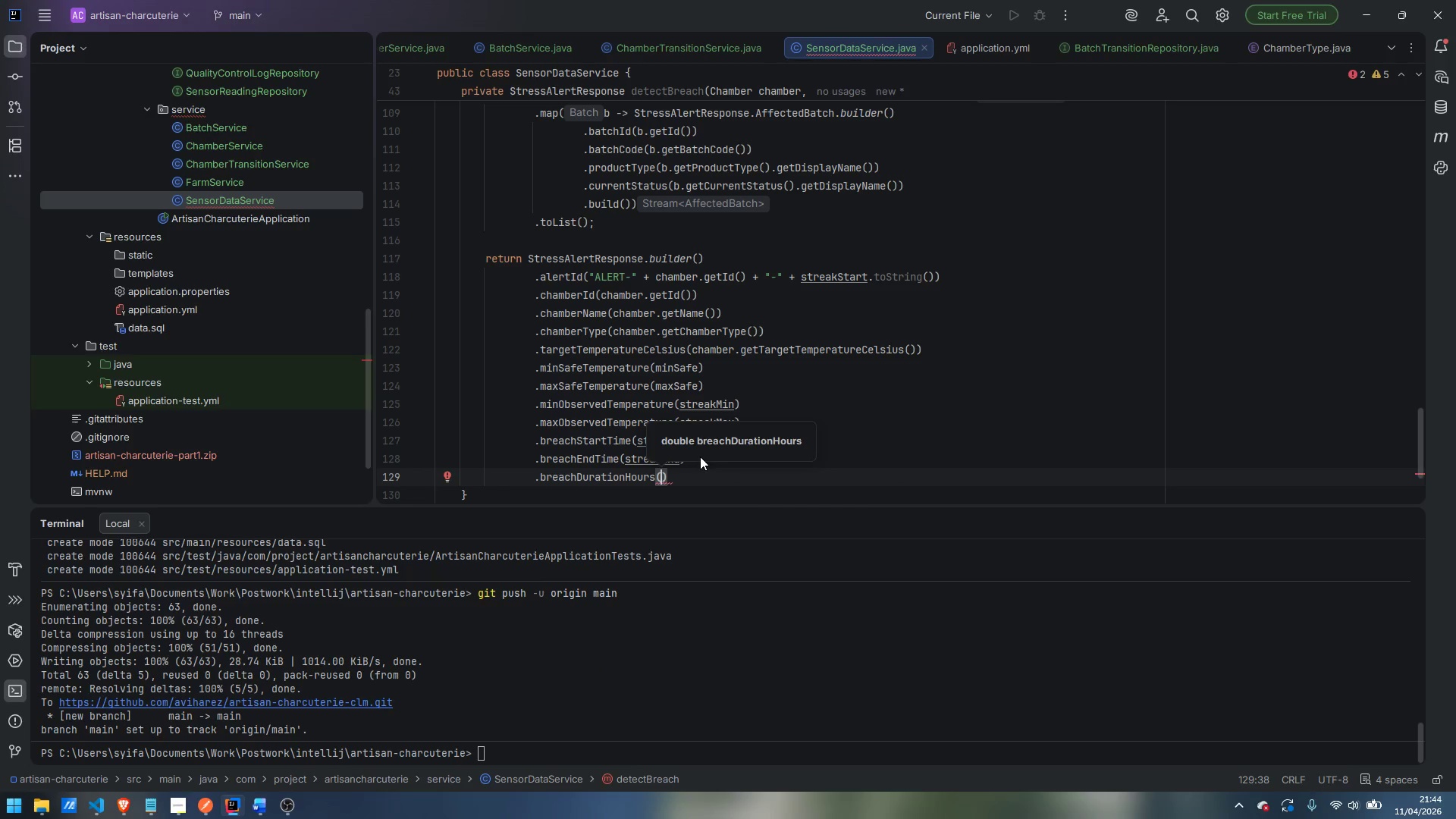 
type(BigDecimal.valueOf)
 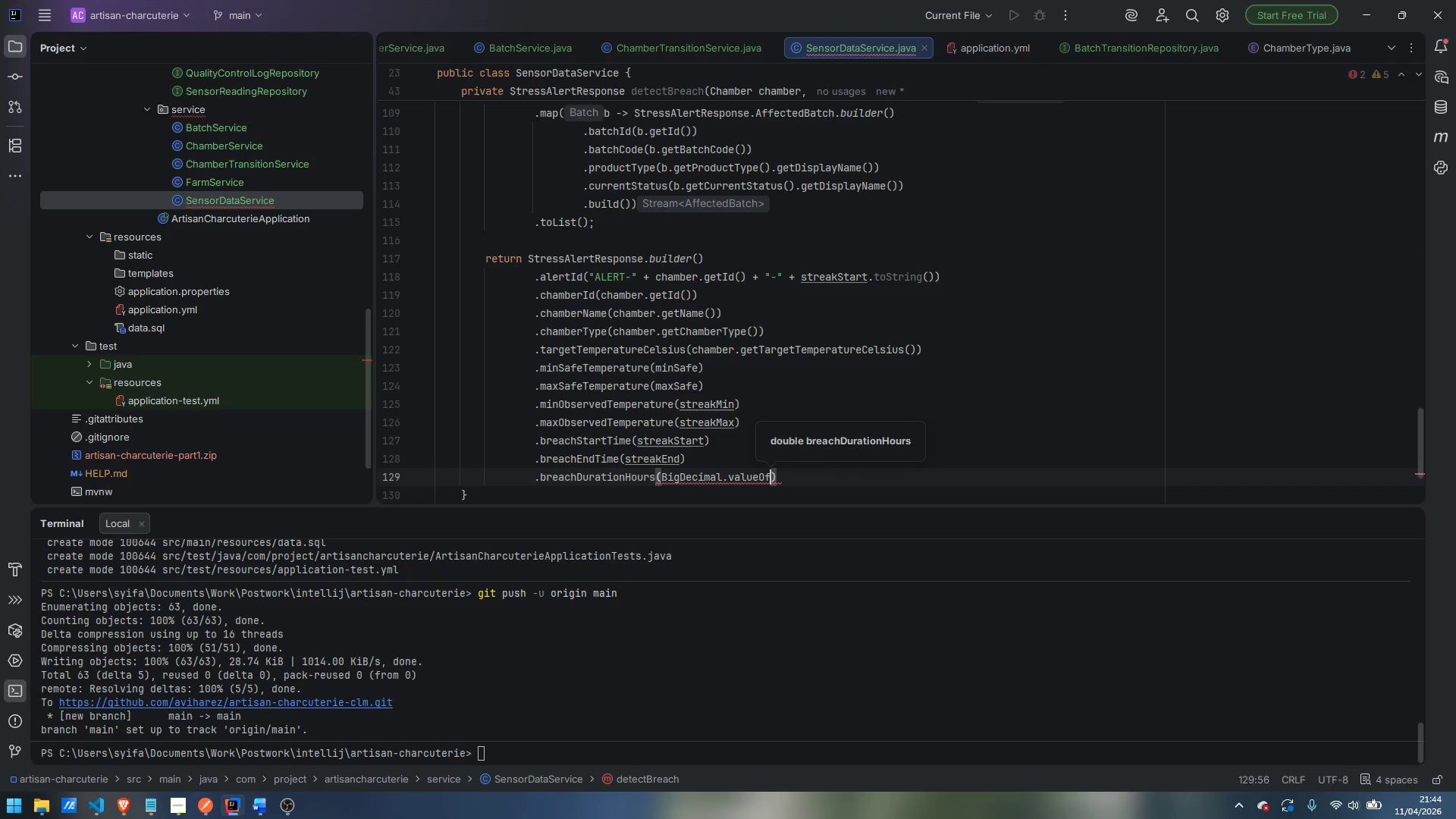 
key(Enter)
 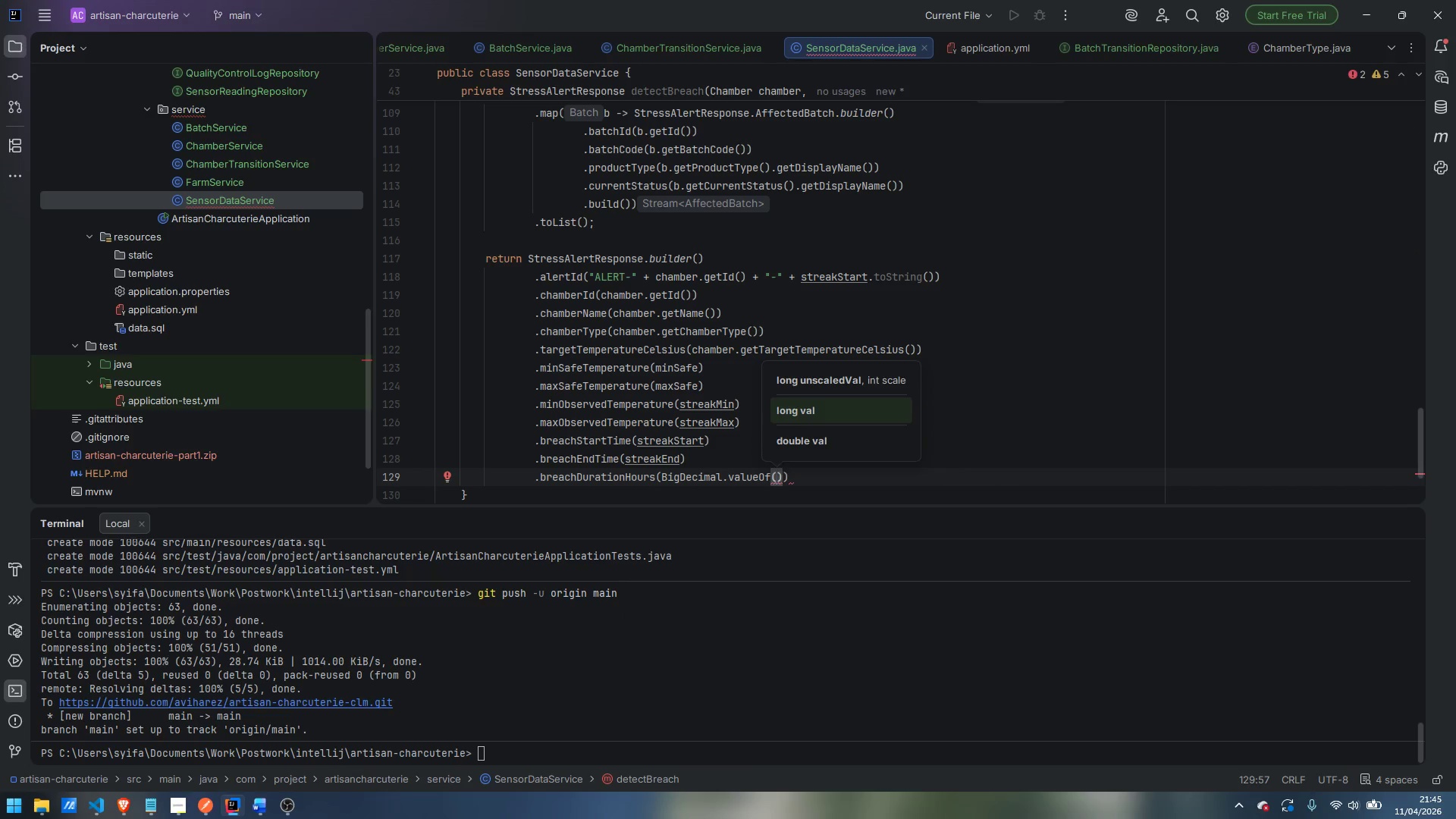 
wait(5.53)
 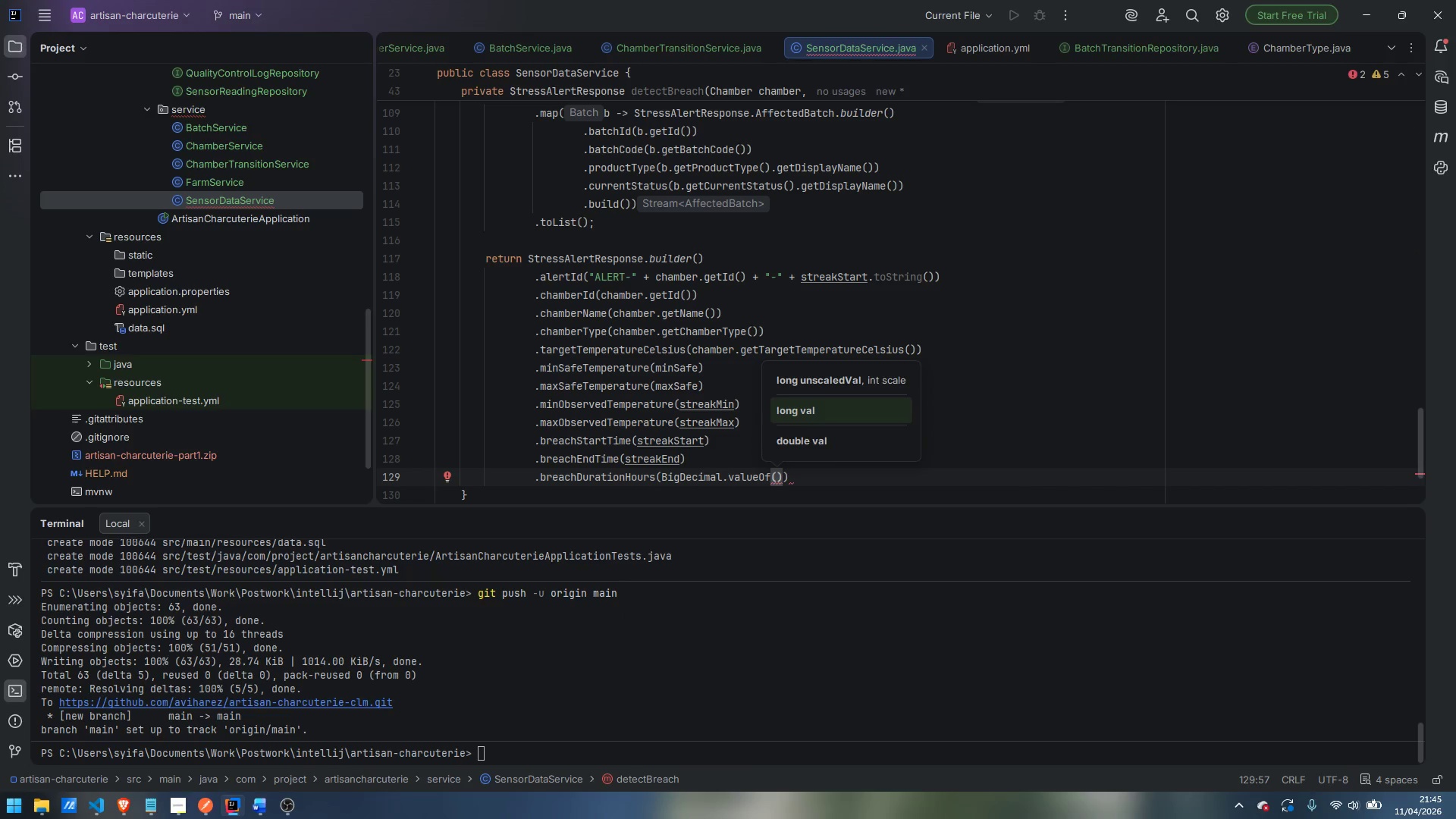 
type(max)
 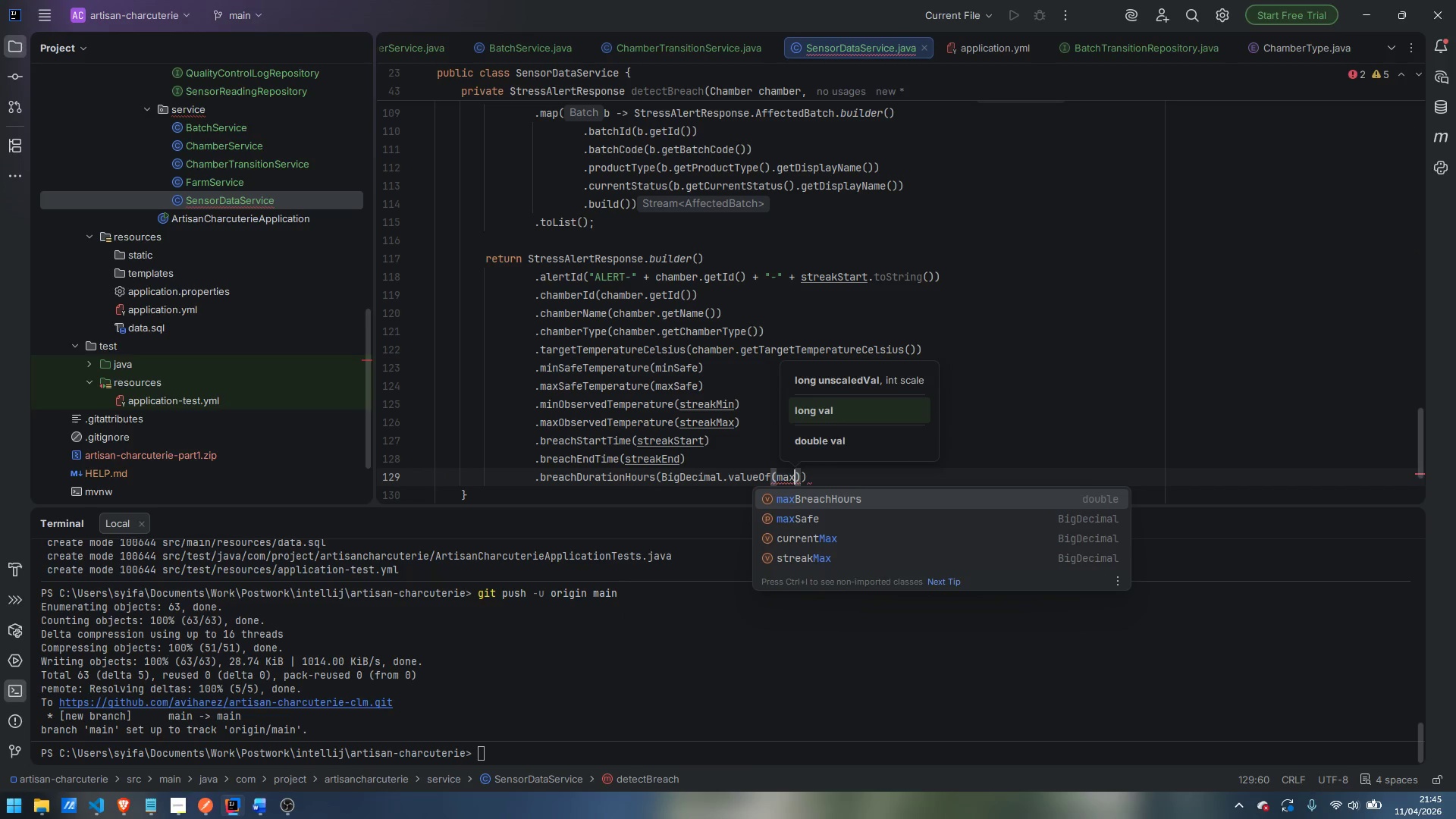 
hold_key(key=ShiftLeft, duration=0.31)
 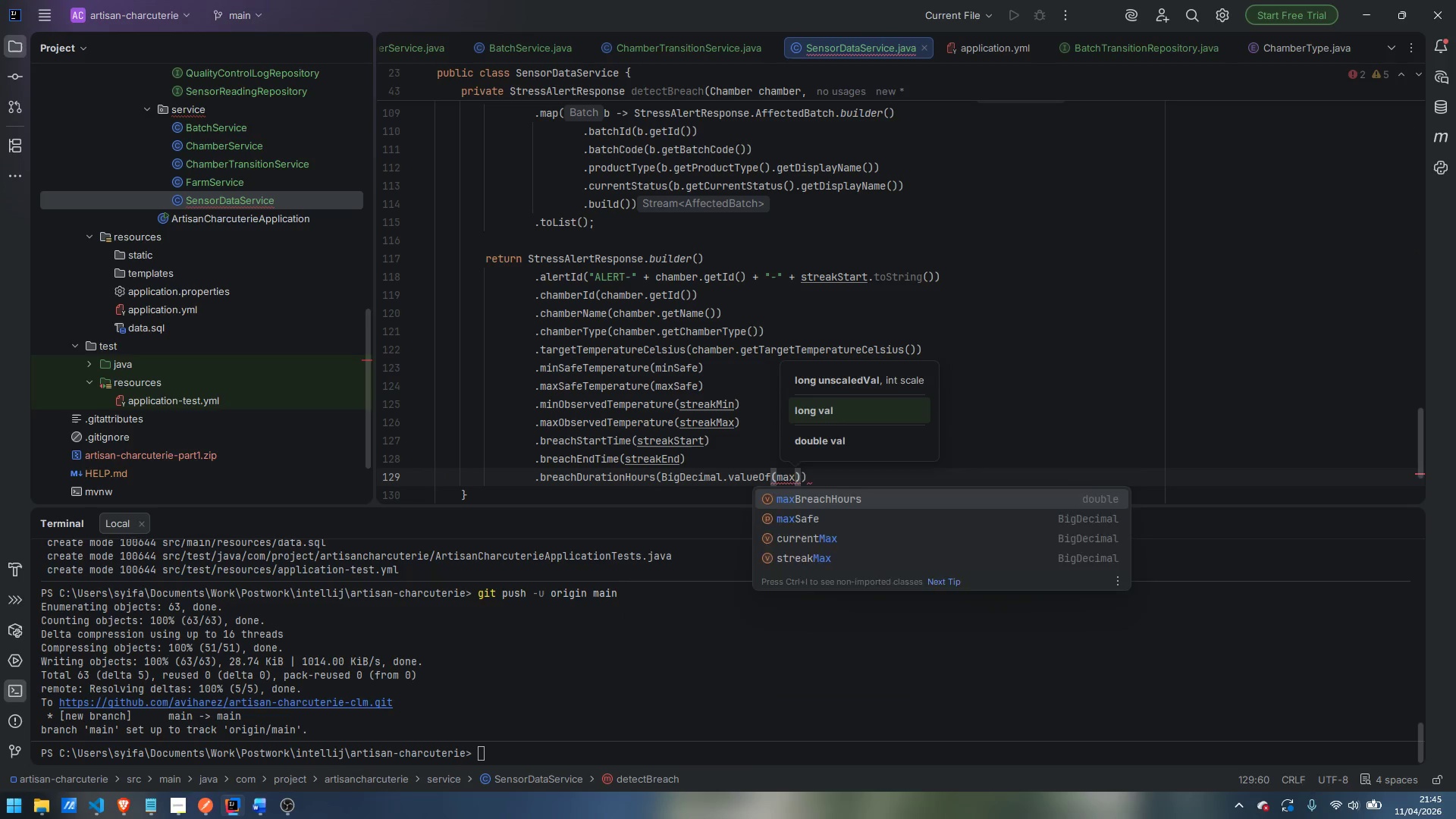 
key(Enter)
 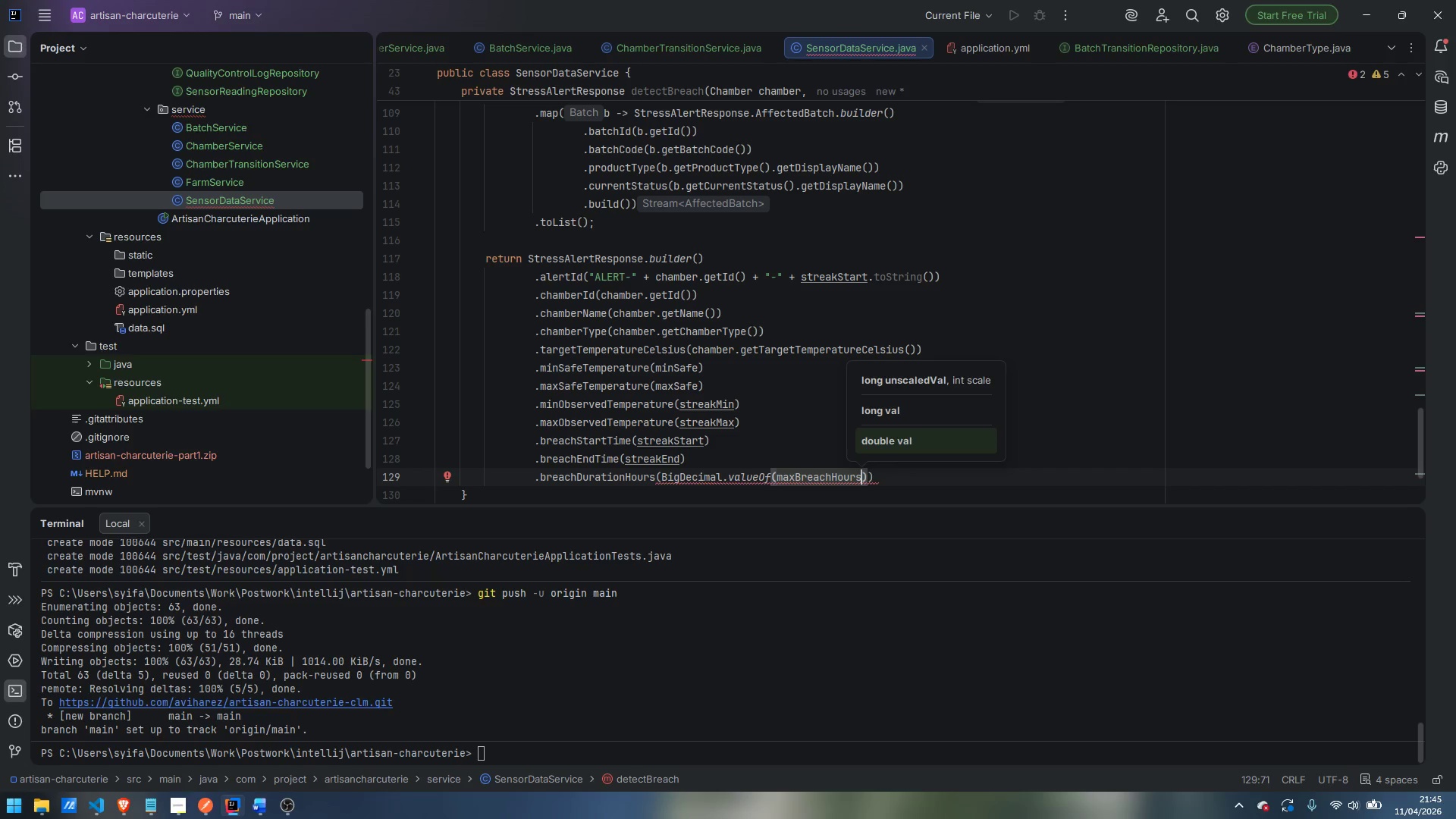 
key(ArrowRight)
 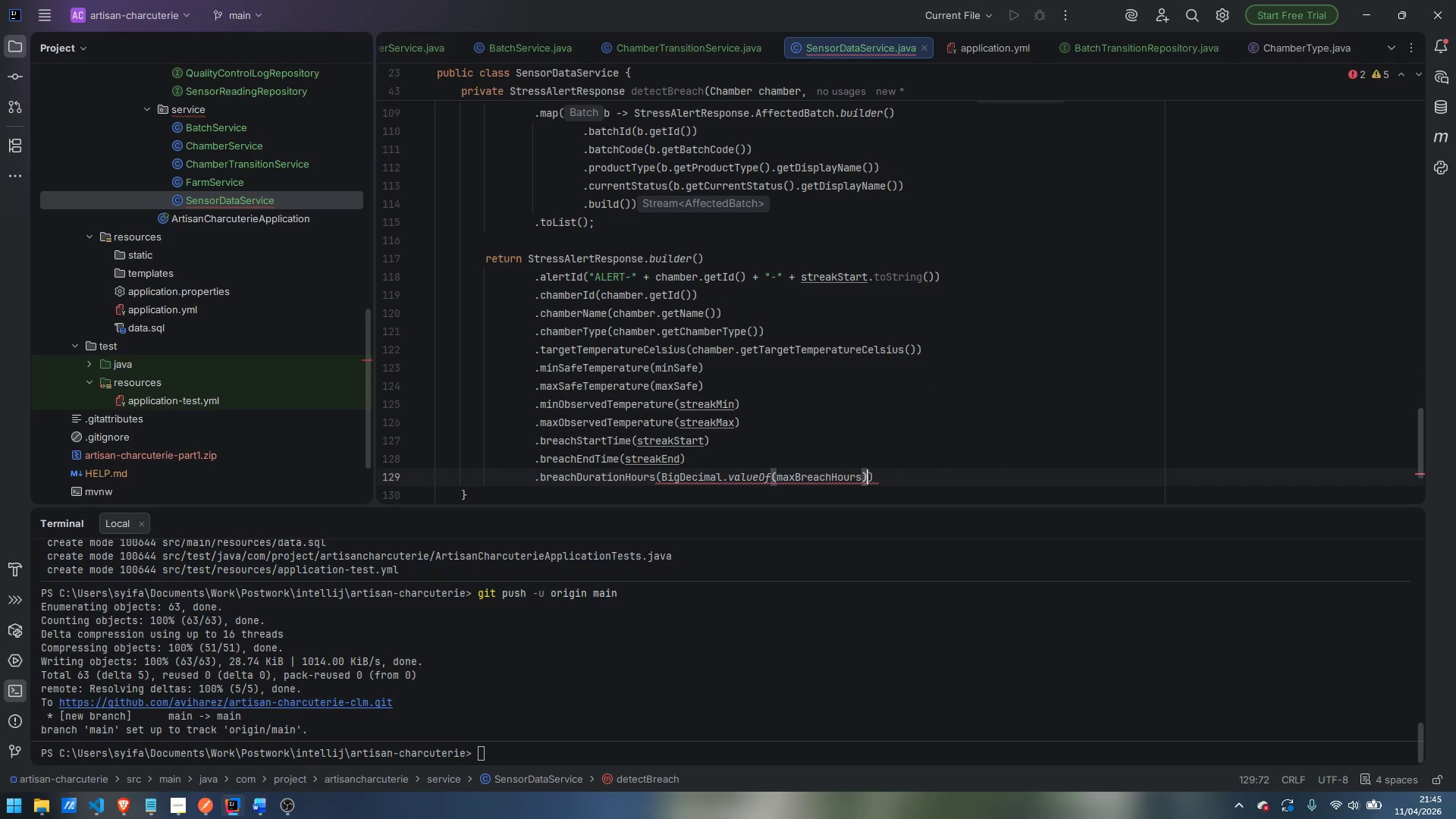 
type(.setSca)
 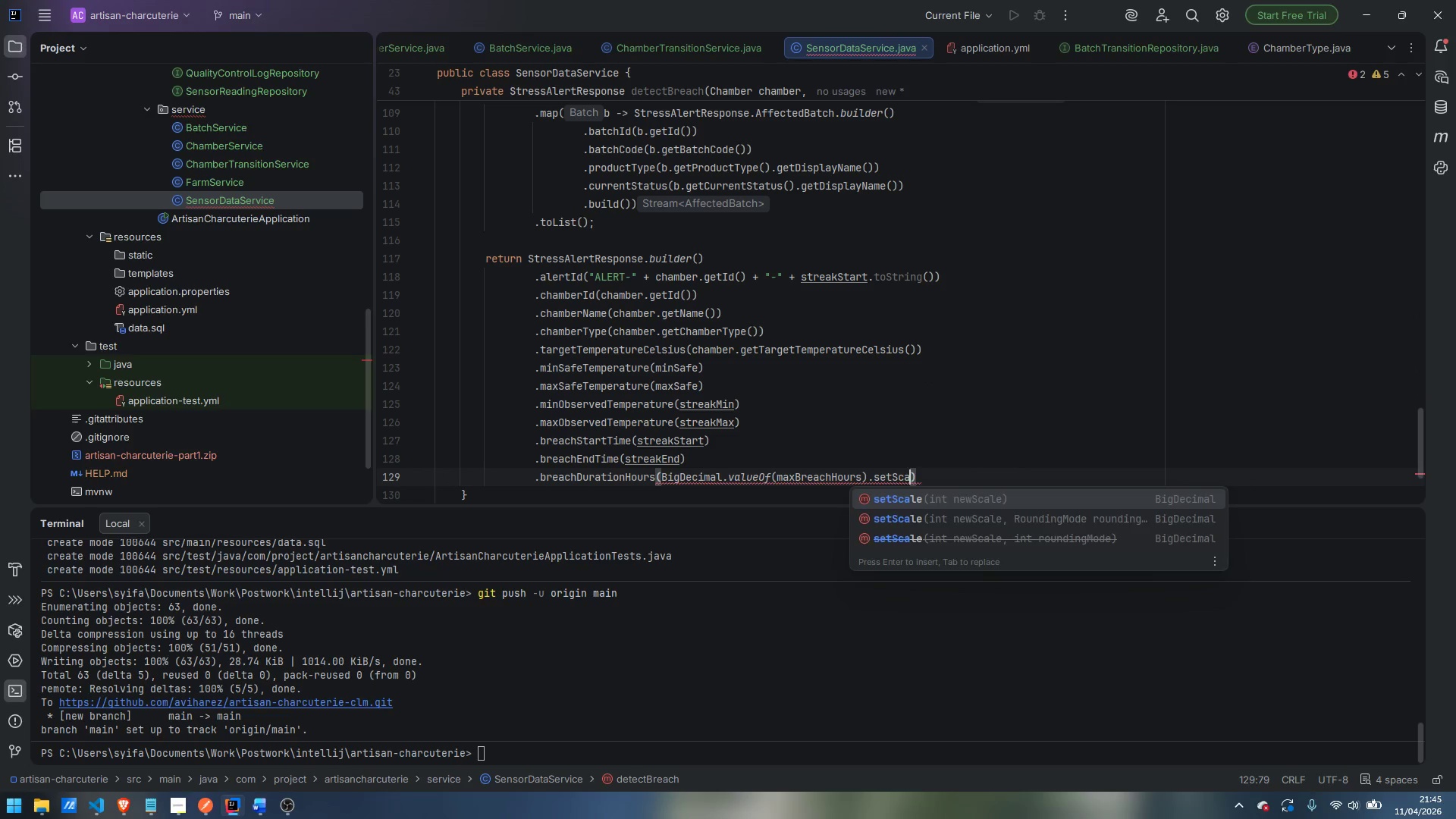 
key(Enter)
 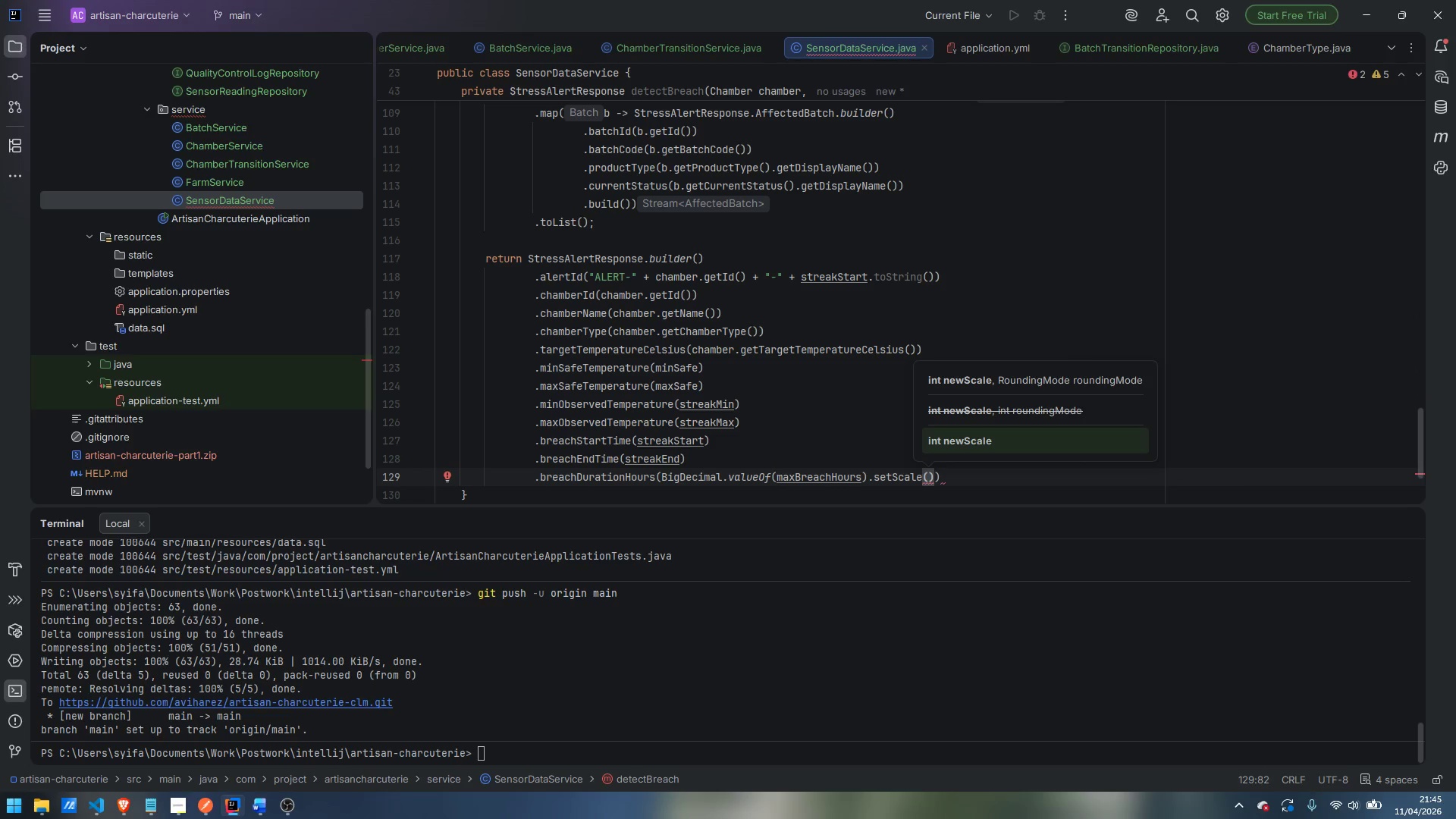 
type(2, Round)
 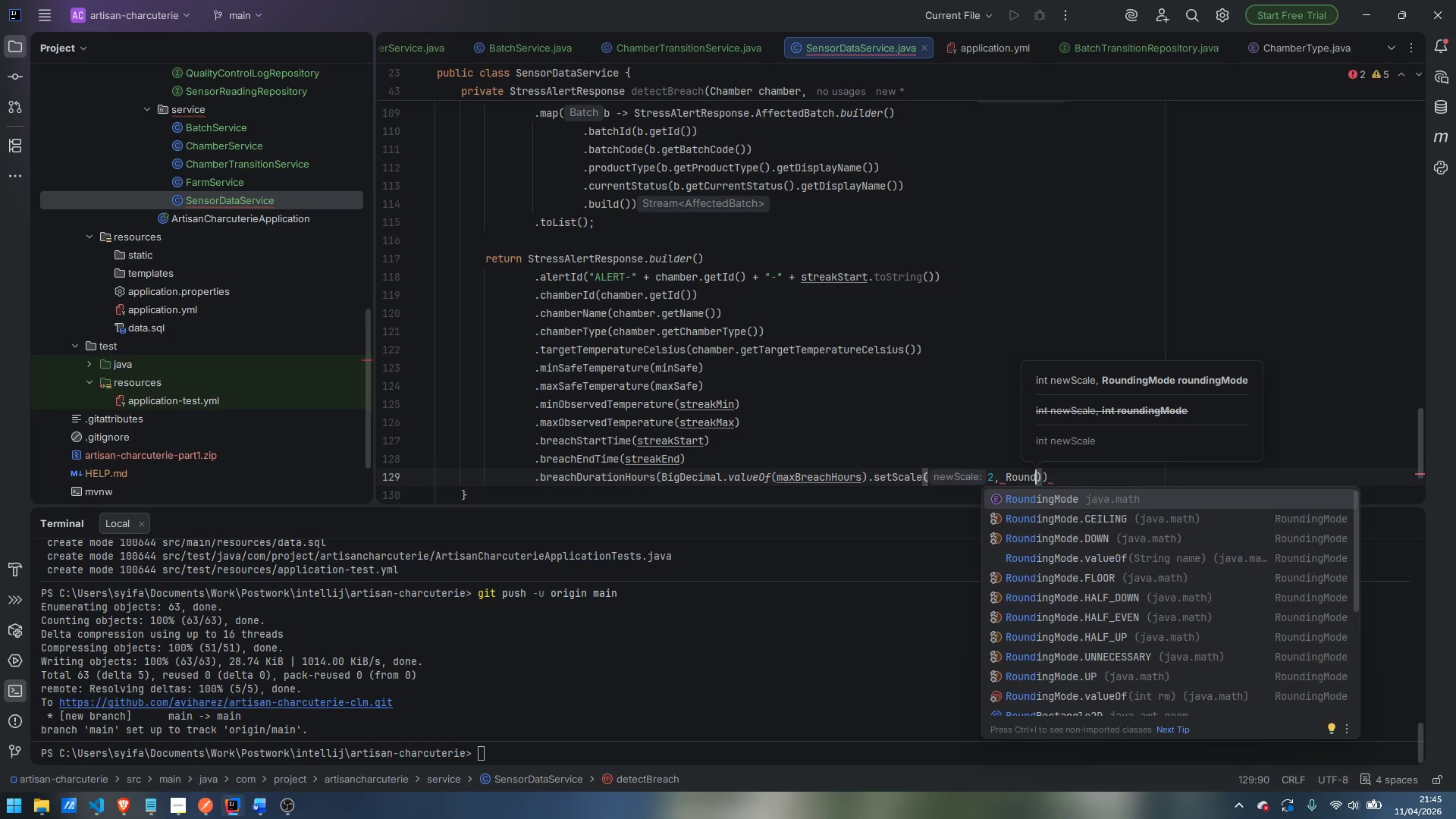 
key(Enter)
 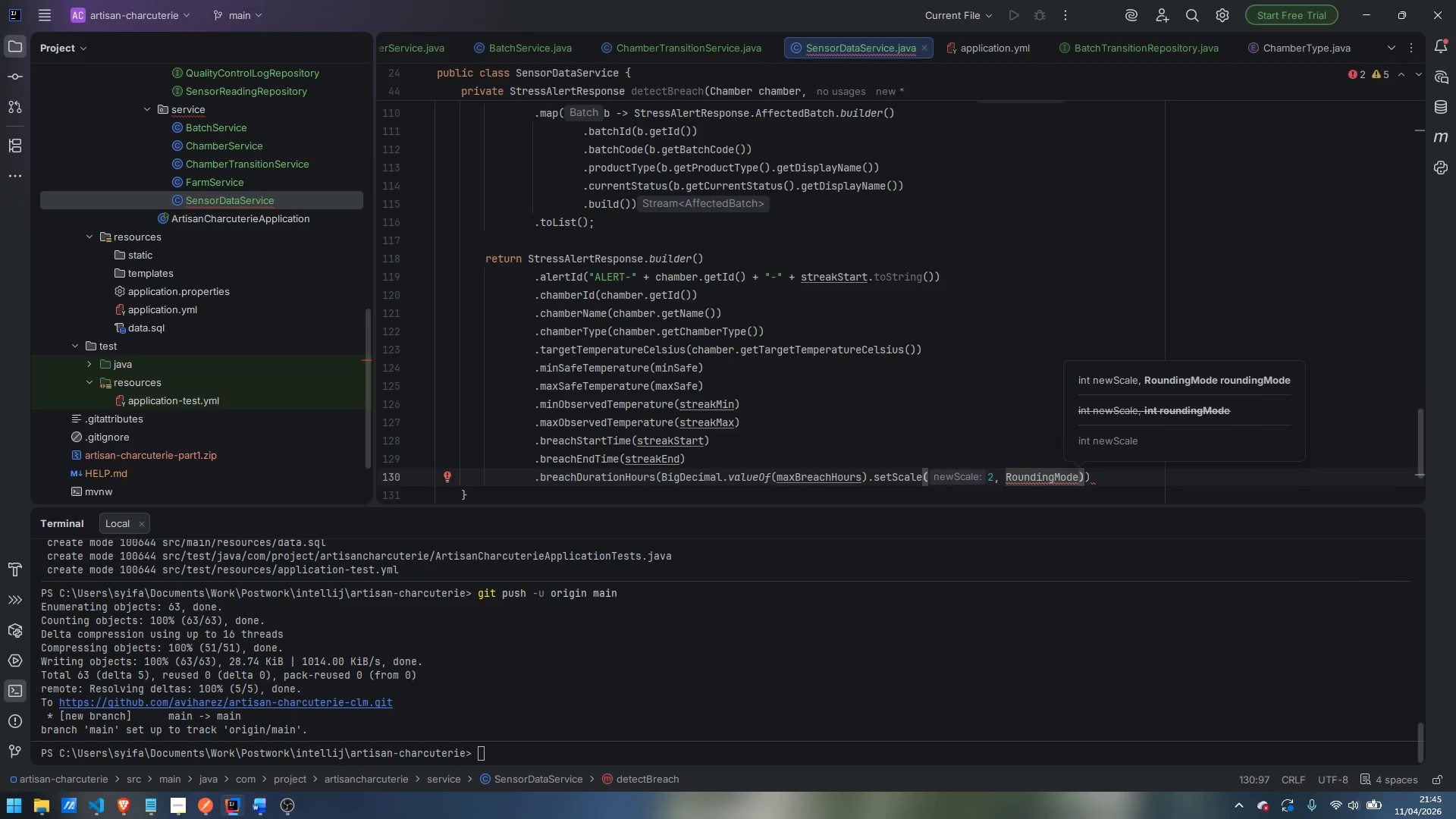 
type(.HAL)
 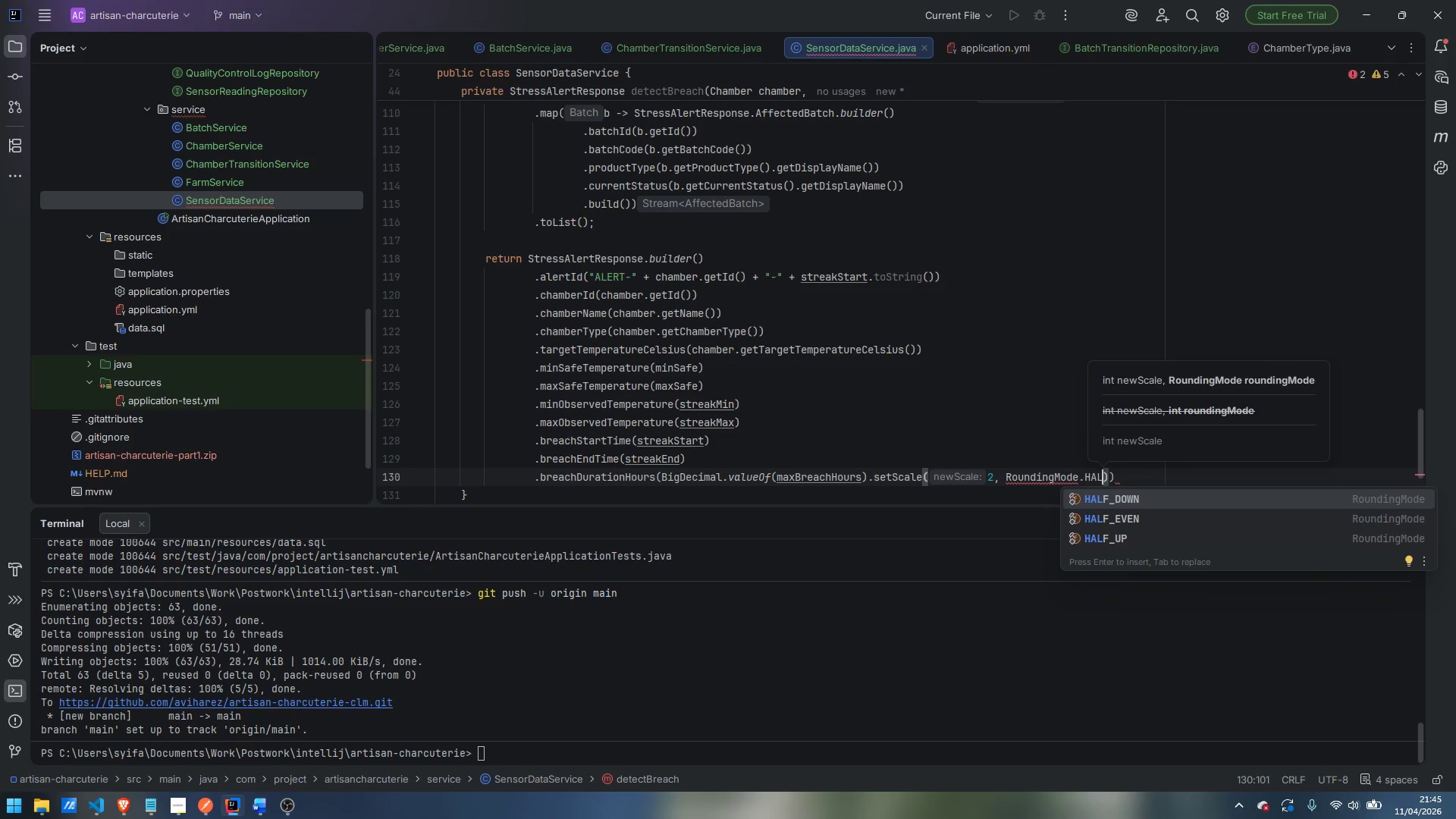 
key(ArrowDown)
 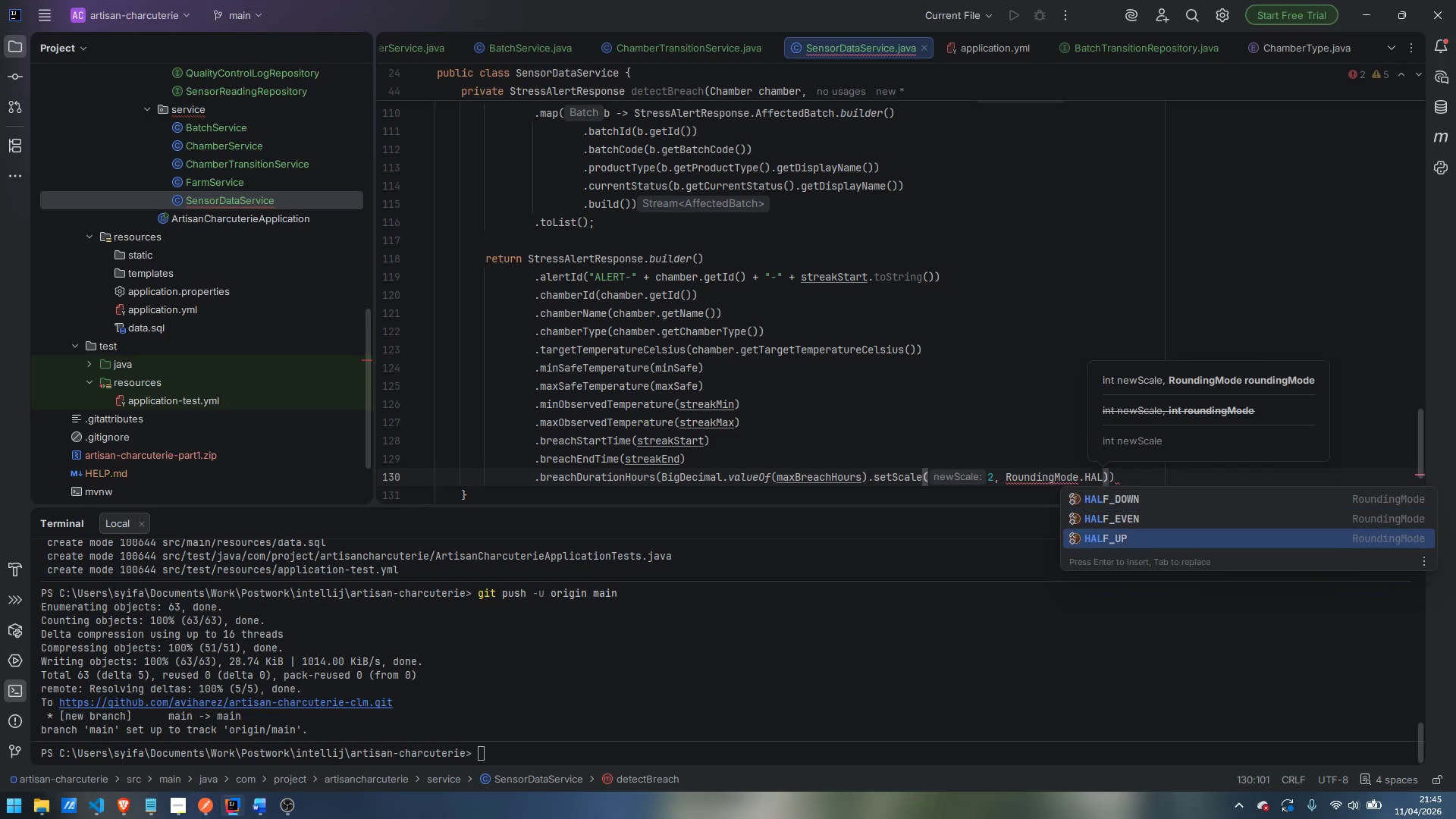 
key(ArrowDown)
 